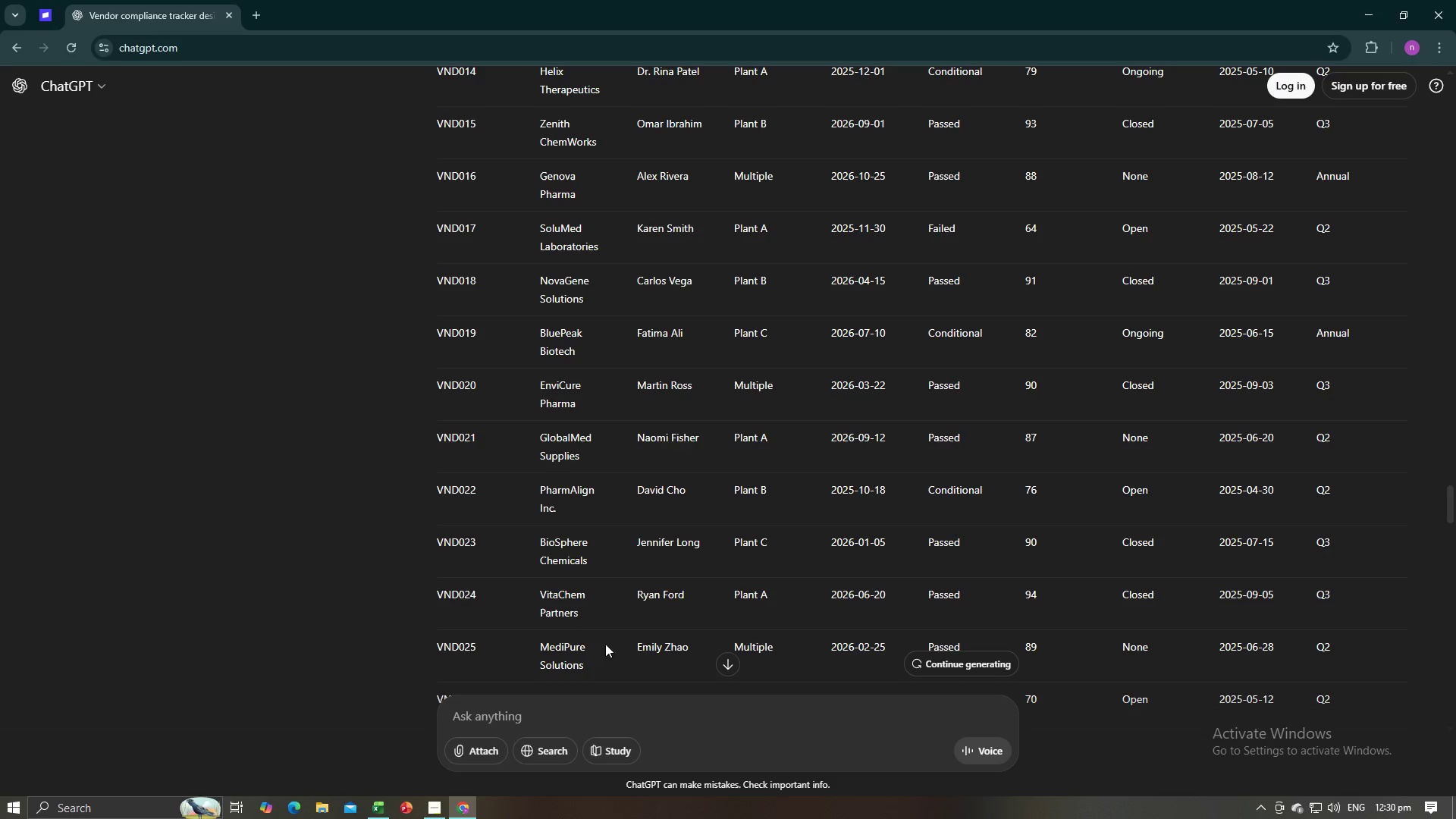 
scroll: coordinate [617, 566], scroll_direction: down, amount: 6.0
 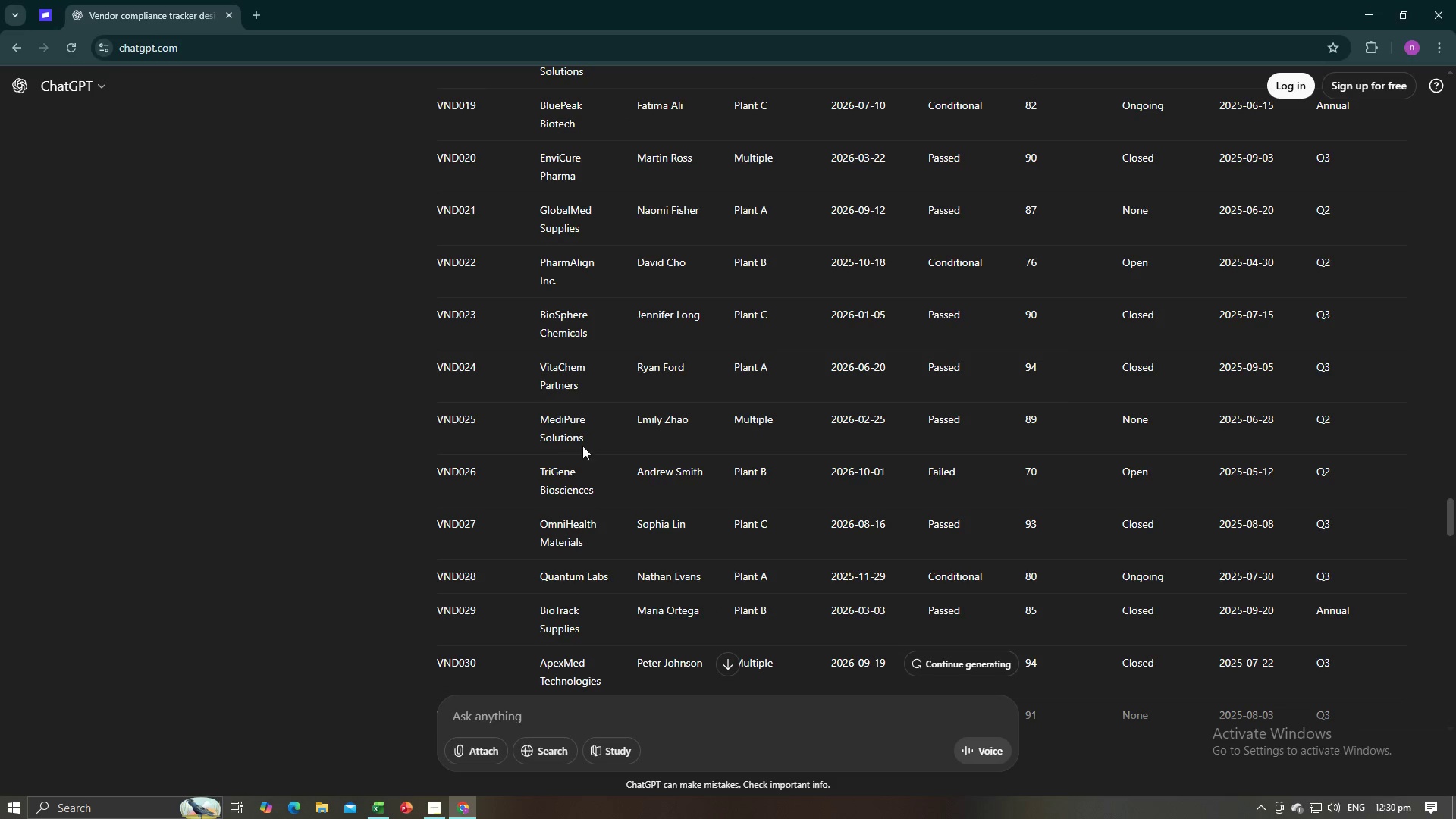 
left_click_drag(start_coordinate=[586, 441], to_coordinate=[541, 419])
 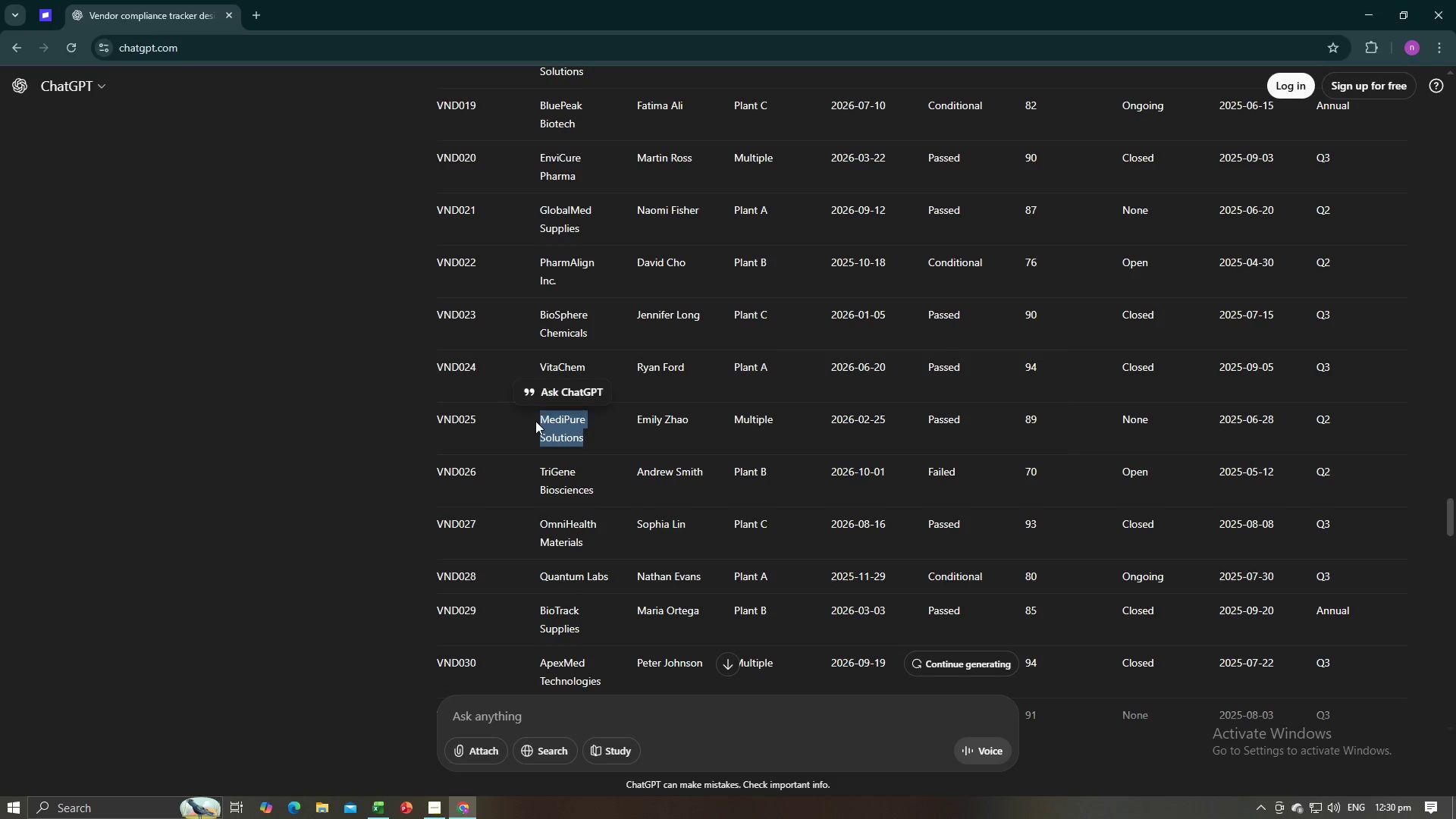 
key(Control+C)
 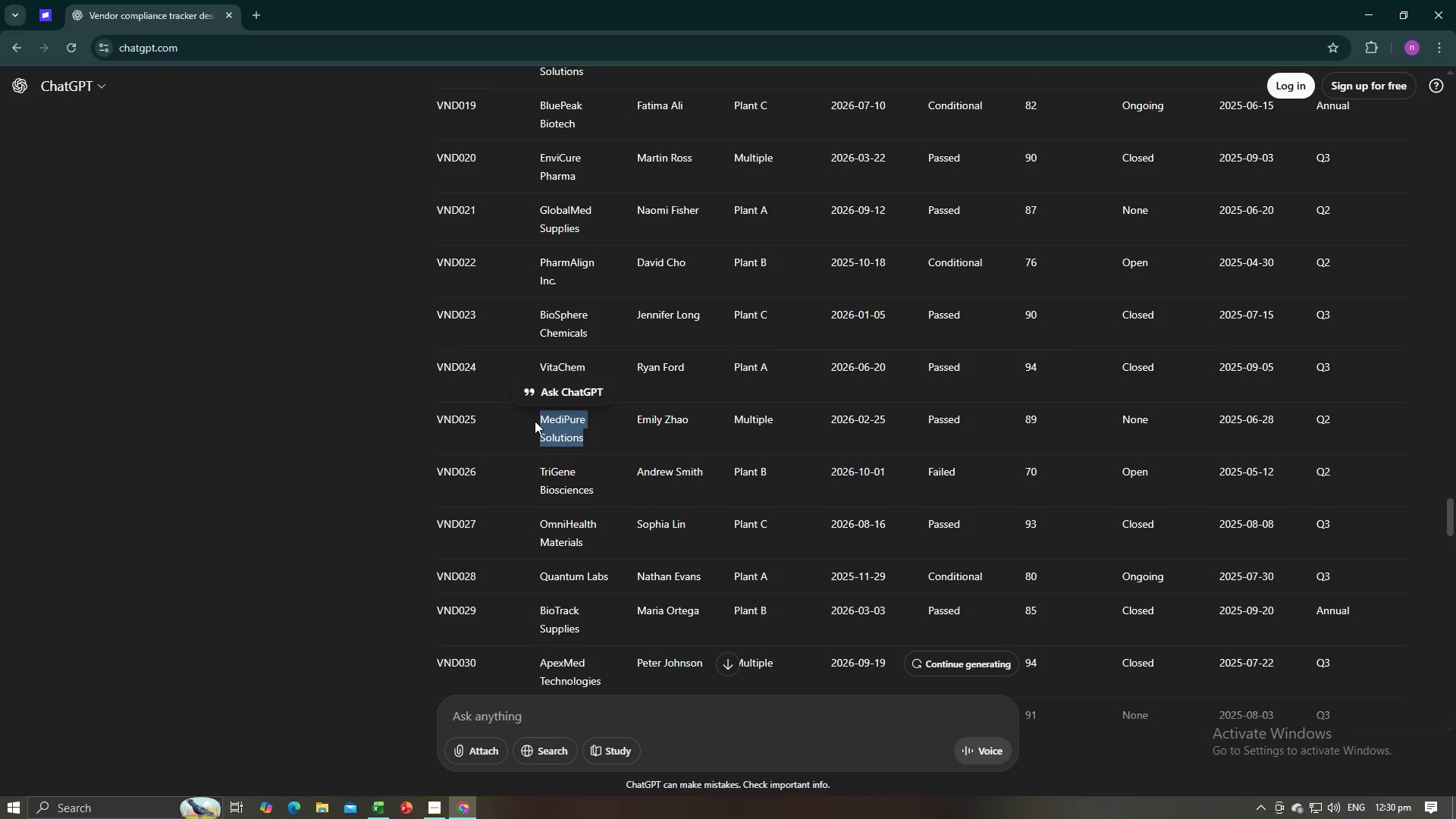 
key(Control+C)
 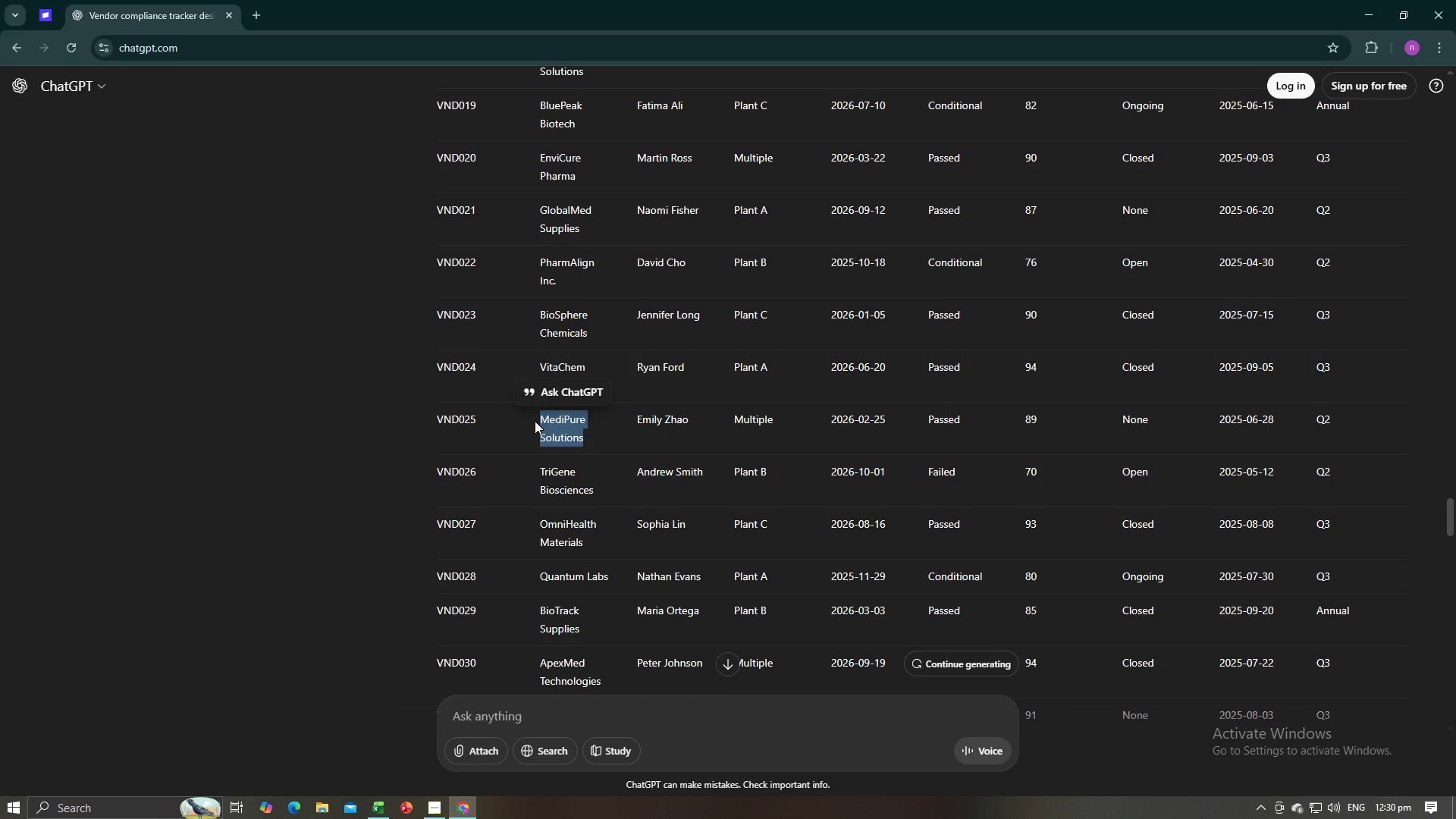 
key(Alt+AltLeft)
 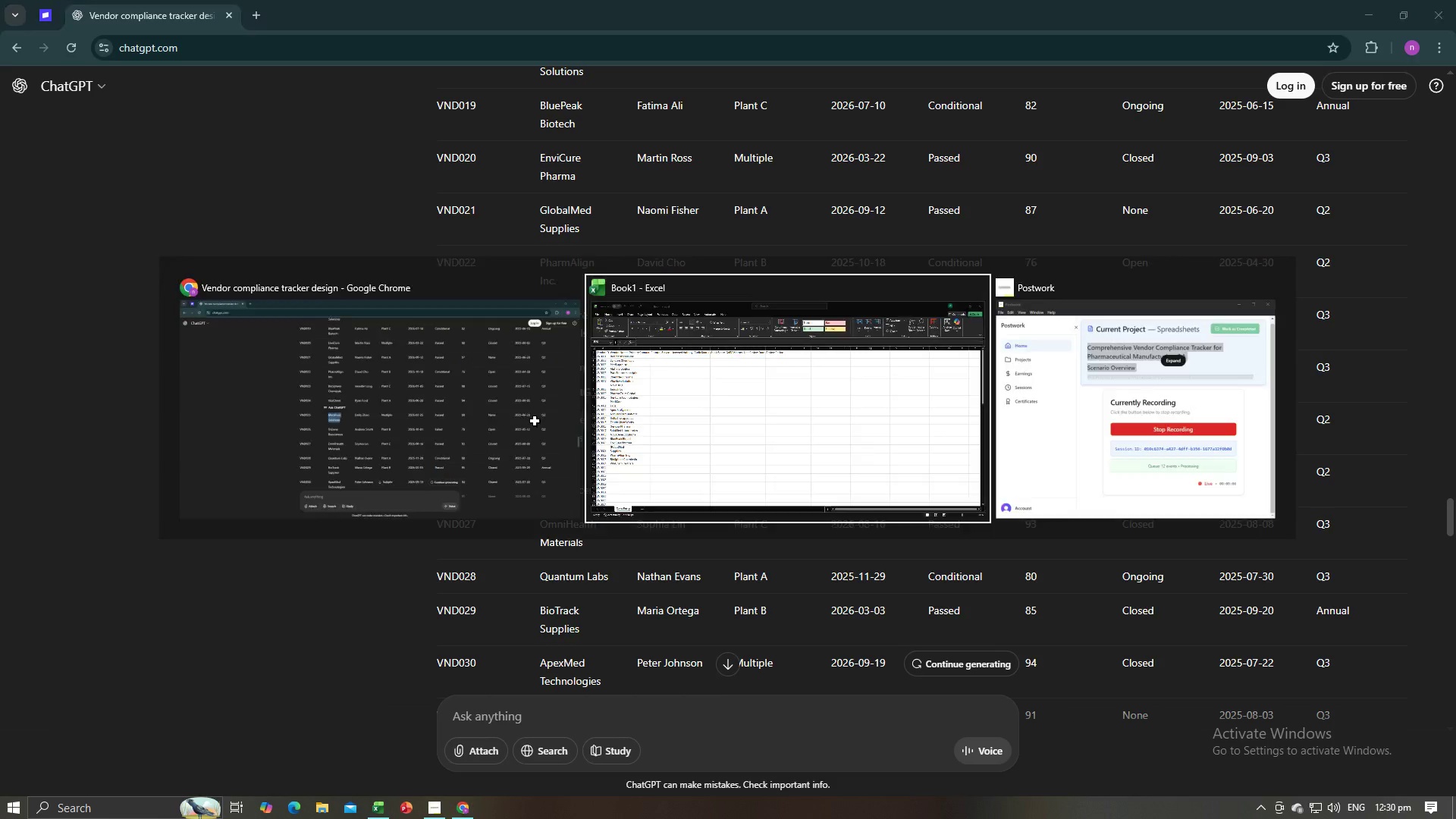 
key(Alt+Tab)
 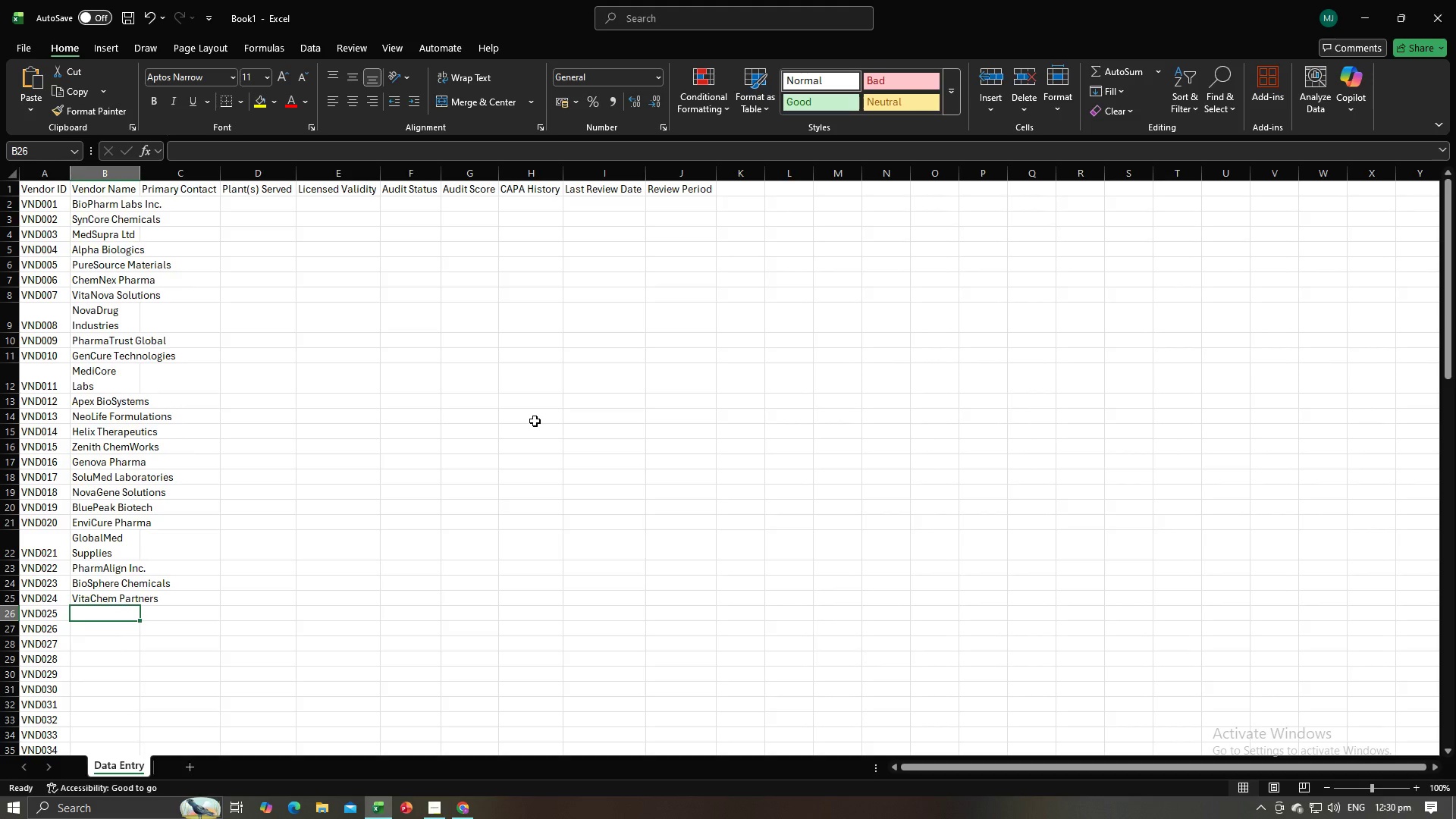 
key(Control+V)
 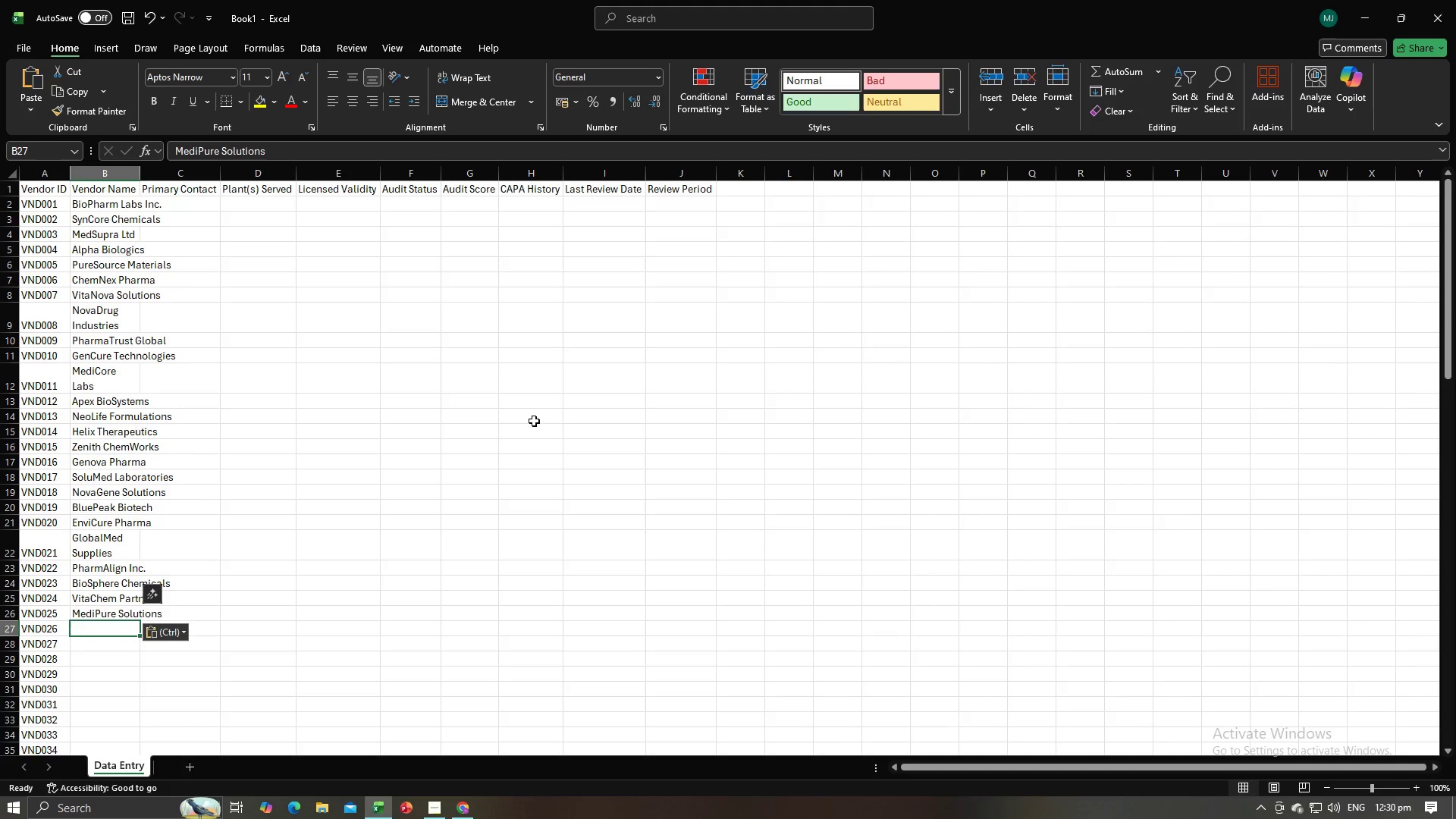 
key(NumpadEnter)
 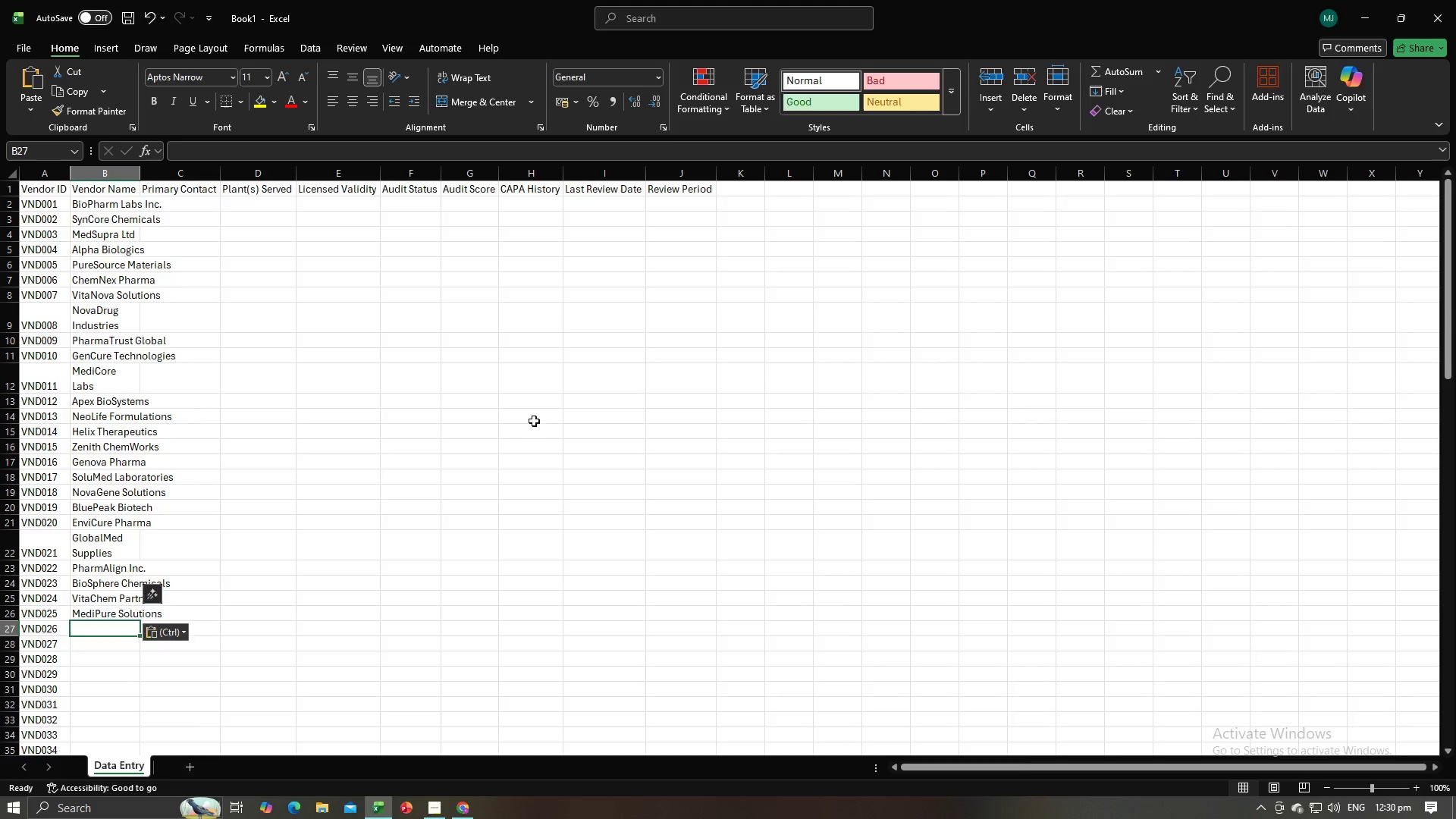 
key(Alt+AltLeft)
 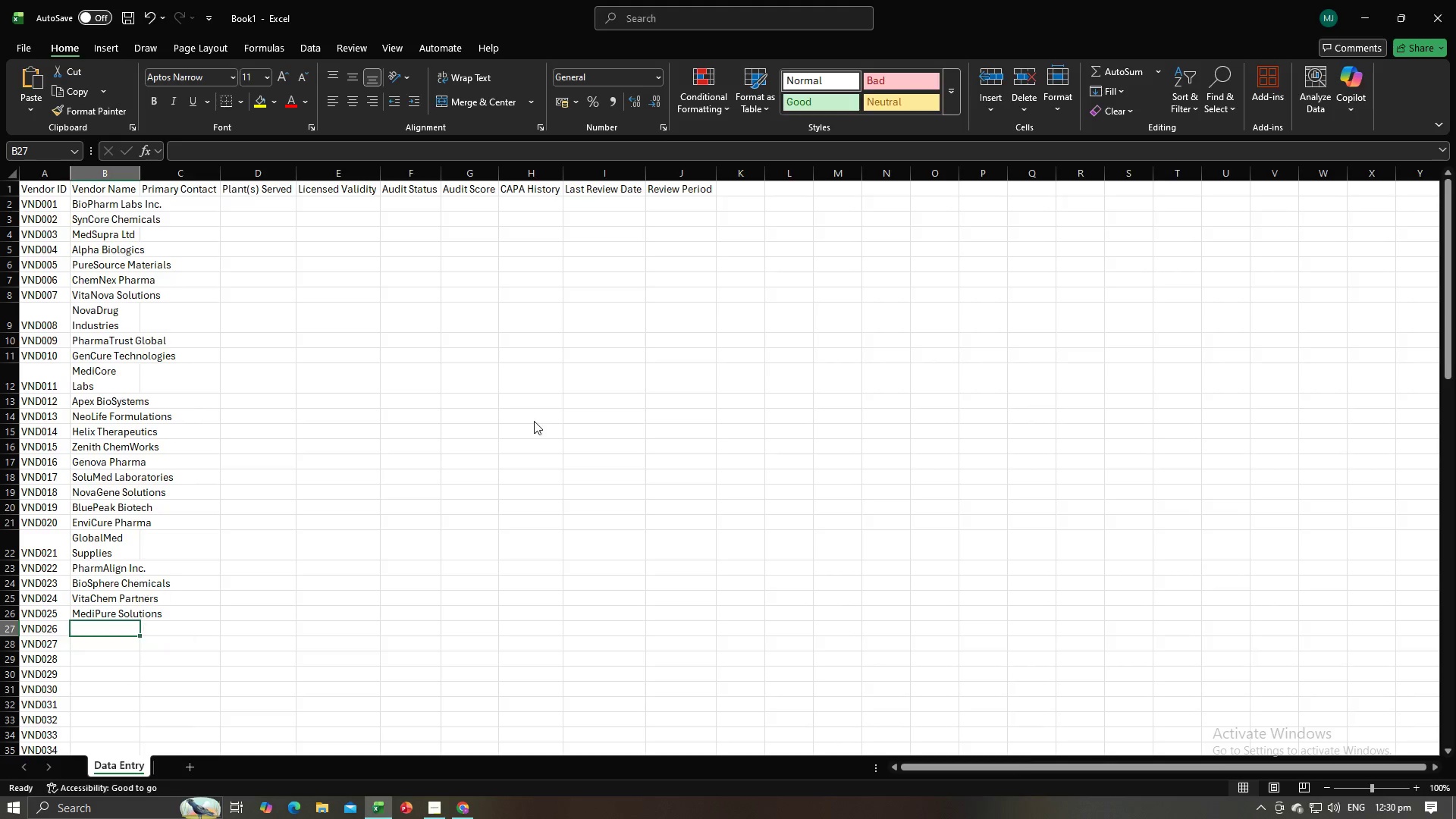 
key(Alt+Tab)
 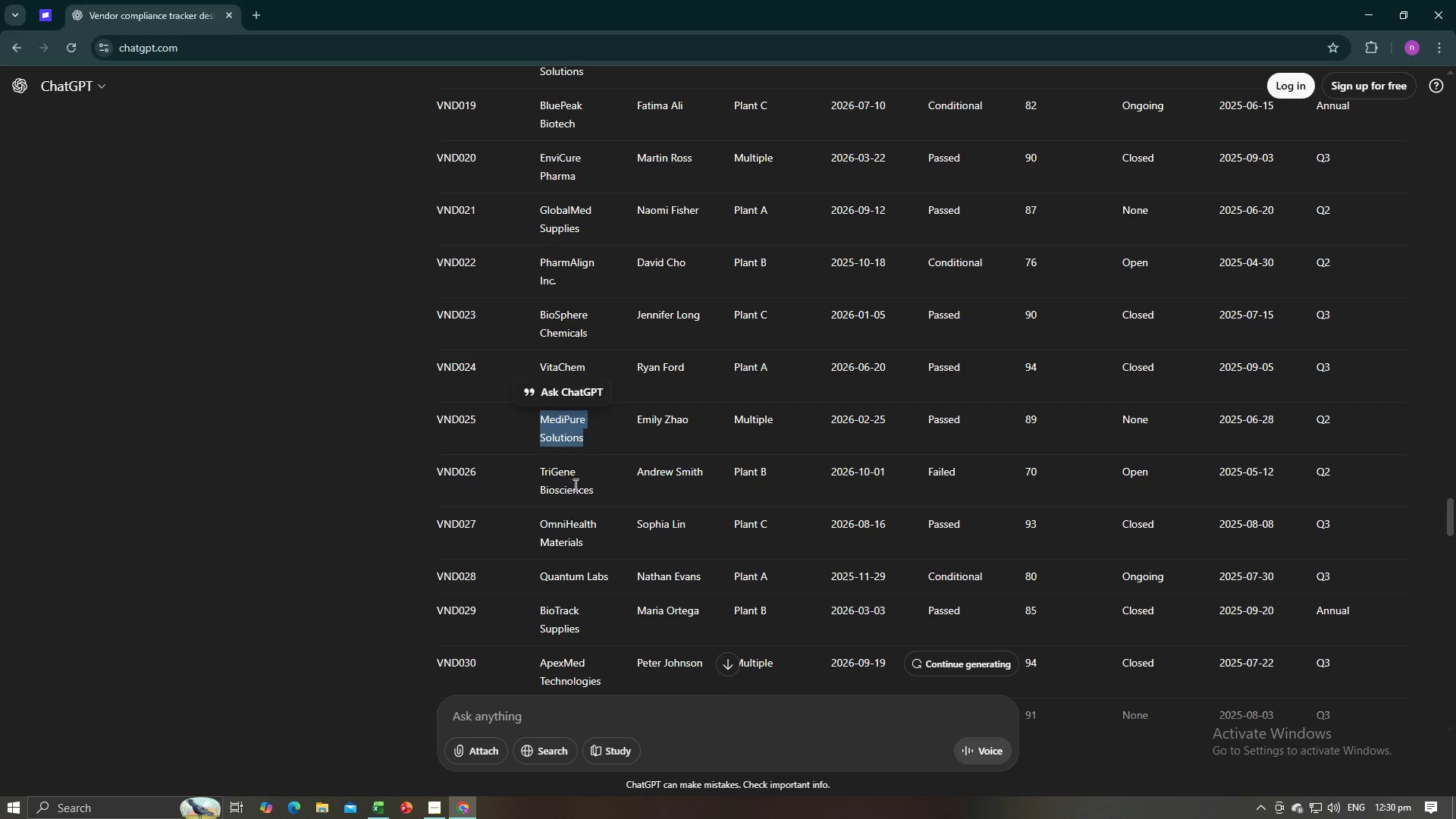 
left_click_drag(start_coordinate=[597, 490], to_coordinate=[541, 473])
 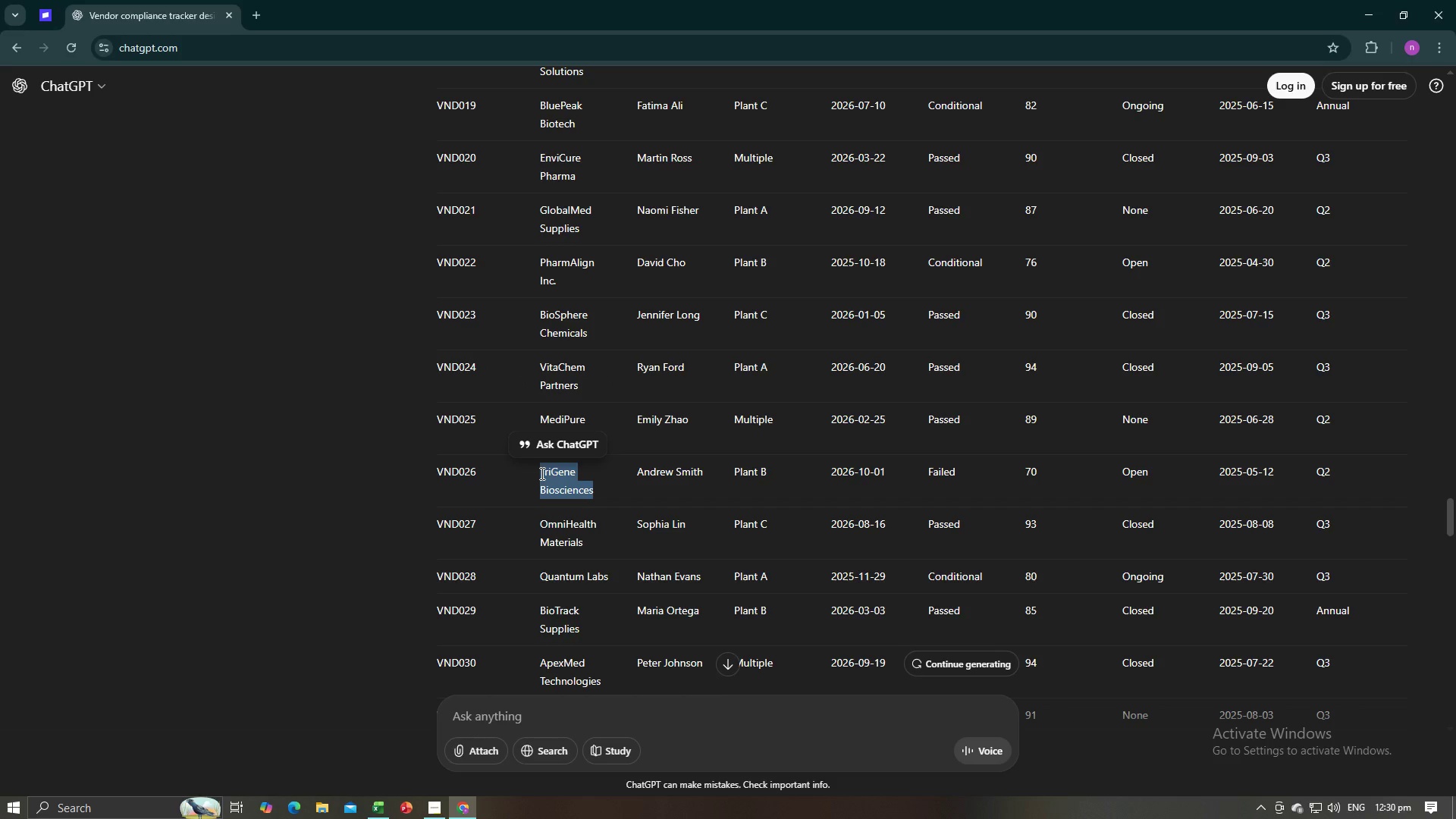 
key(Control+C)
 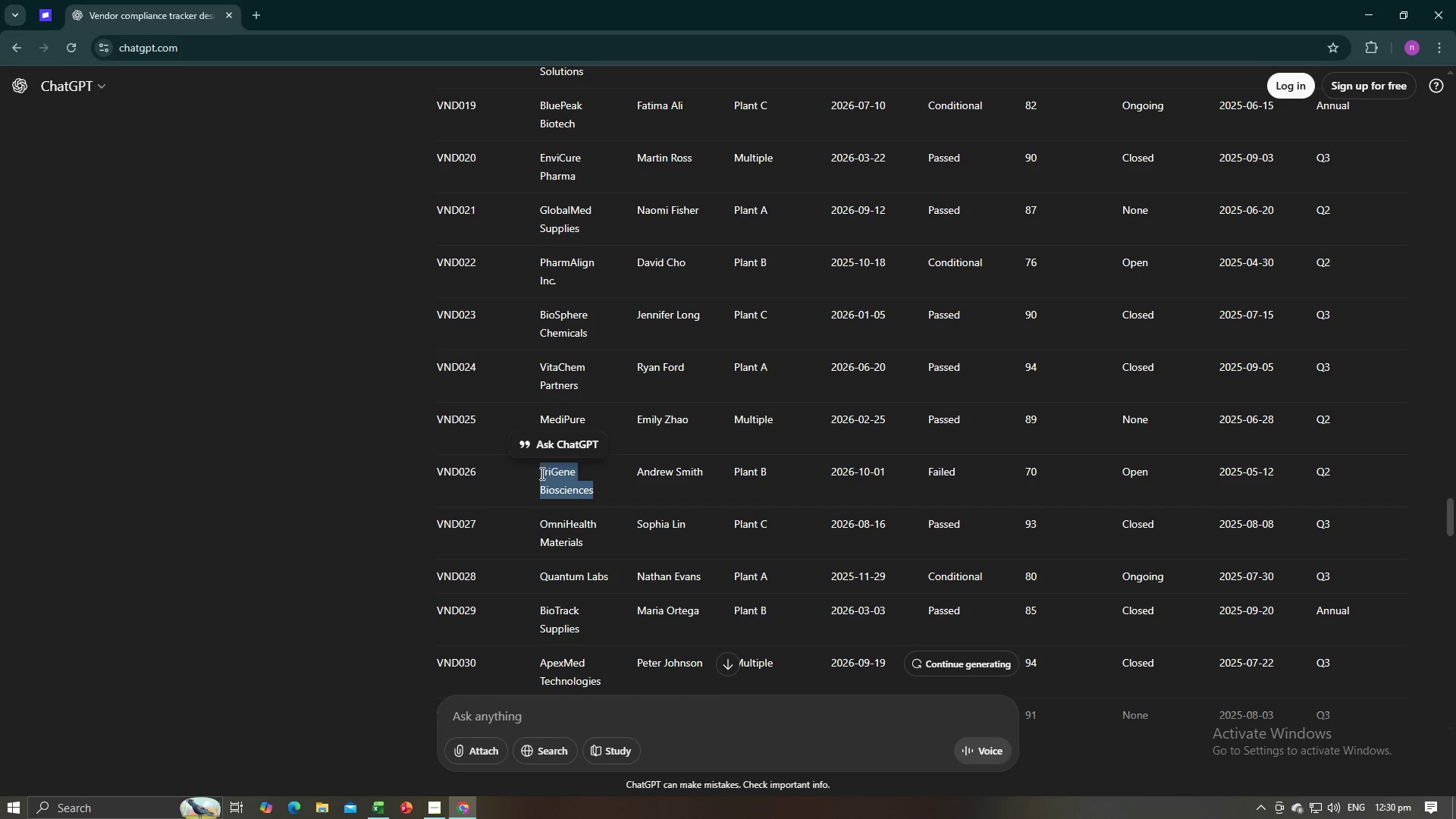 
key(Control+C)
 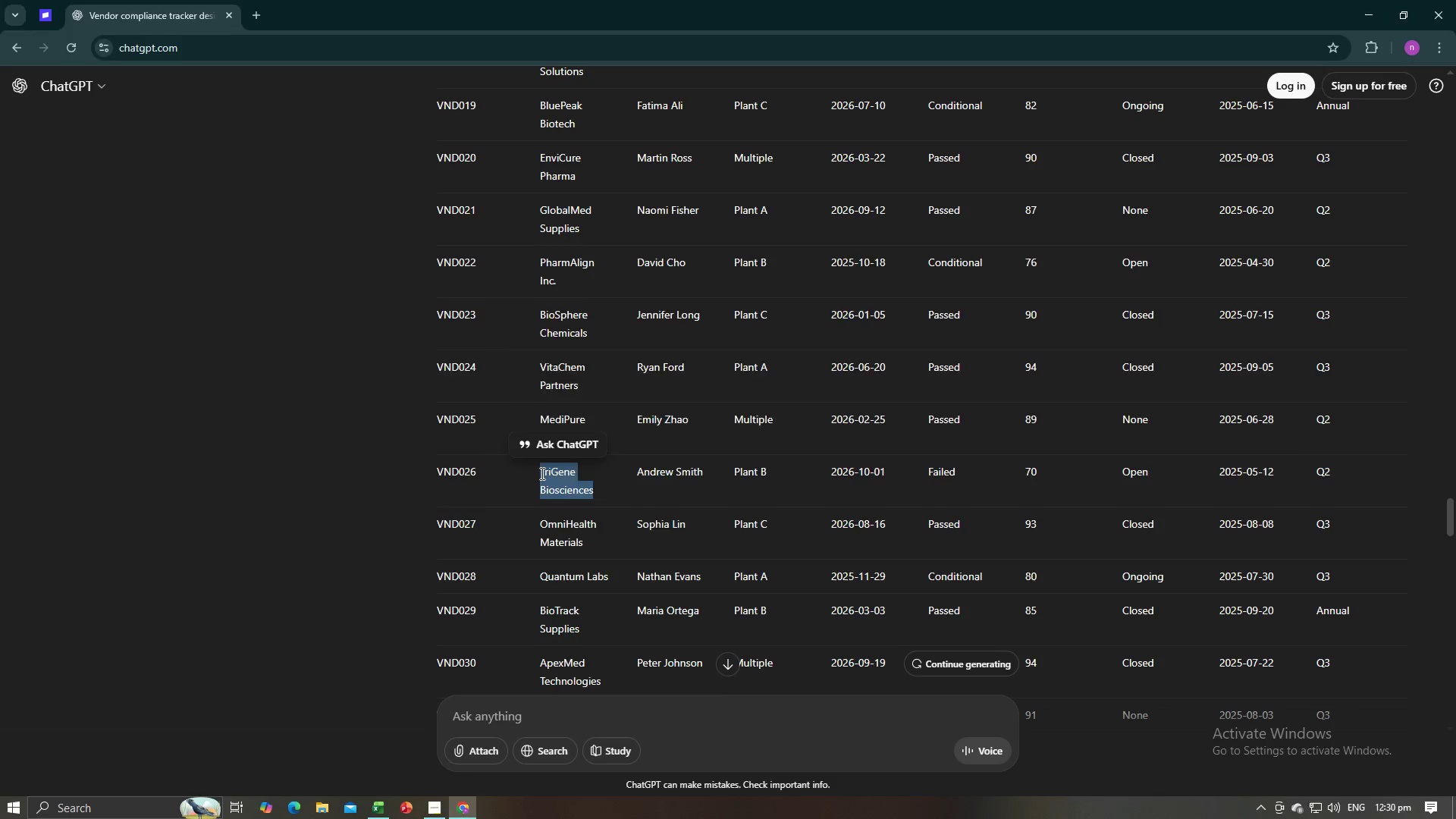 
key(Alt+AltLeft)
 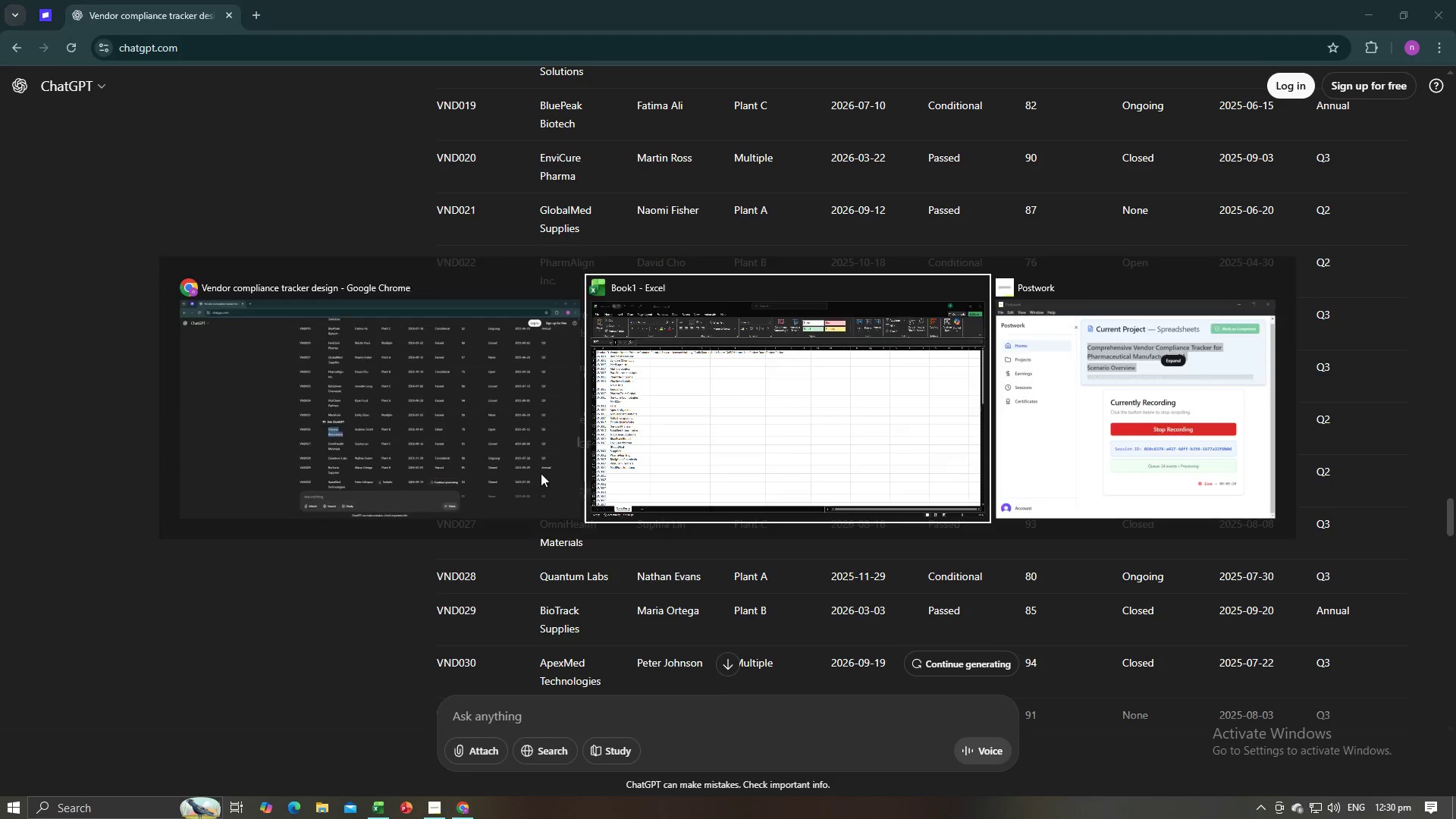 
key(Alt+Tab)
 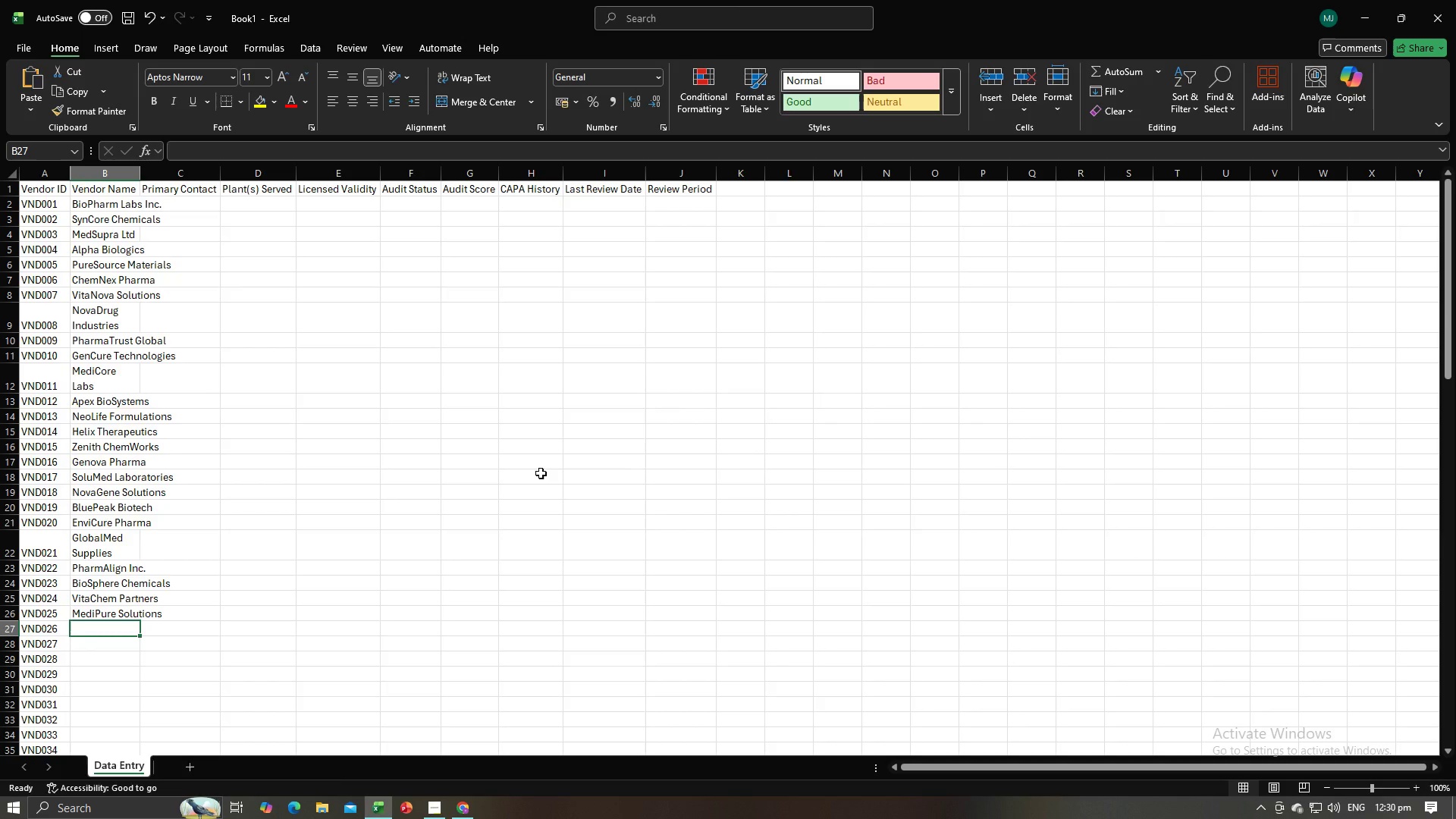 
key(Control+V)
 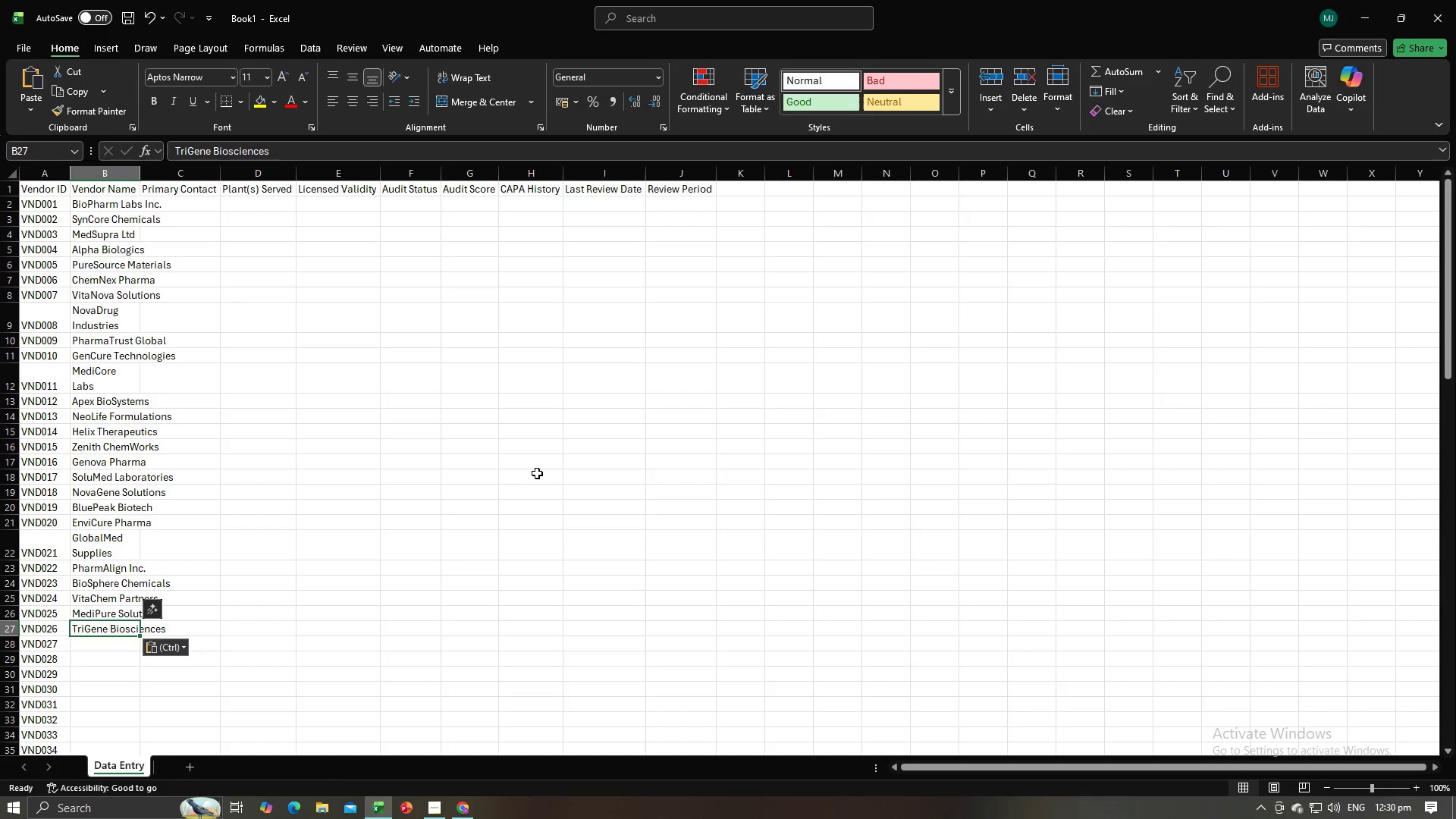 
key(NumpadEnter)
 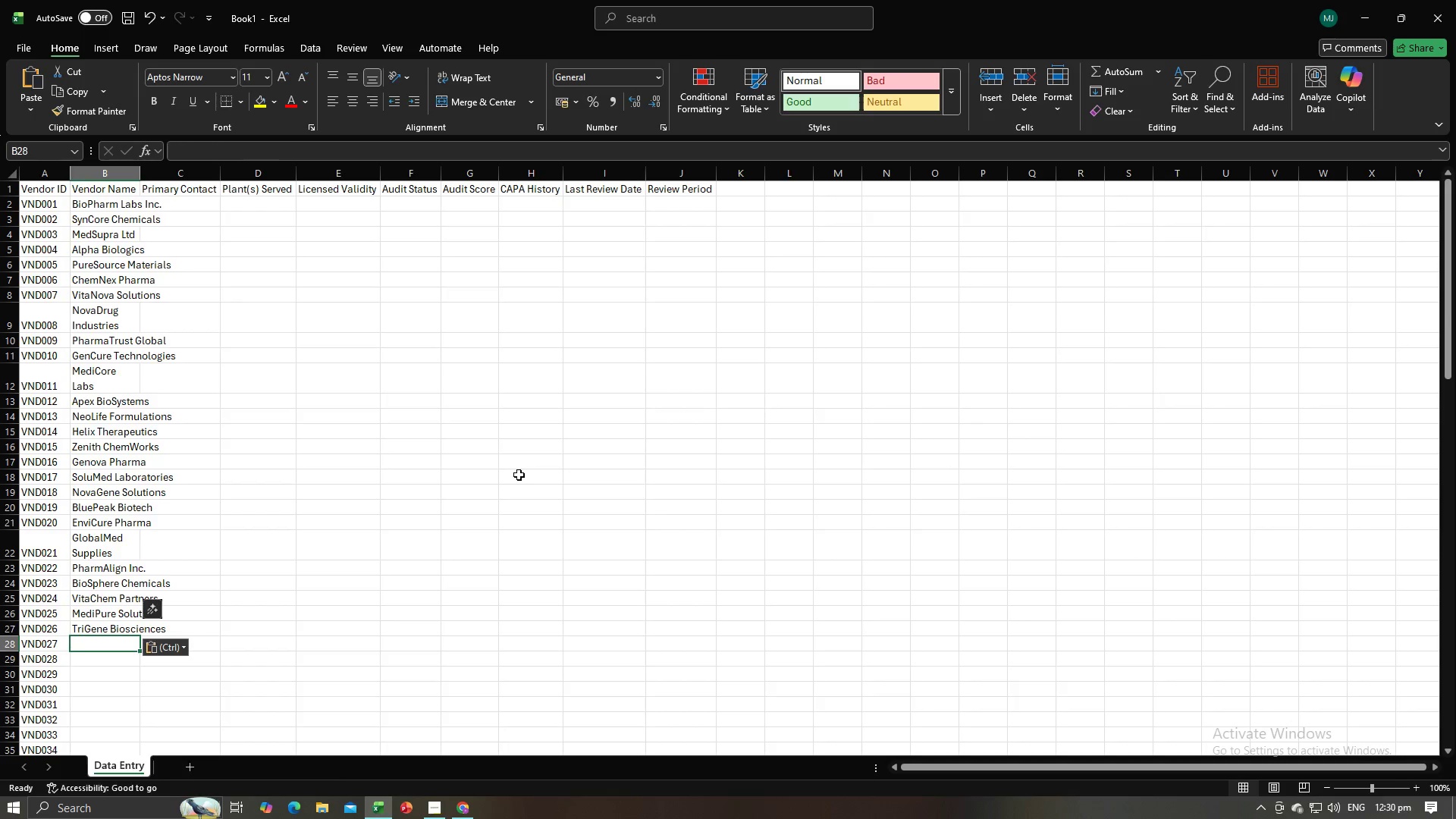 
key(Alt+AltLeft)
 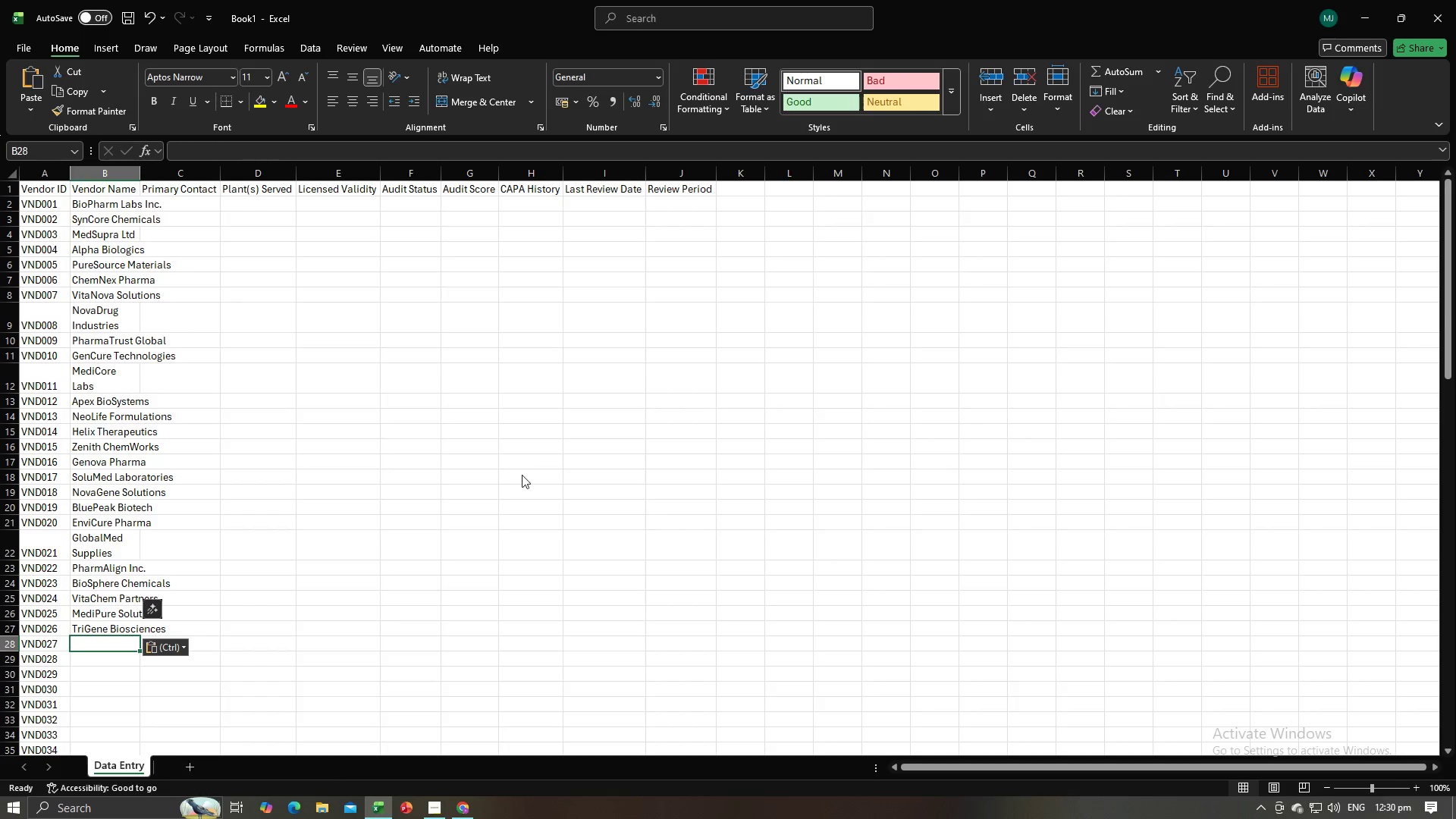 
key(Alt+Tab)
 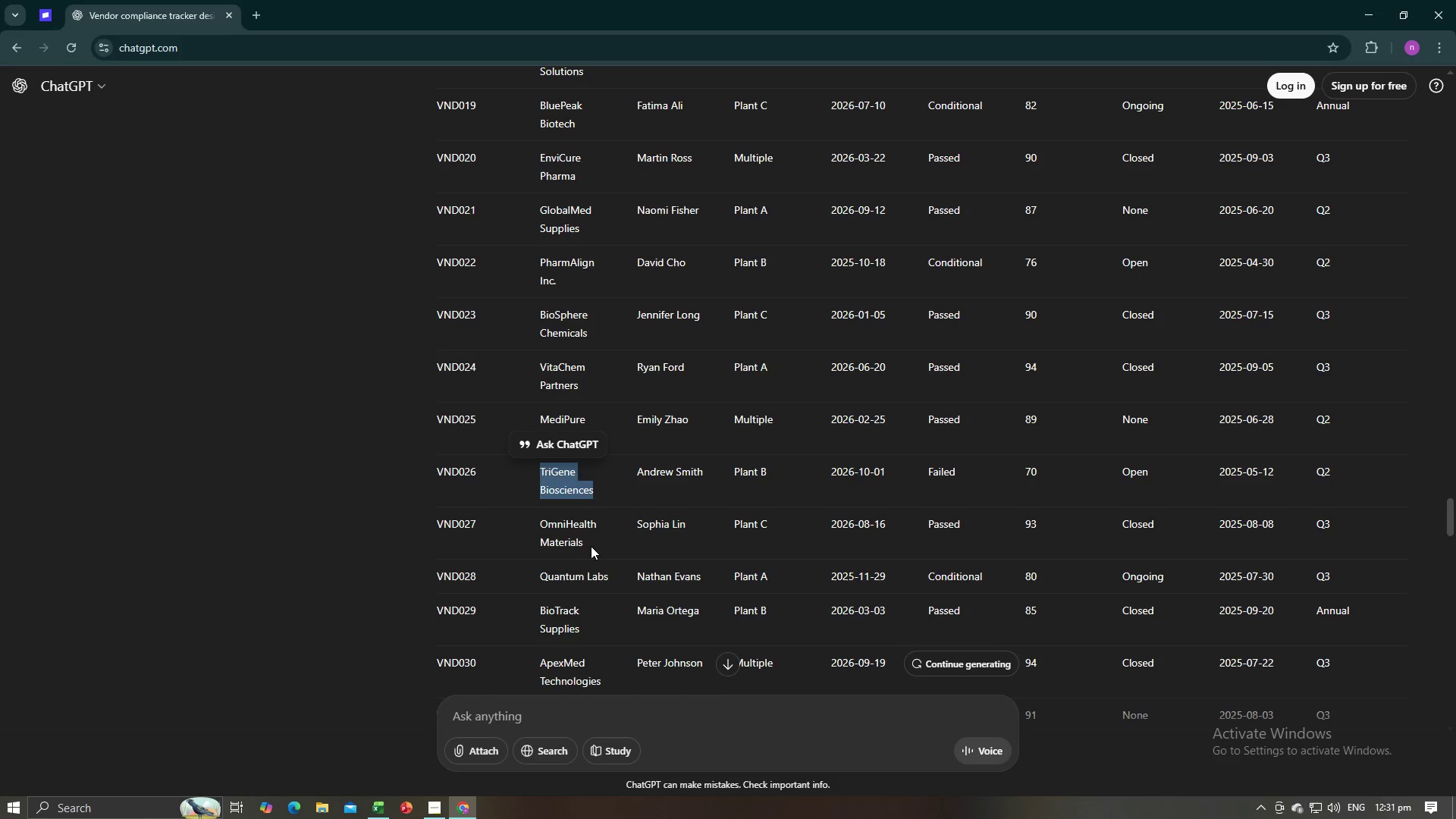 
left_click_drag(start_coordinate=[590, 542], to_coordinate=[541, 523])
 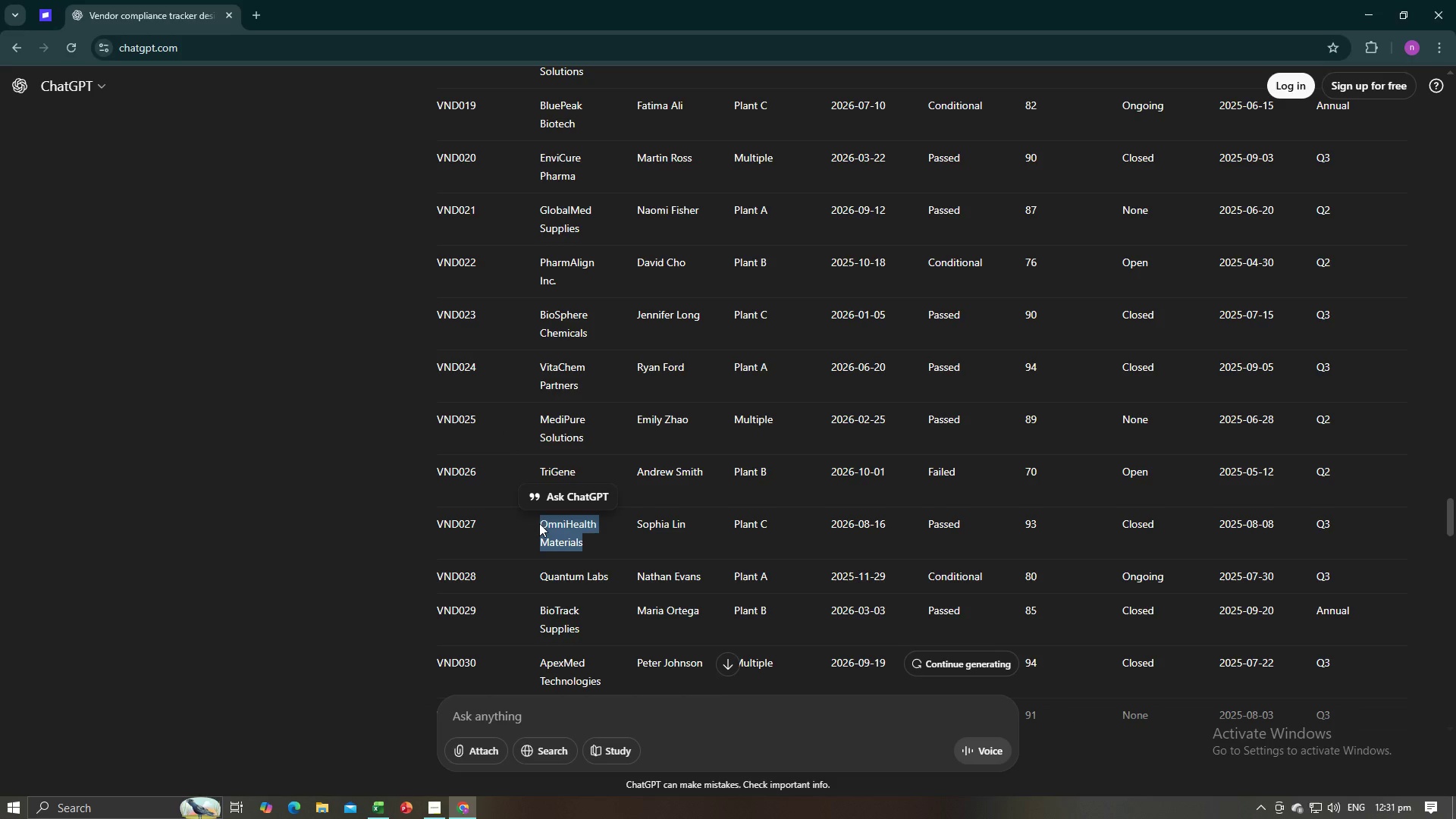 
key(Control+C)
 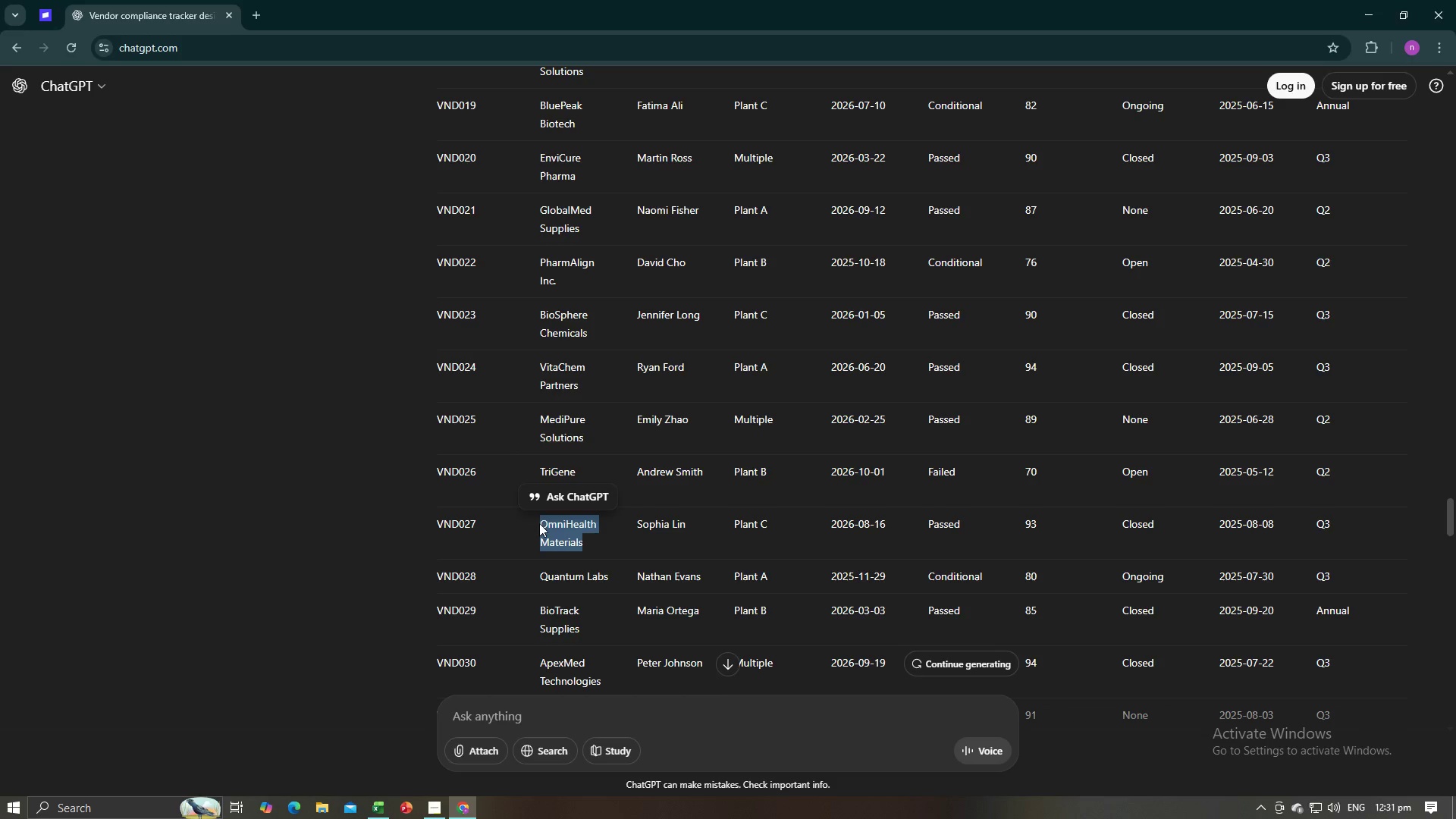 
key(Control+C)
 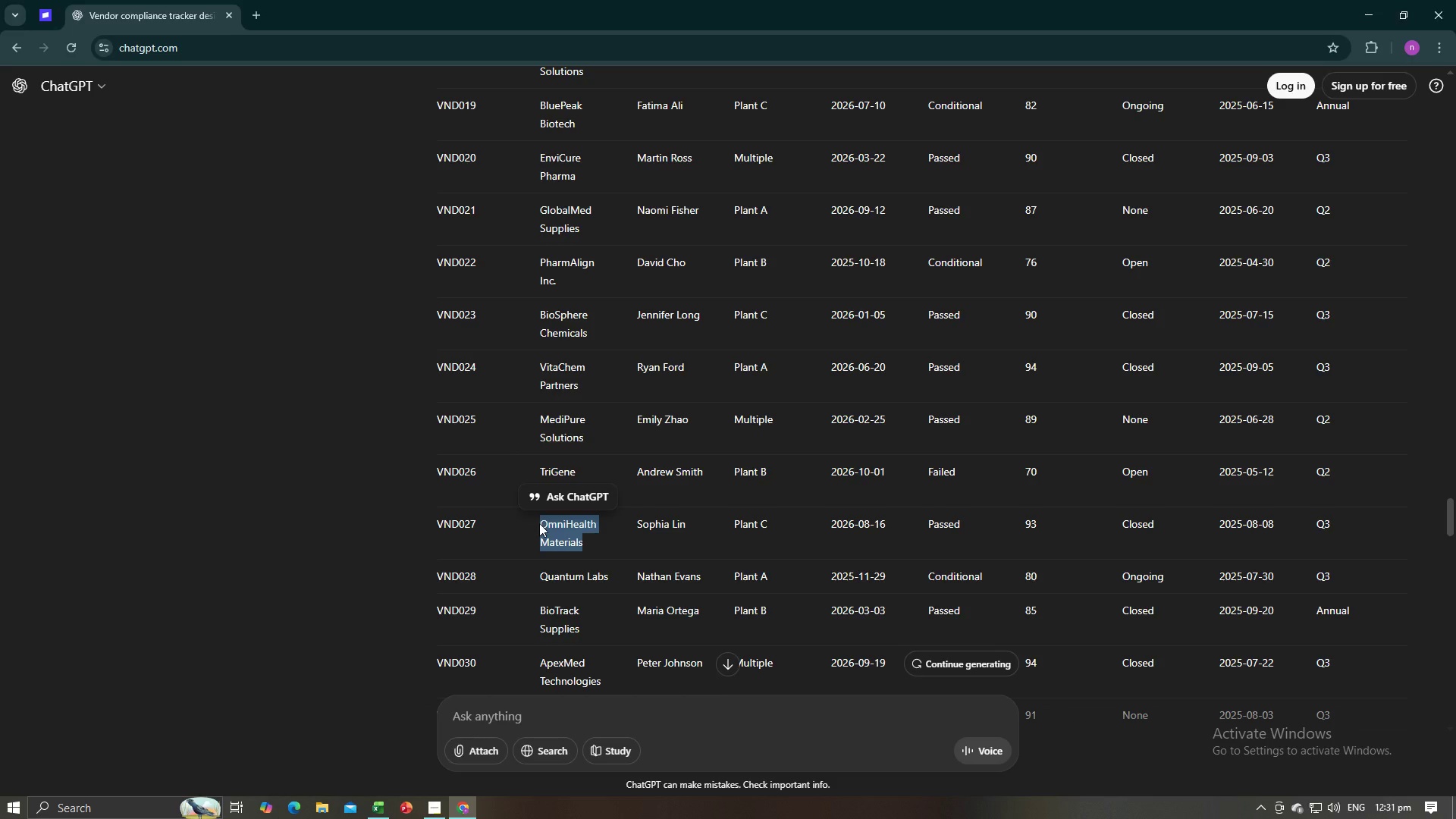 
key(Alt+AltLeft)
 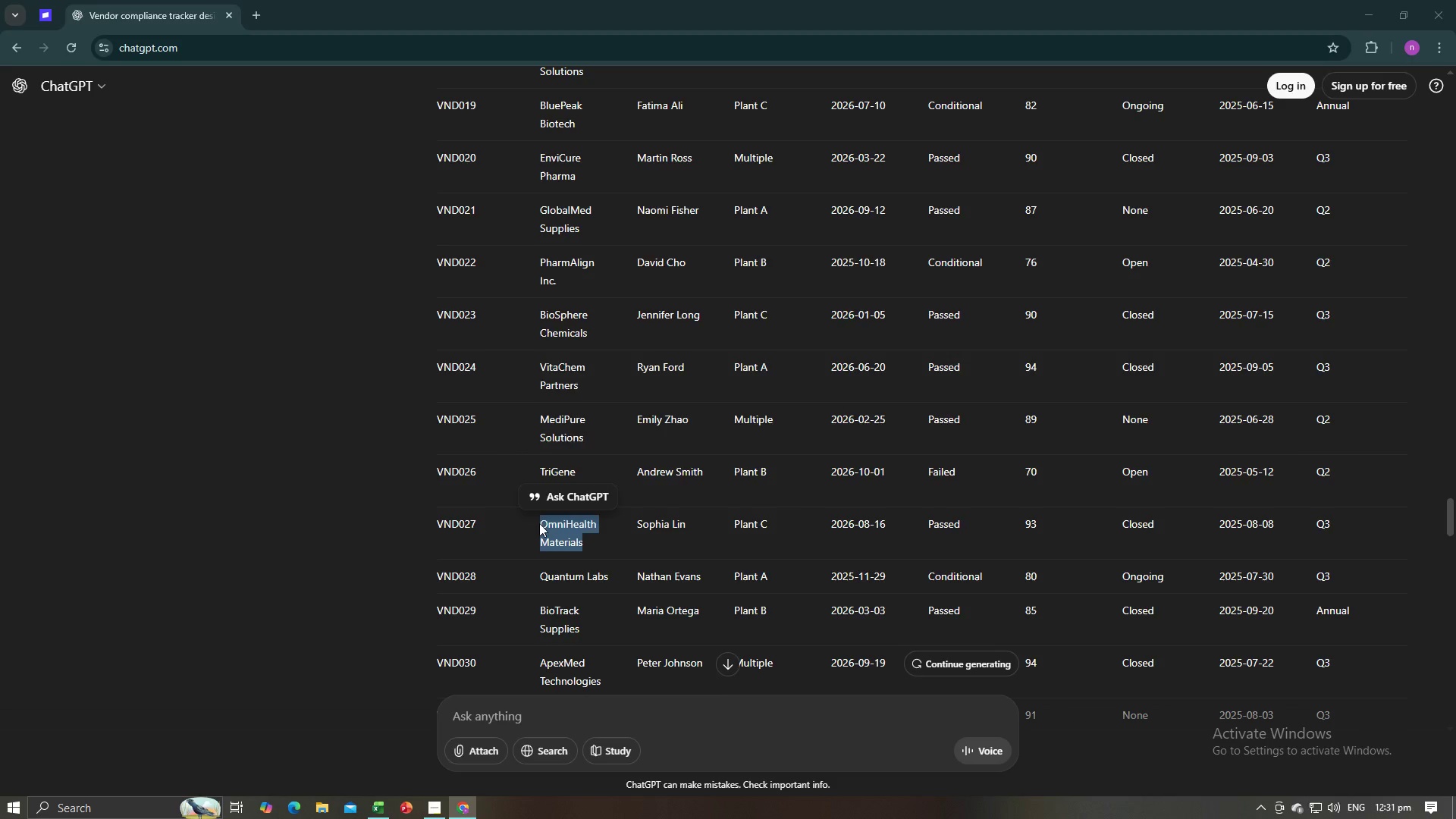 
key(Alt+Tab)
 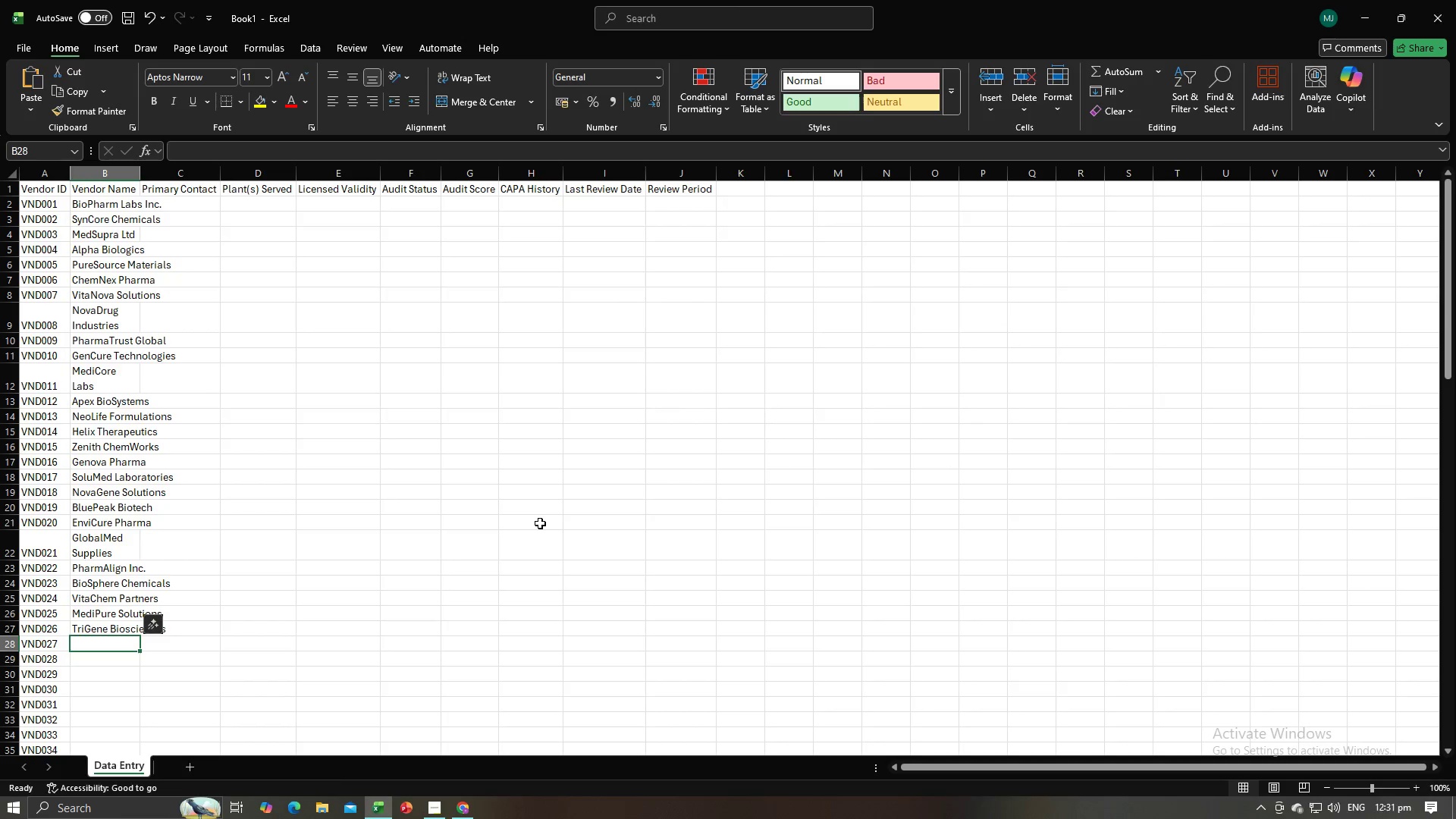 
key(Control+V)
 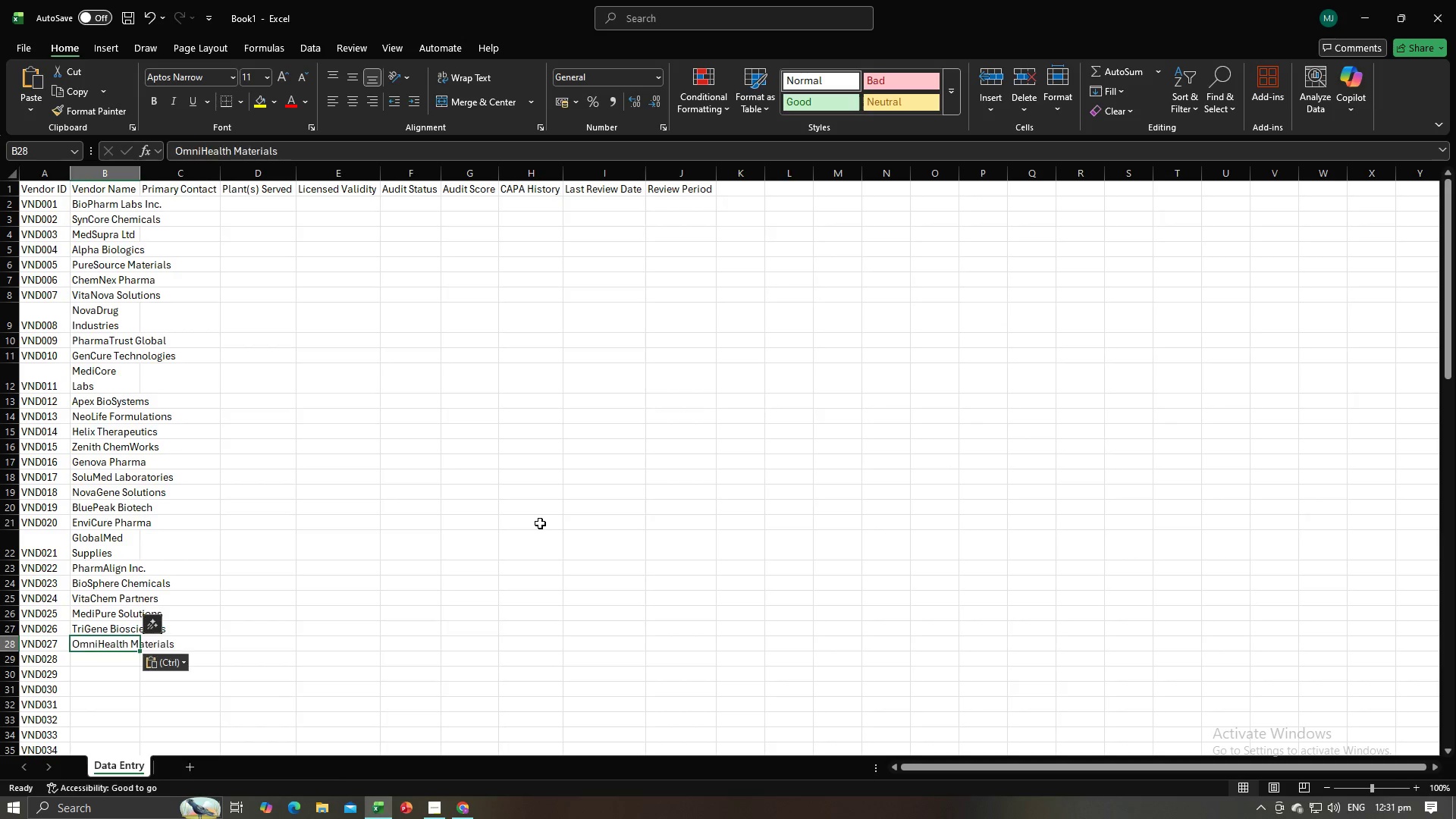 
key(NumpadEnter)
 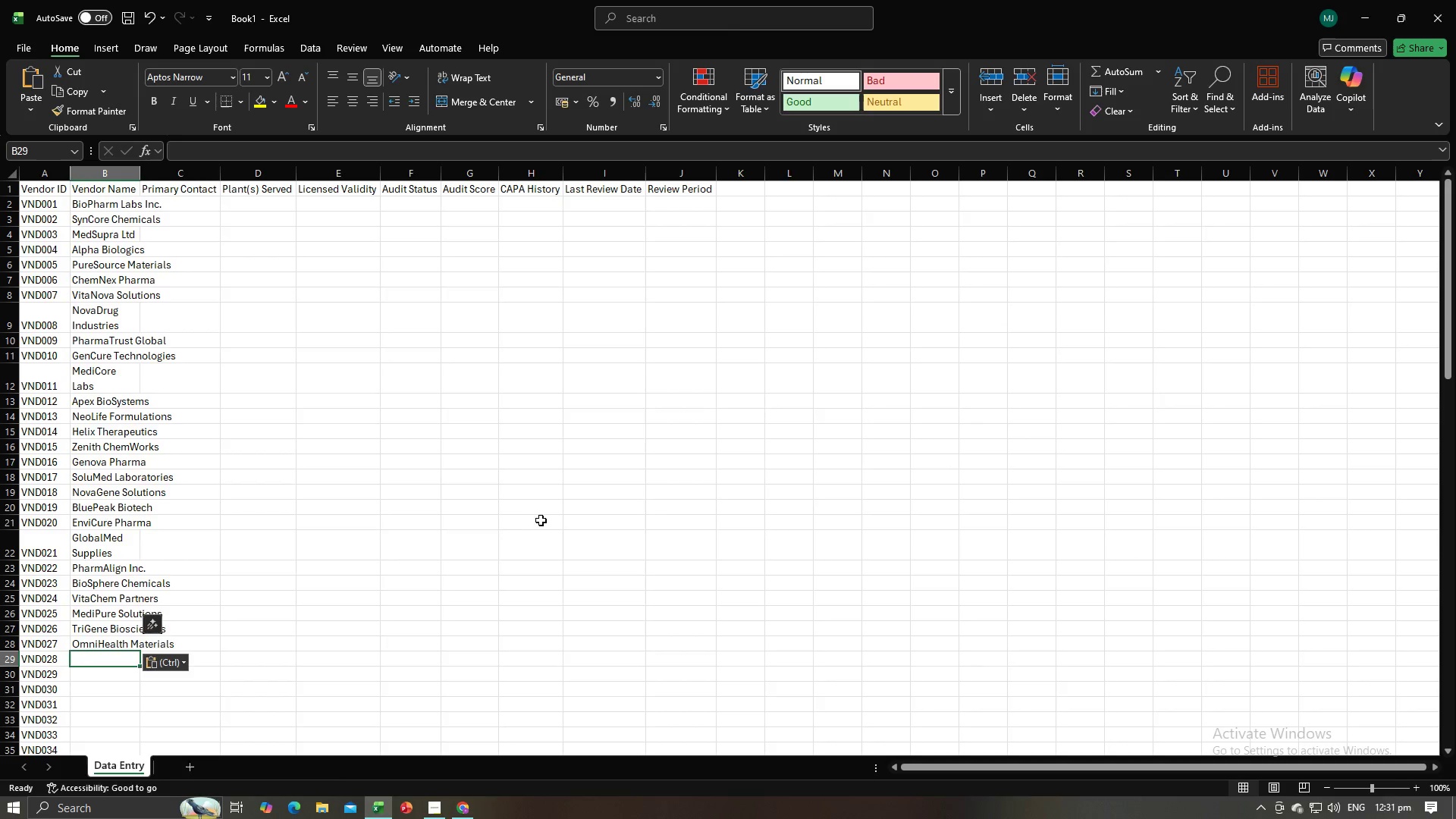 
key(Alt+AltLeft)
 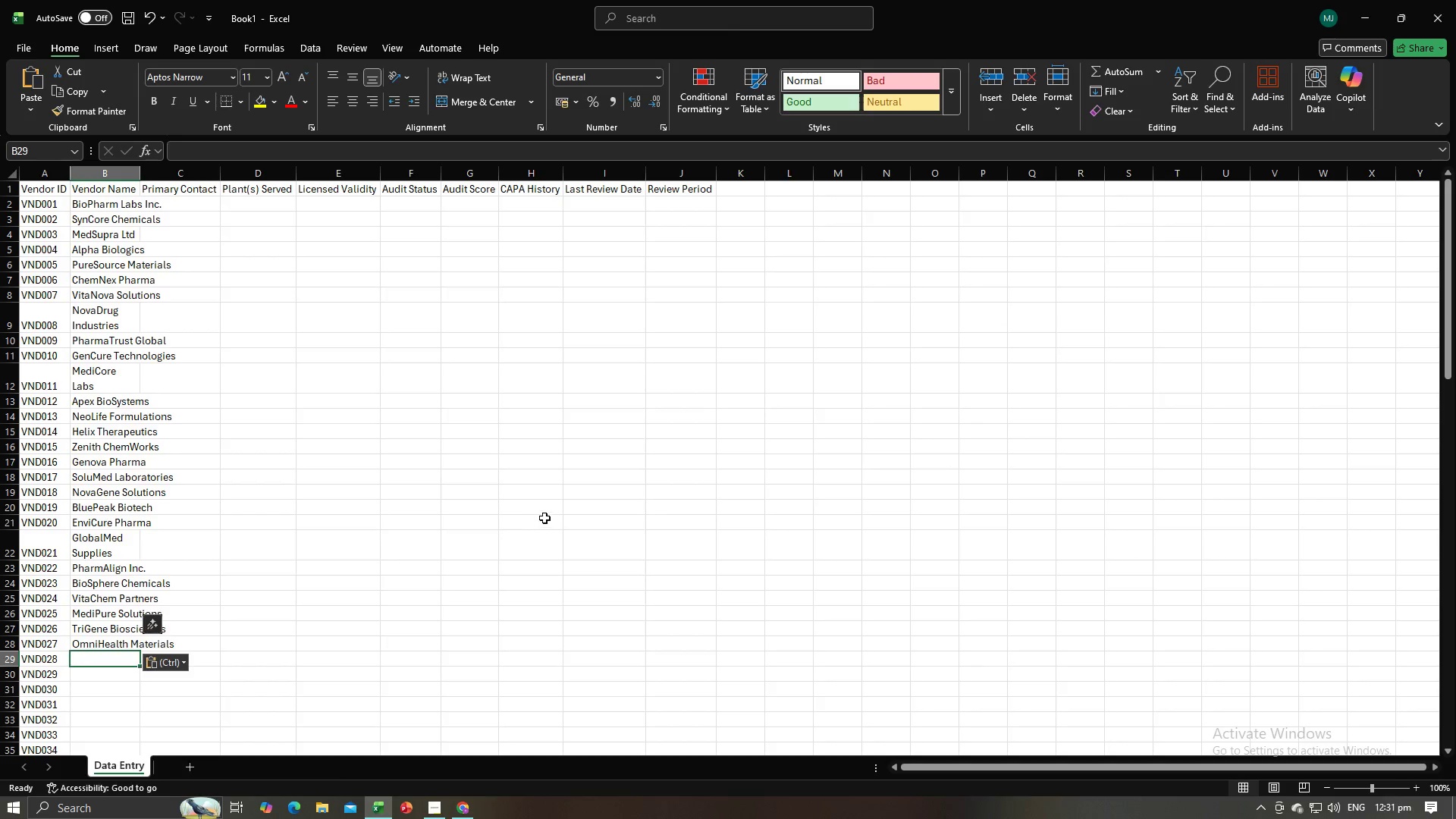 
key(Alt+Tab)
 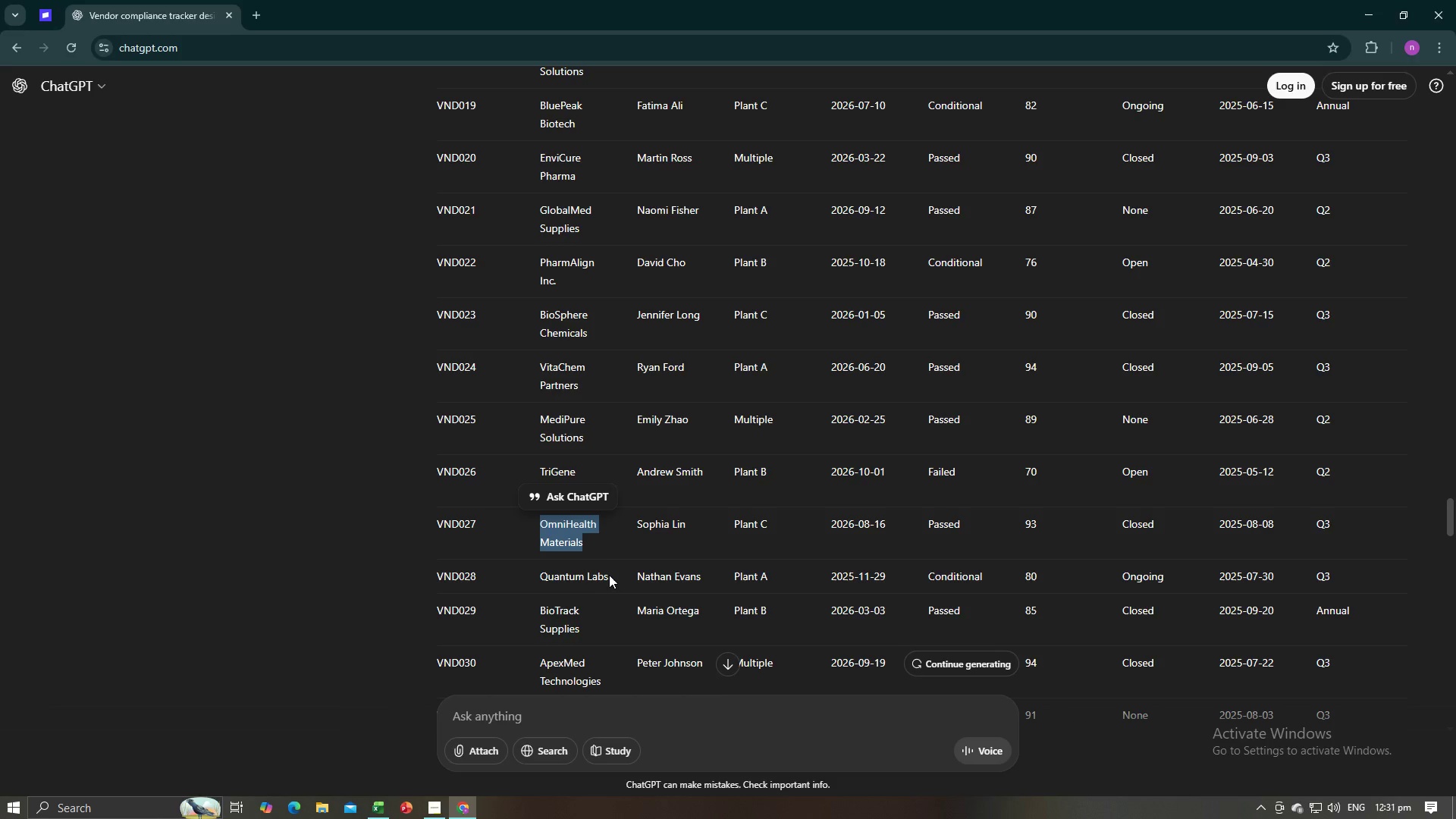 
left_click_drag(start_coordinate=[611, 576], to_coordinate=[539, 570])
 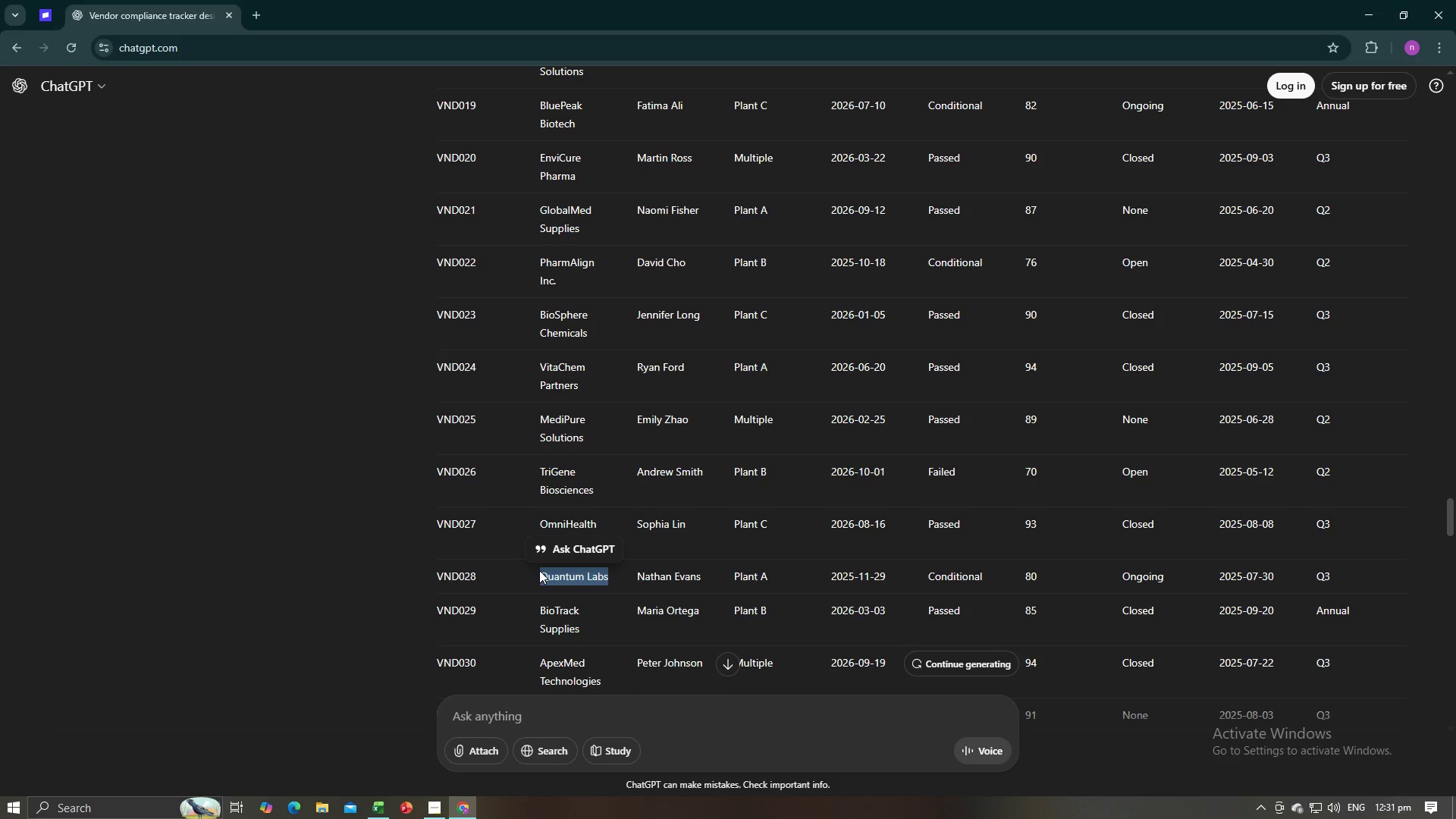 
key(Control+C)
 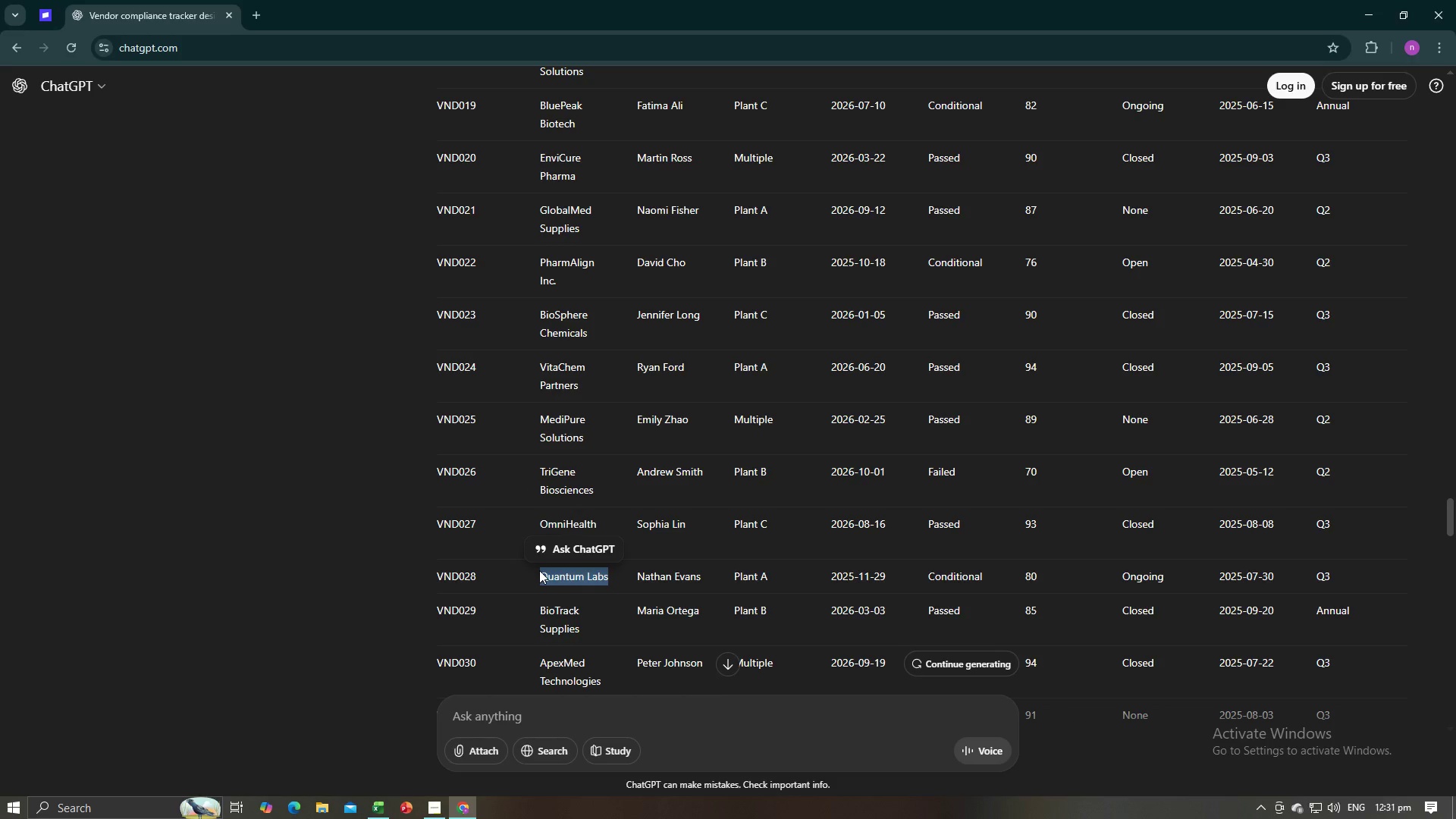 
key(Control+C)
 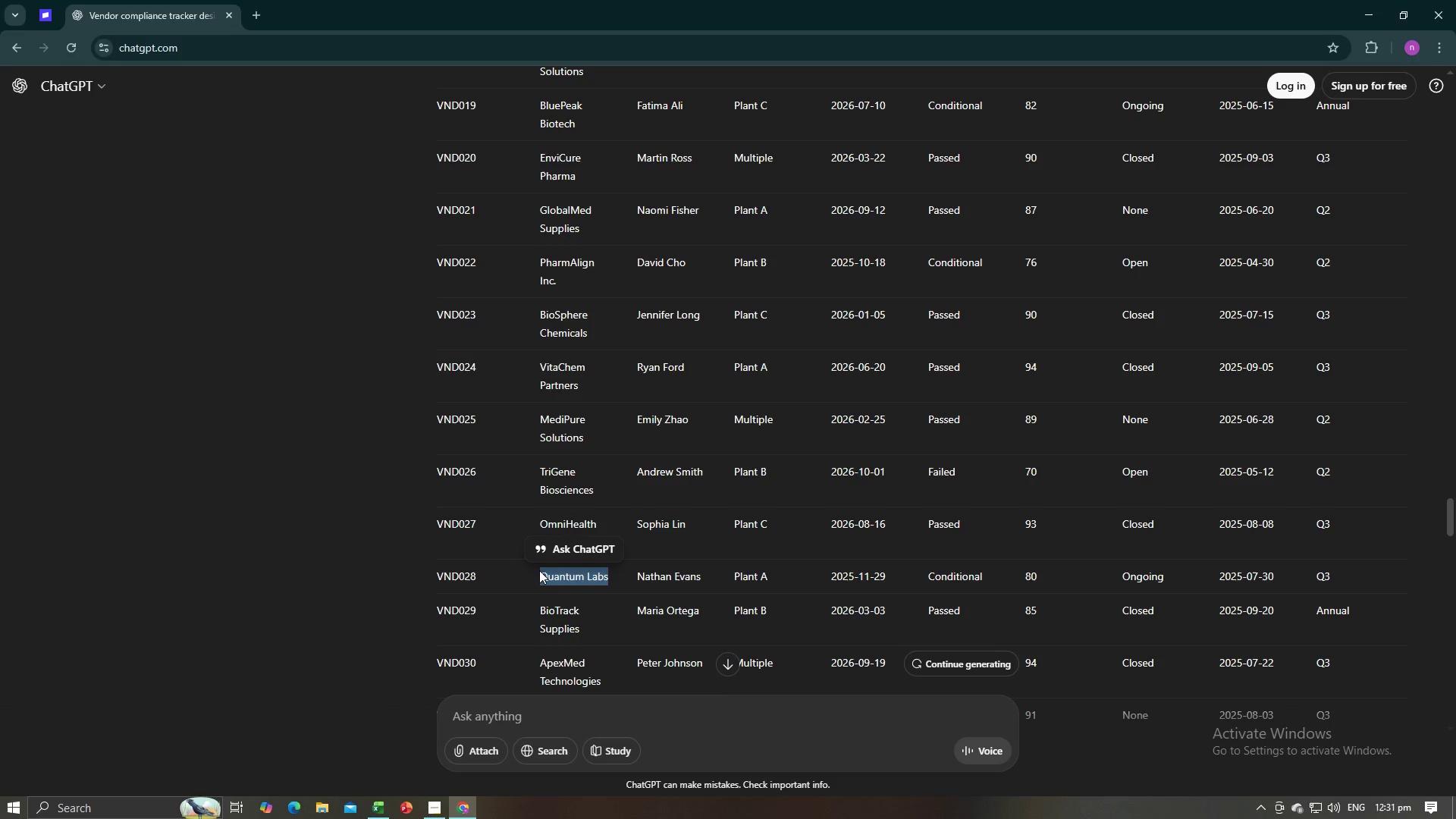 
key(Alt+AltLeft)
 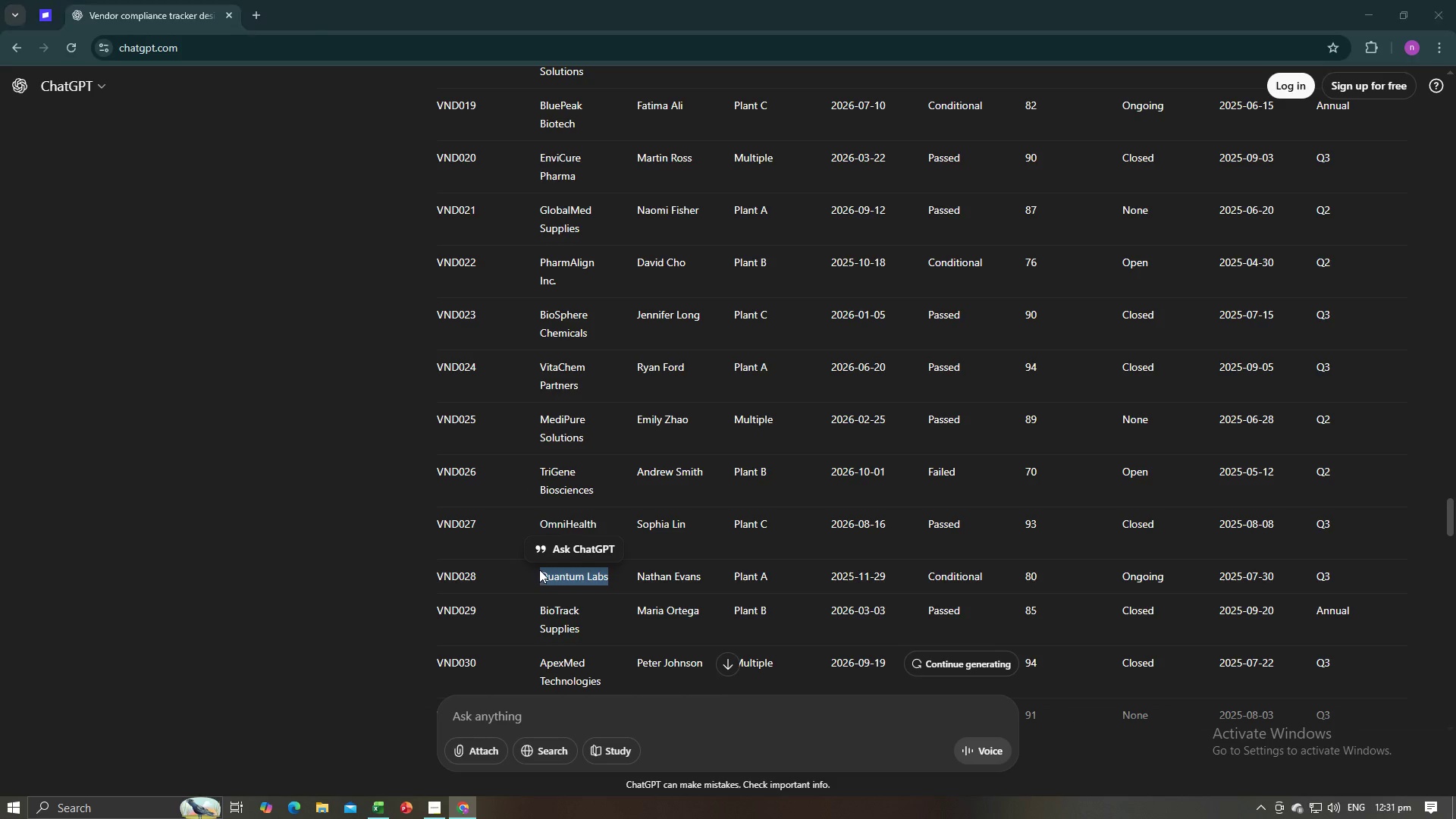 
key(Alt+Tab)
 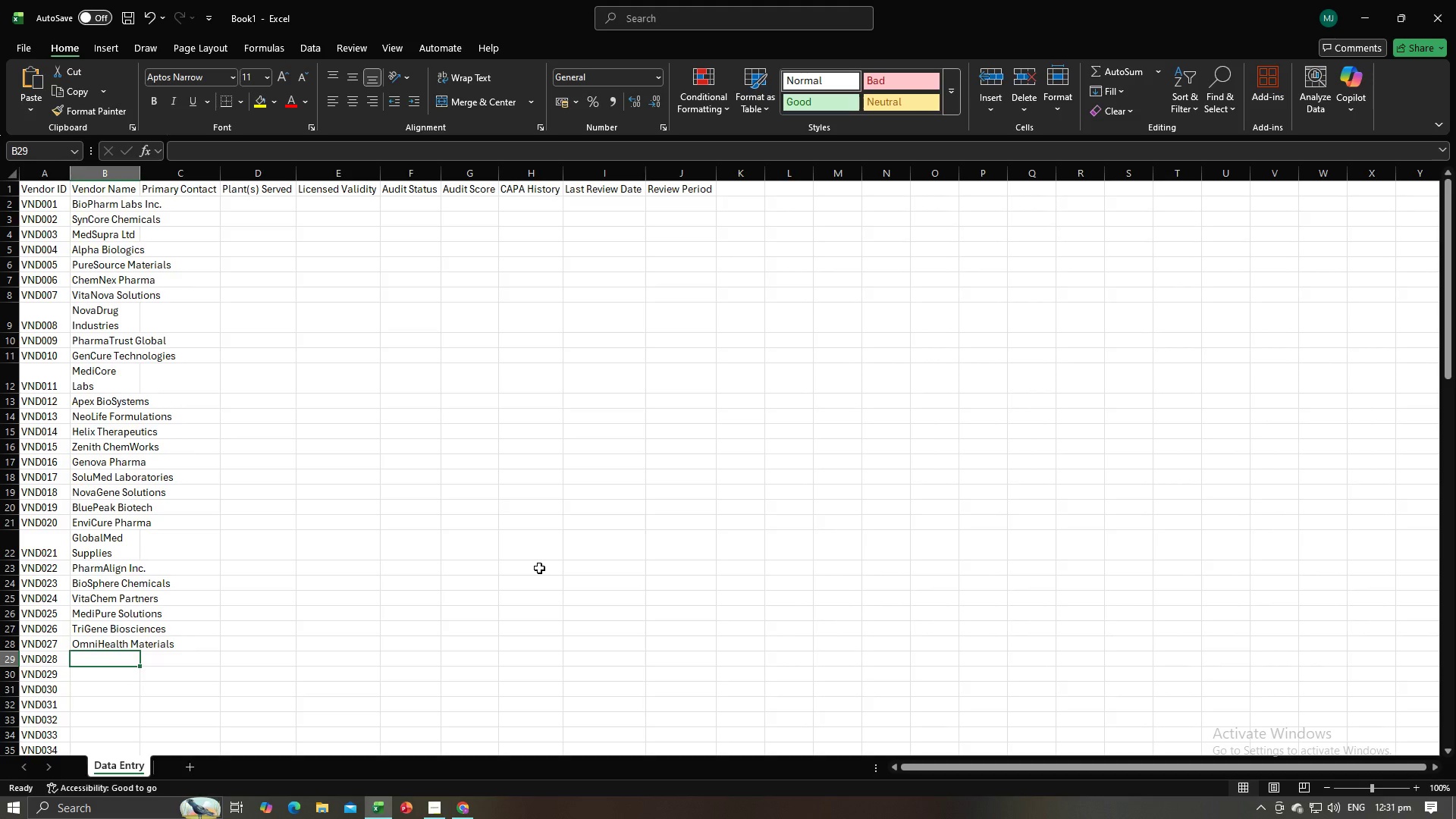 
key(Control+V)
 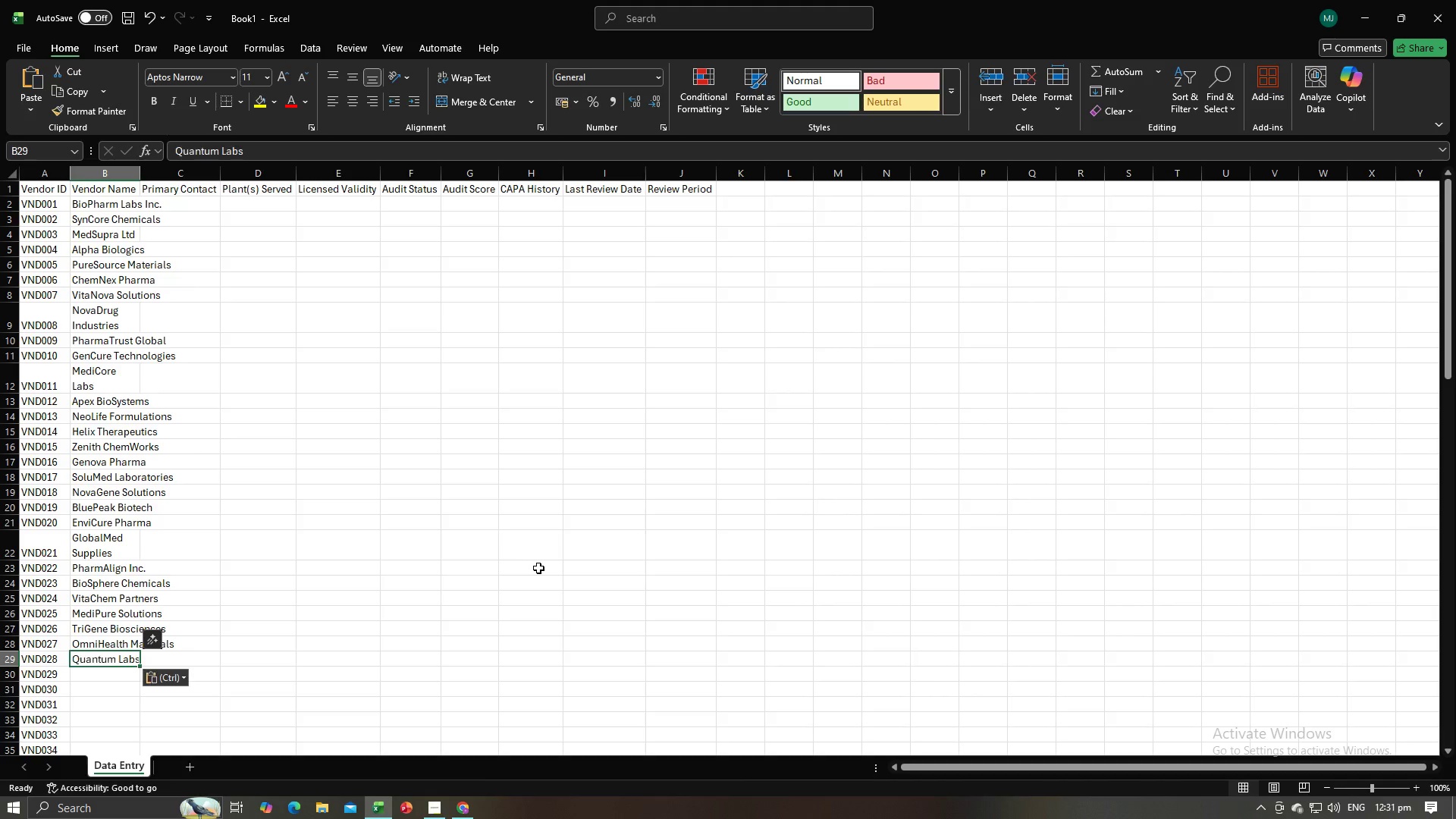 
key(NumpadEnter)
 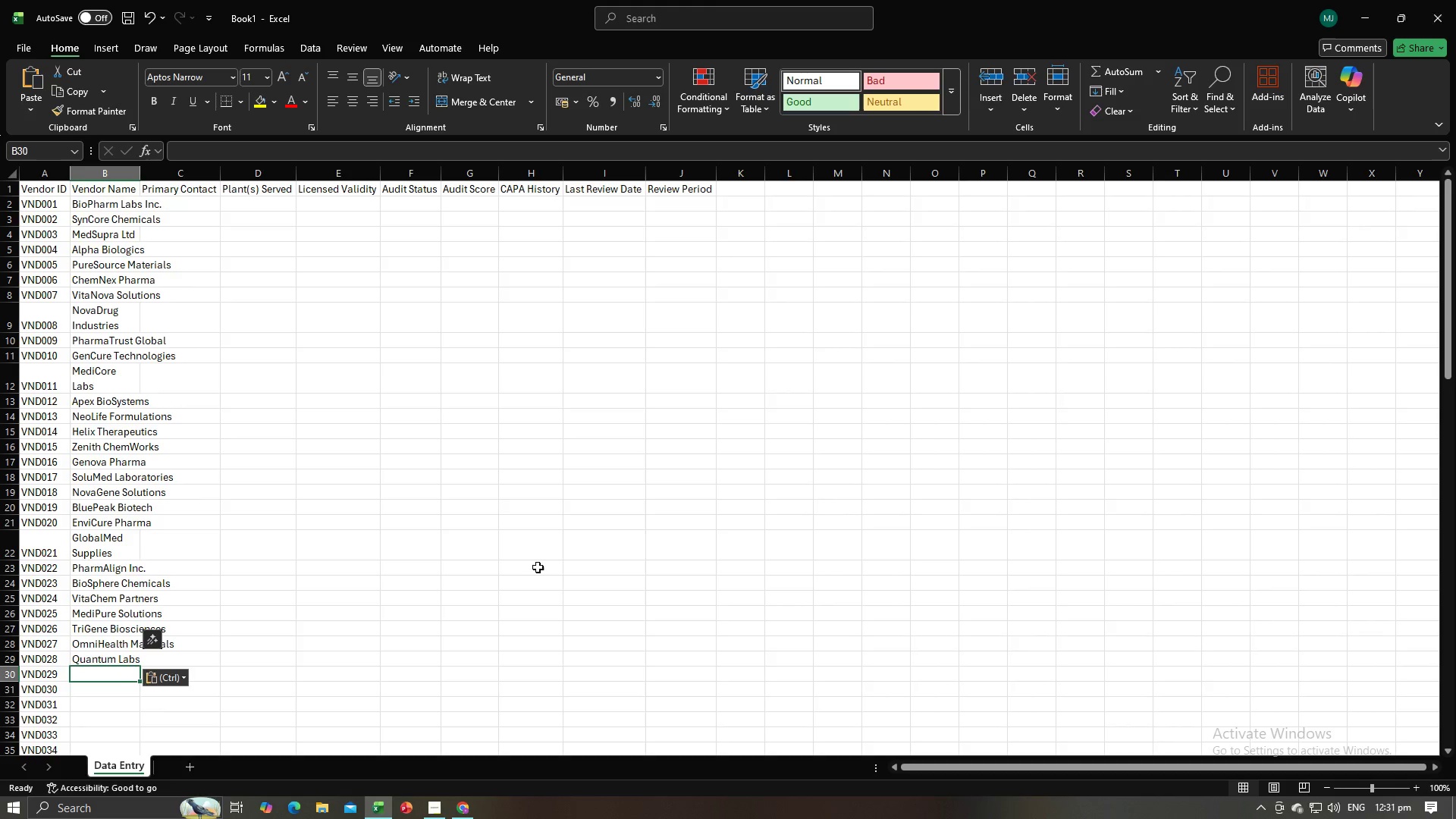 
key(Alt+AltLeft)
 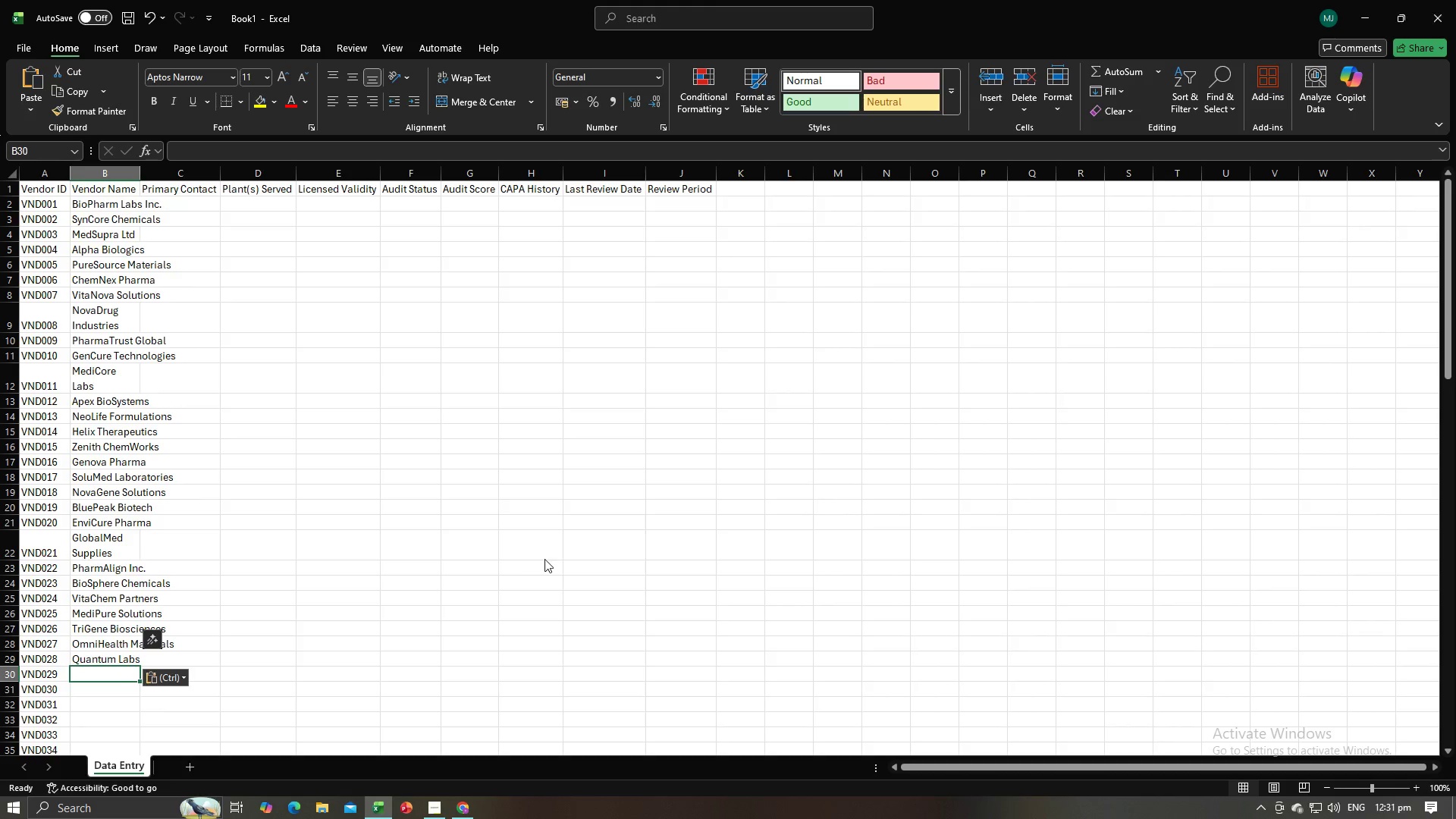 
key(Alt+Tab)
 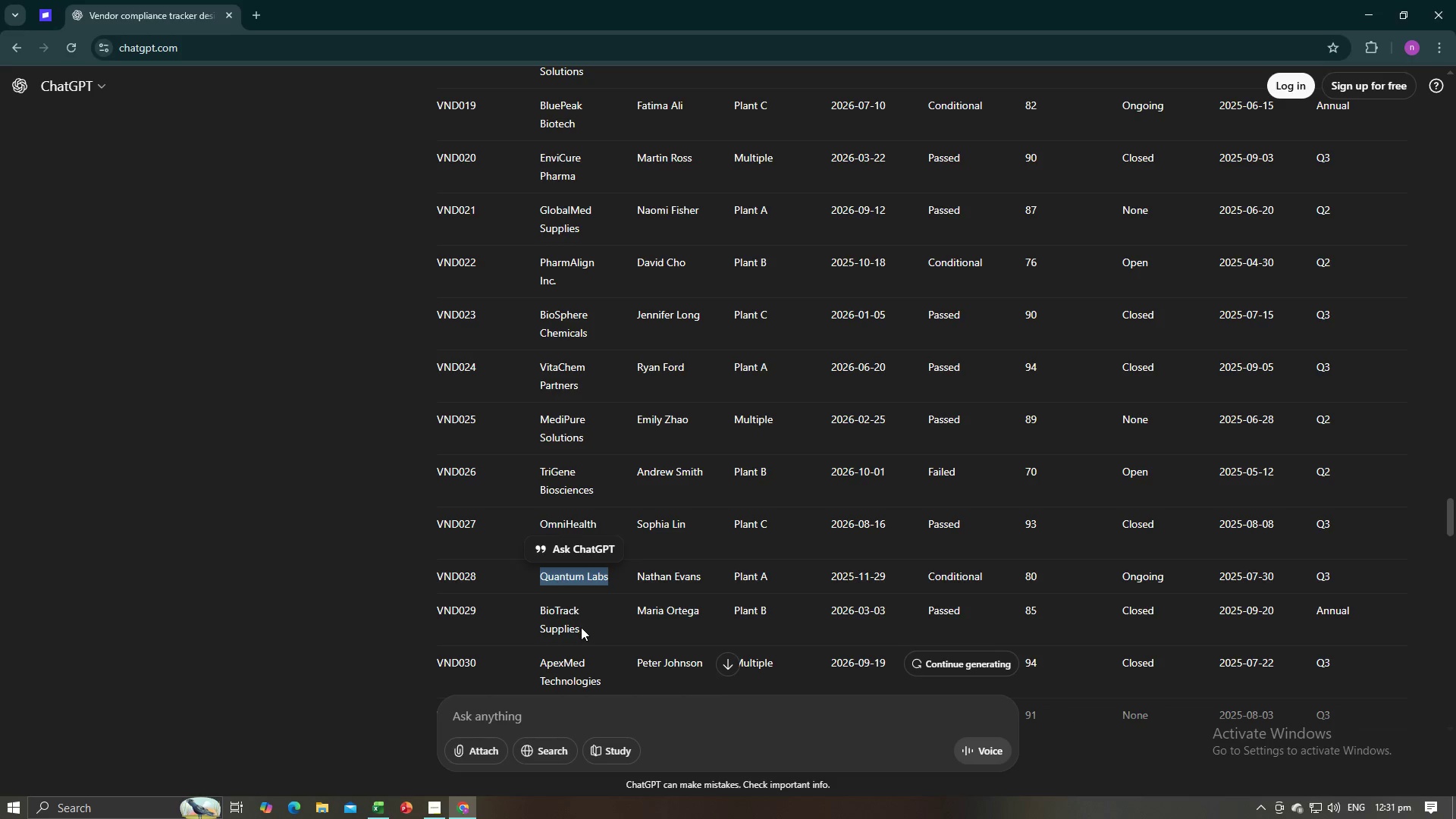 
left_click_drag(start_coordinate=[582, 628], to_coordinate=[542, 610])
 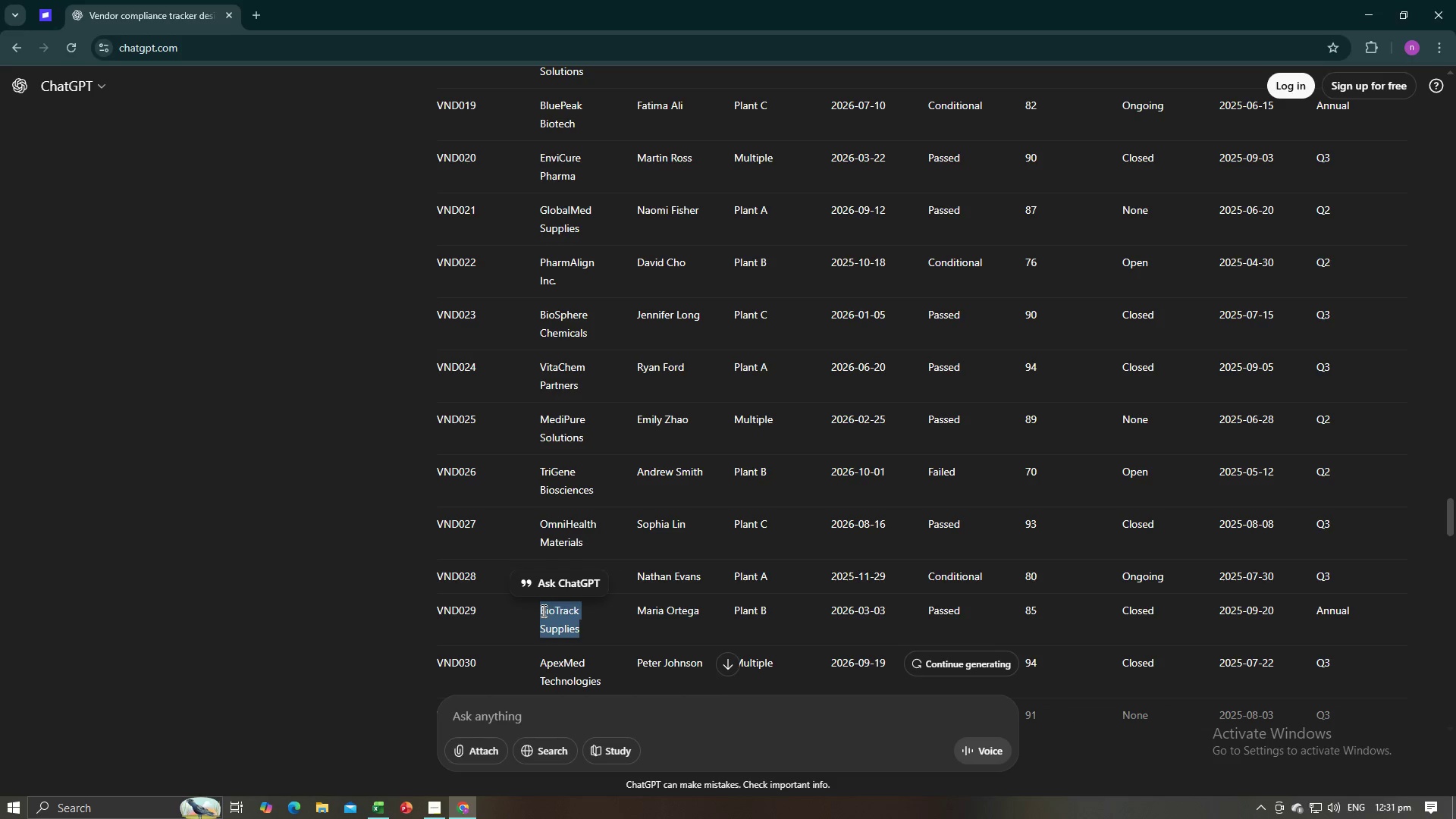 
key(Control+C)
 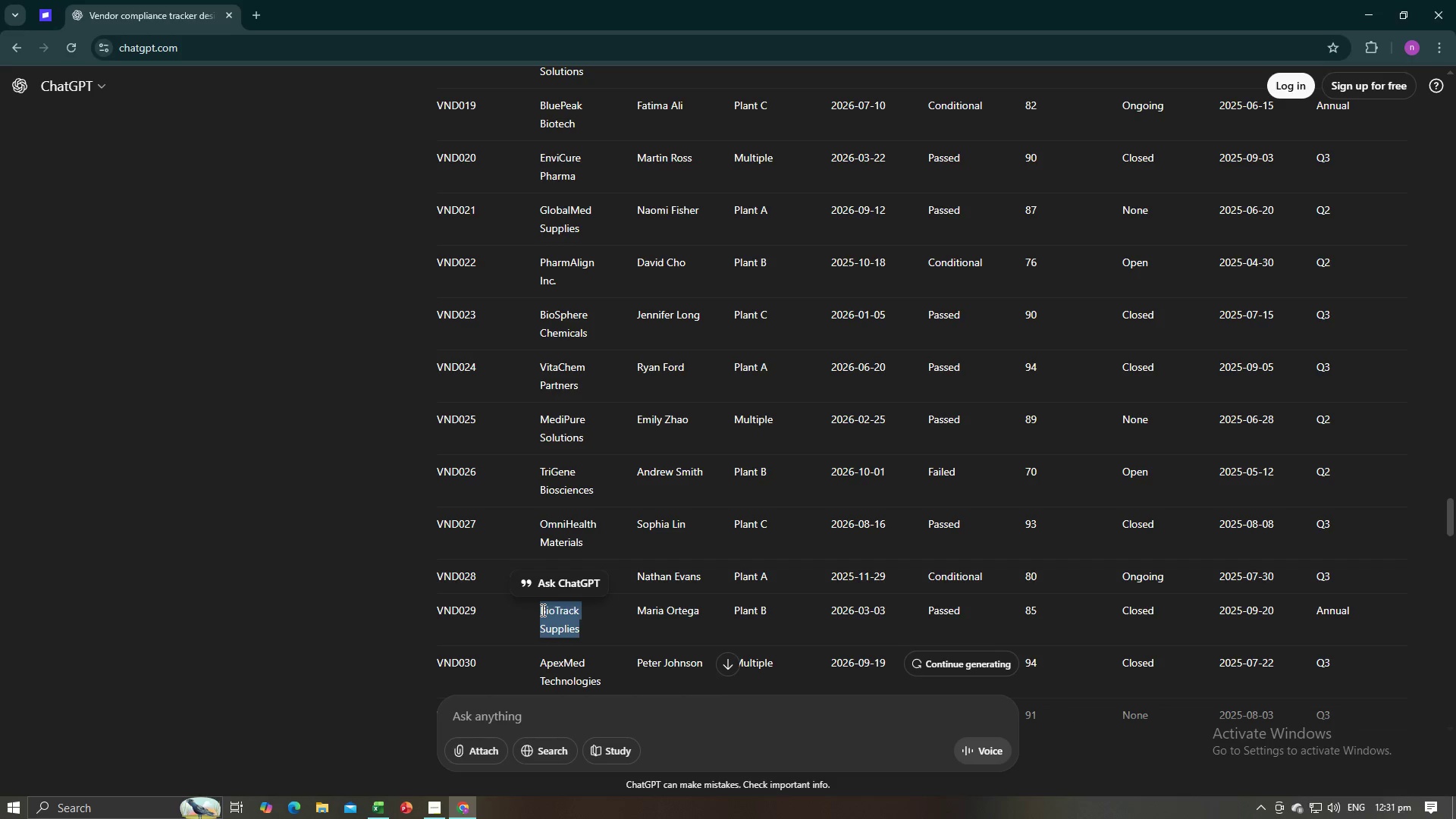 
key(Control+C)
 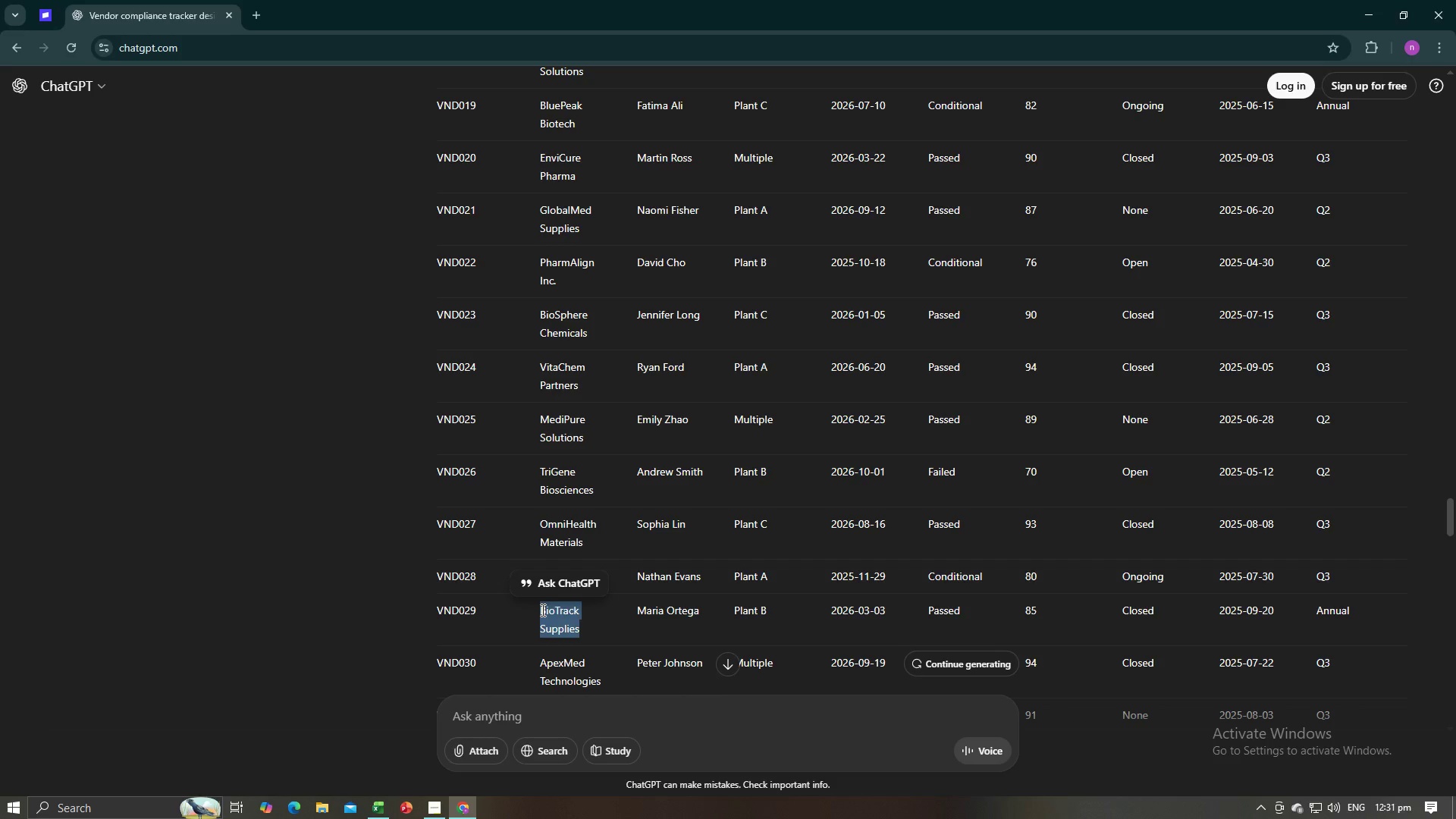 
key(Alt+AltLeft)
 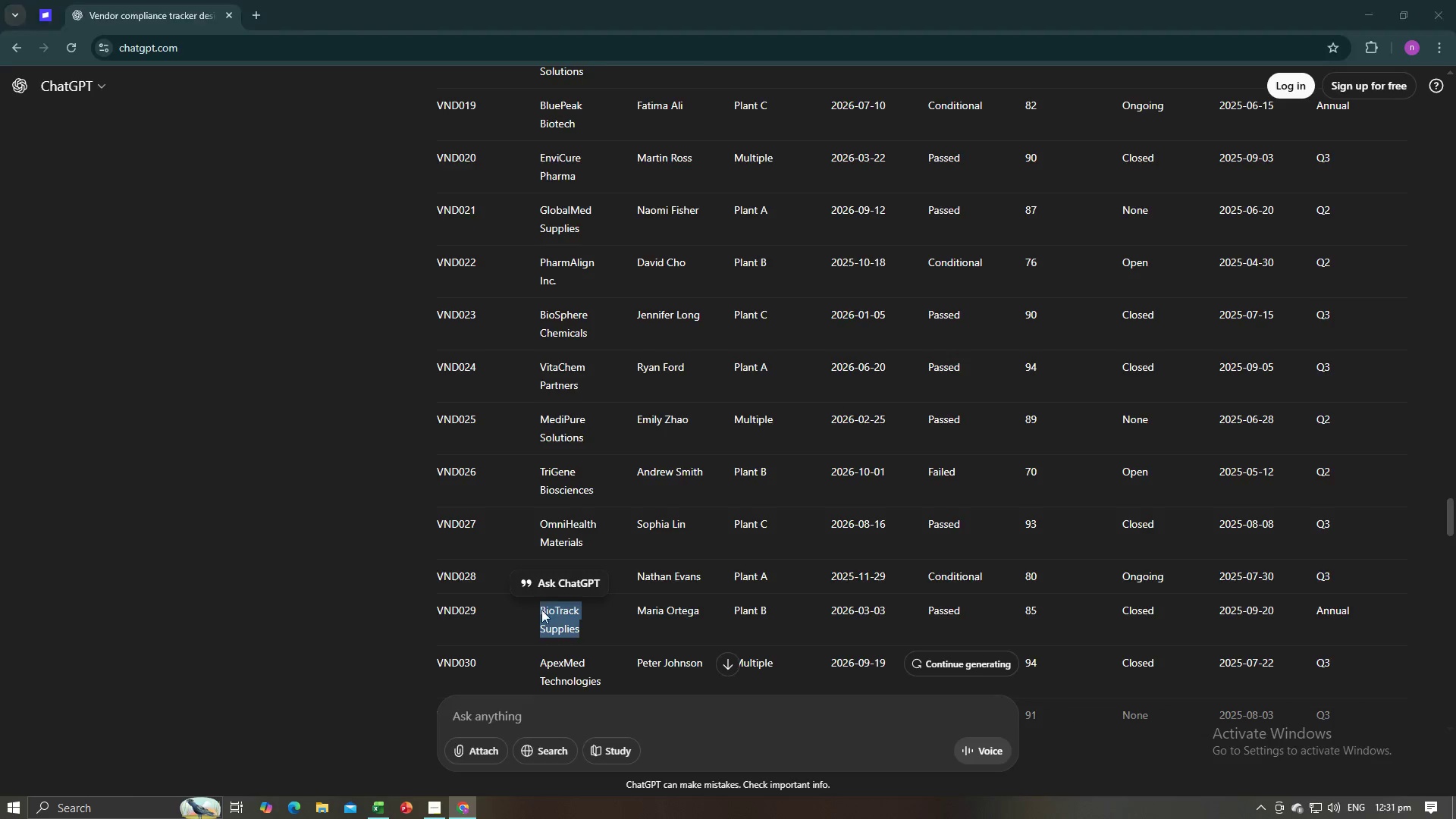 
key(Alt+Tab)
 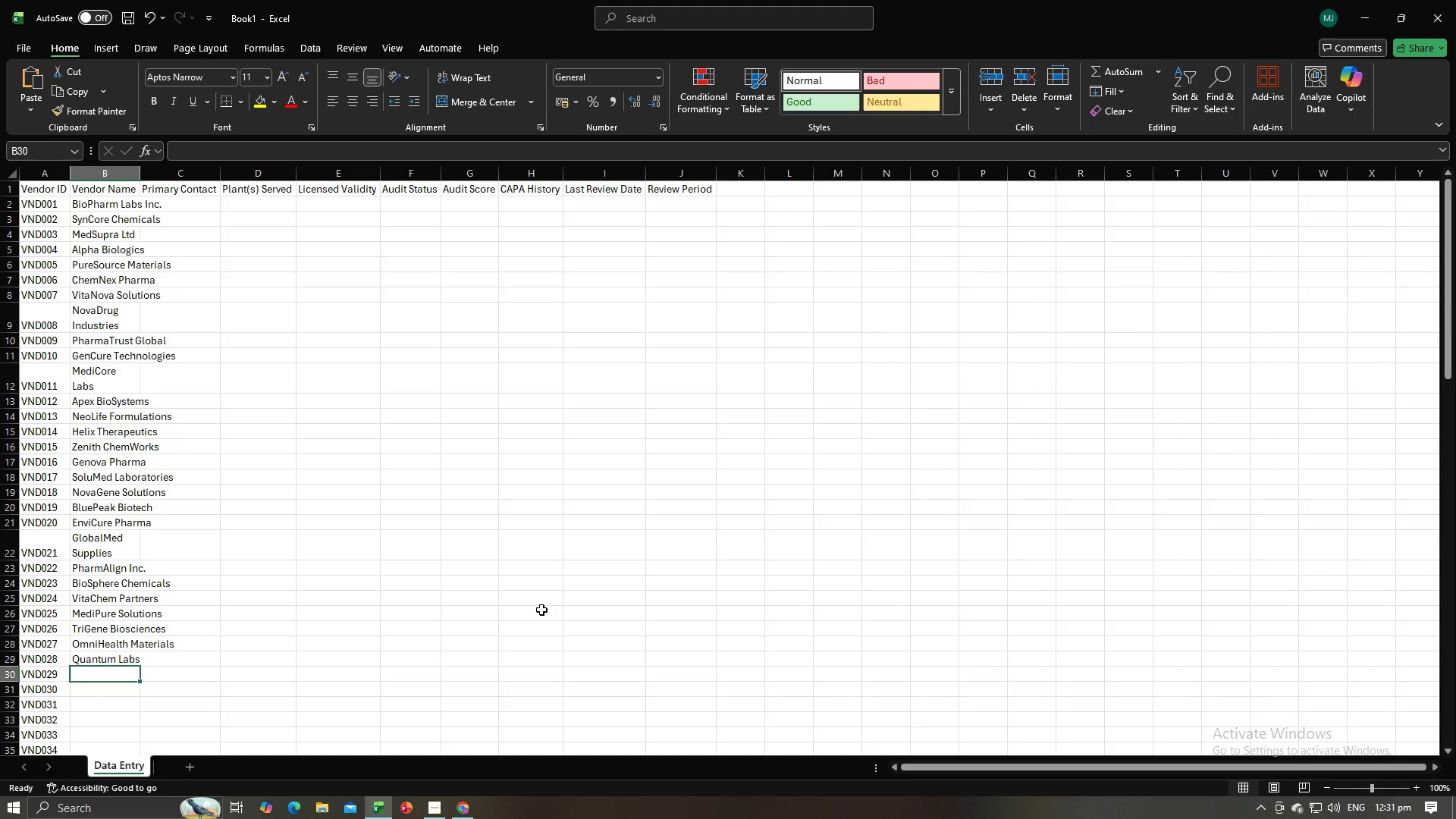 
key(Control+V)
 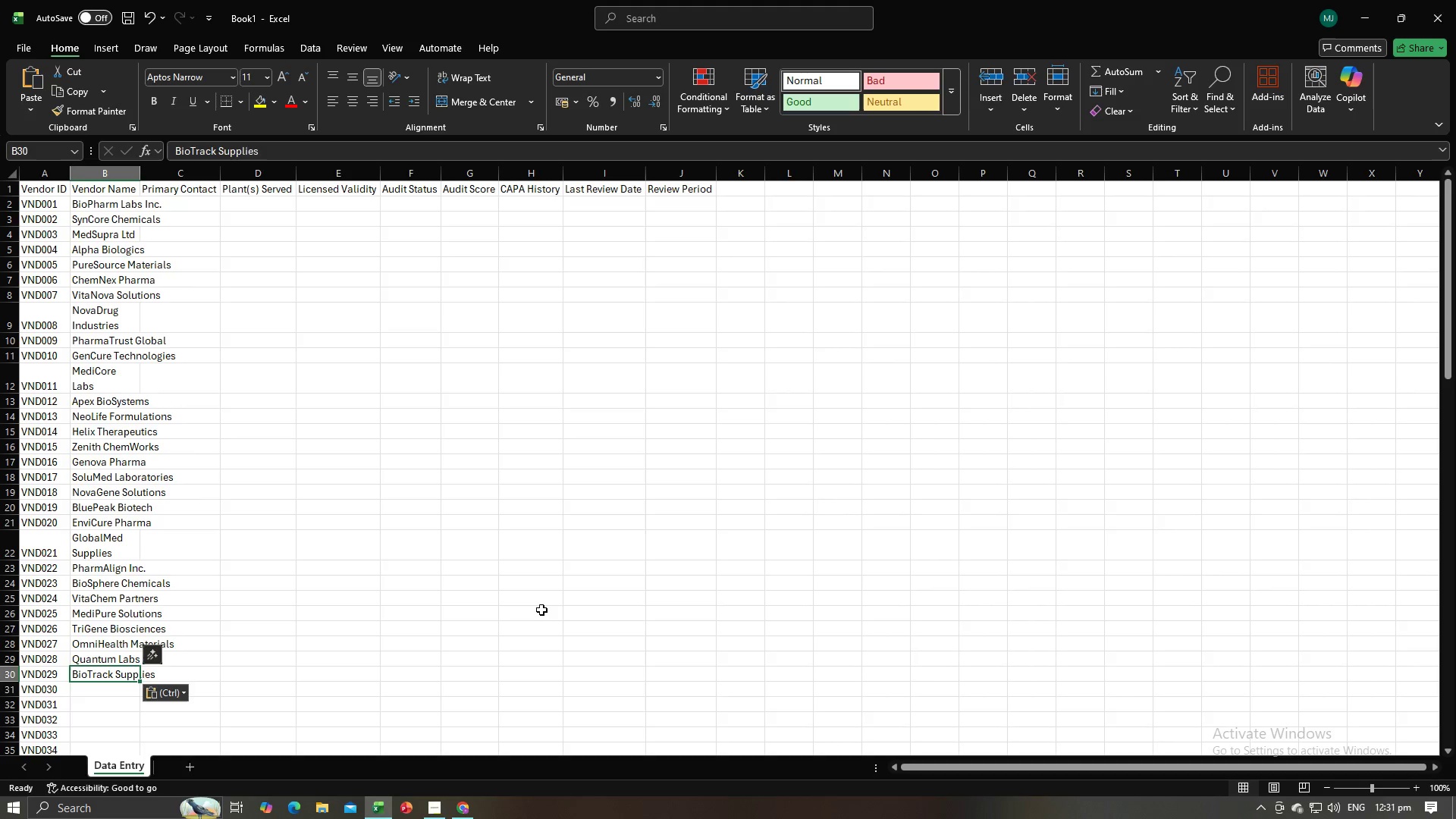 
key(NumpadEnter)
 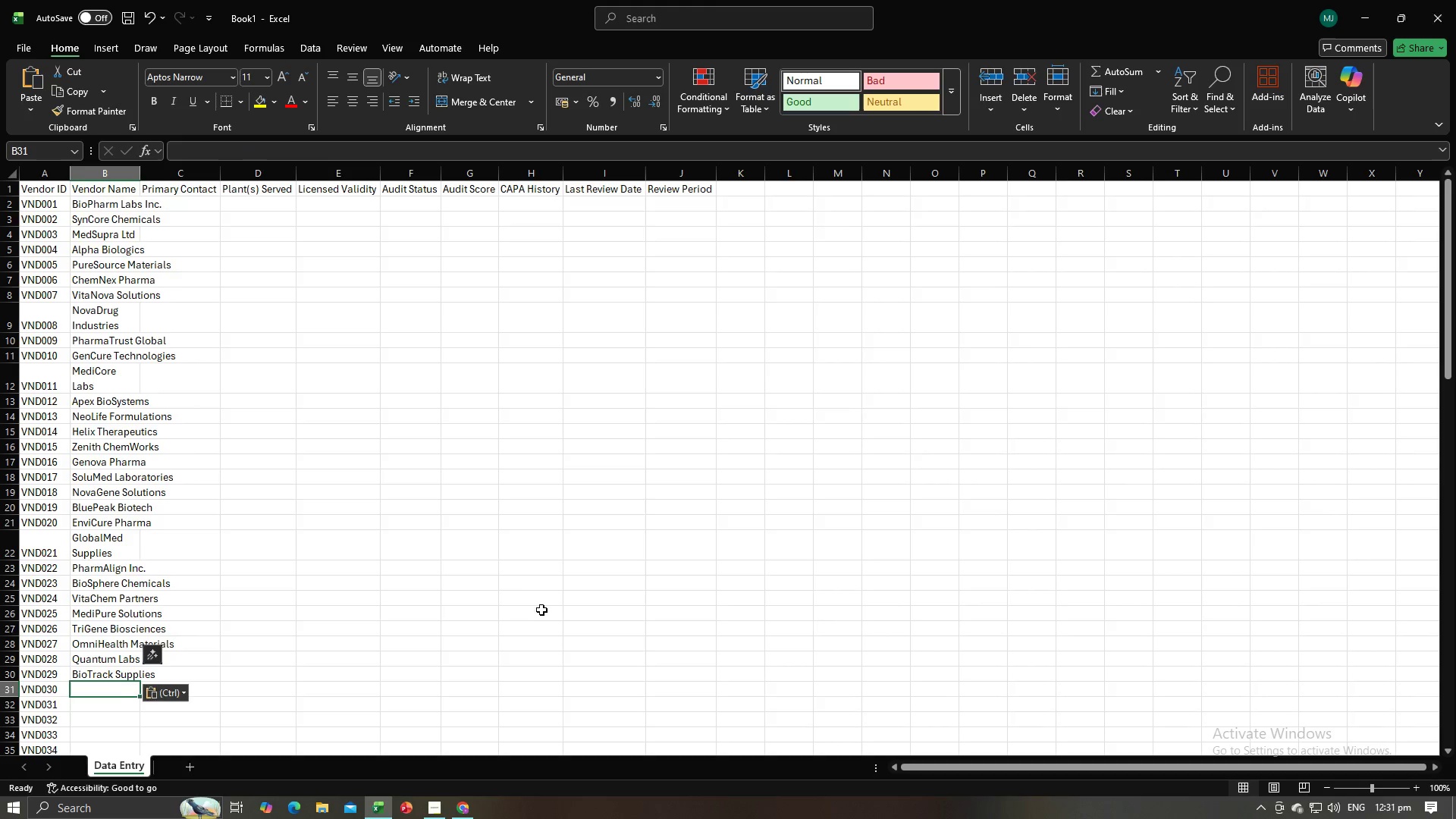 
key(Alt+AltLeft)
 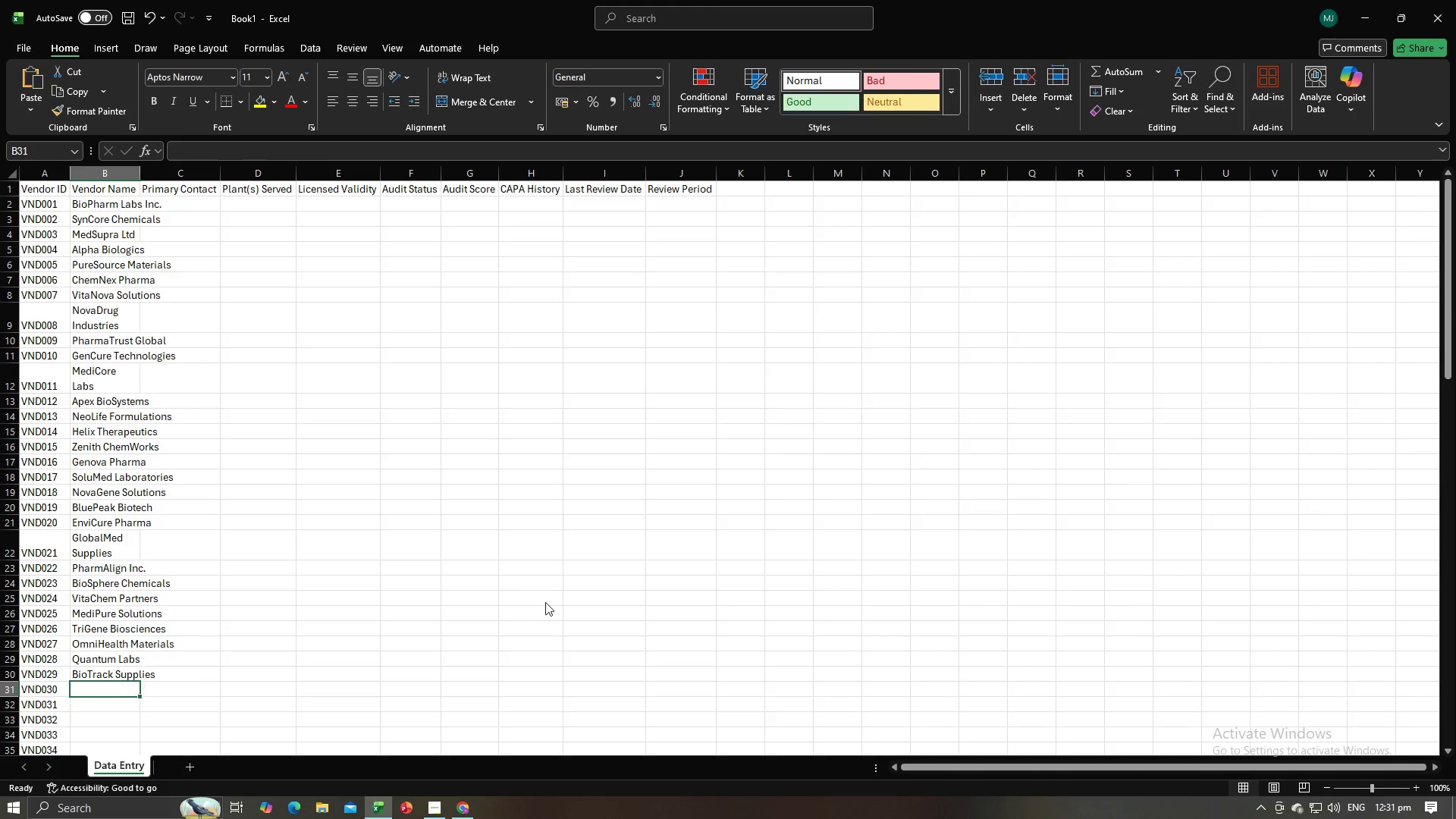 
key(Alt+Tab)
 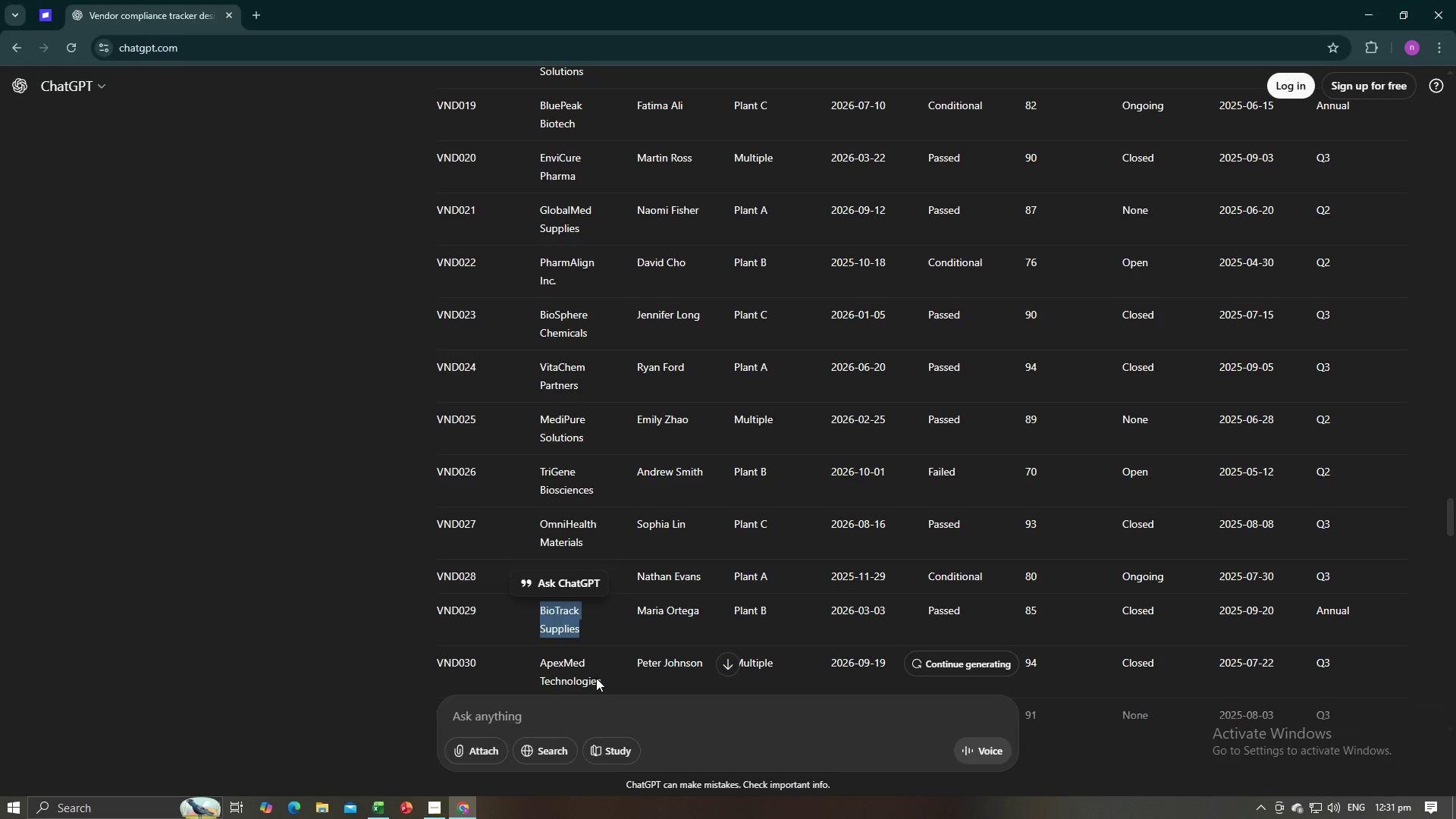 
left_click_drag(start_coordinate=[604, 679], to_coordinate=[563, 667])
 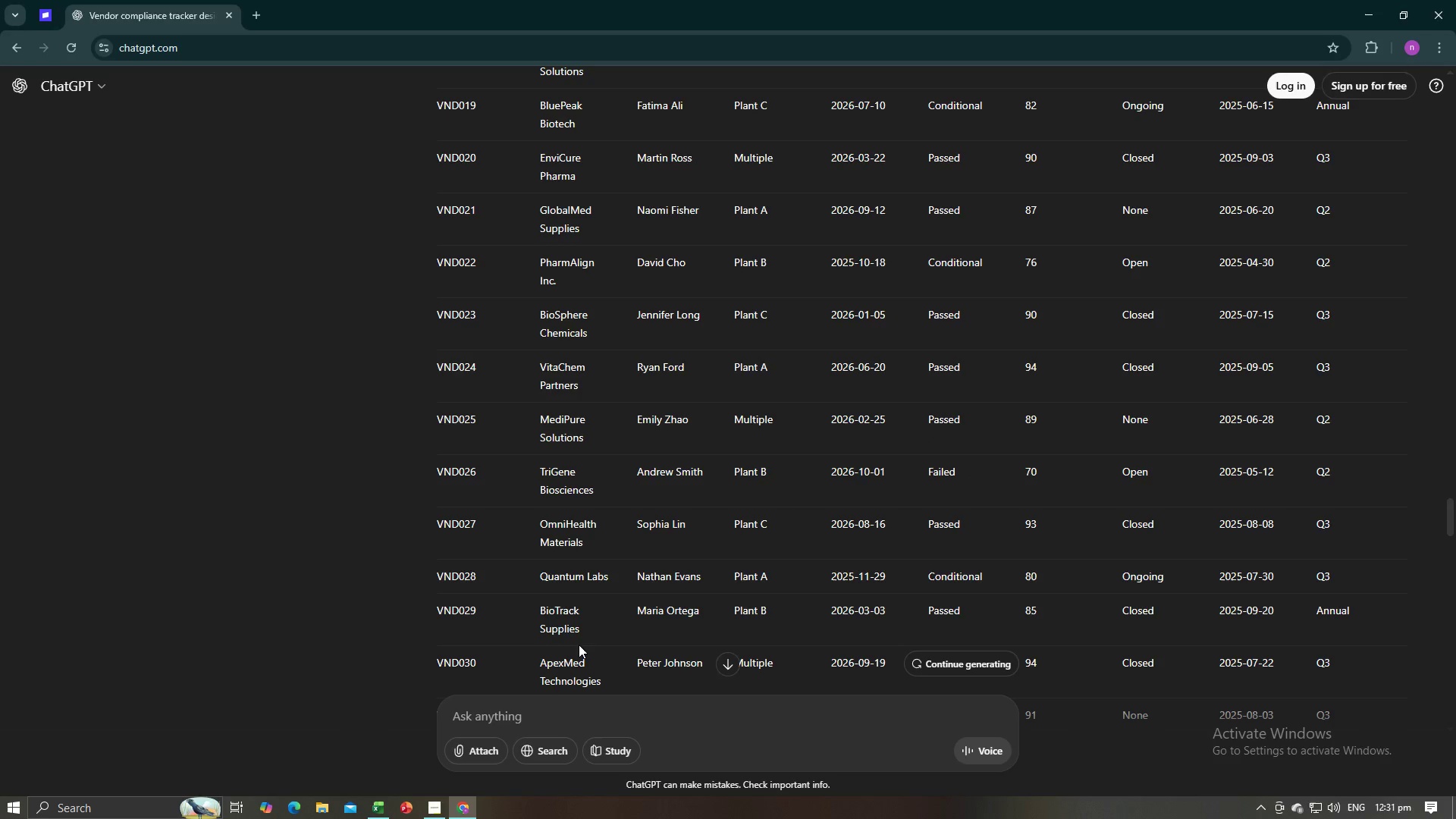 
scroll: coordinate [579, 645], scroll_direction: down, amount: 2.0
 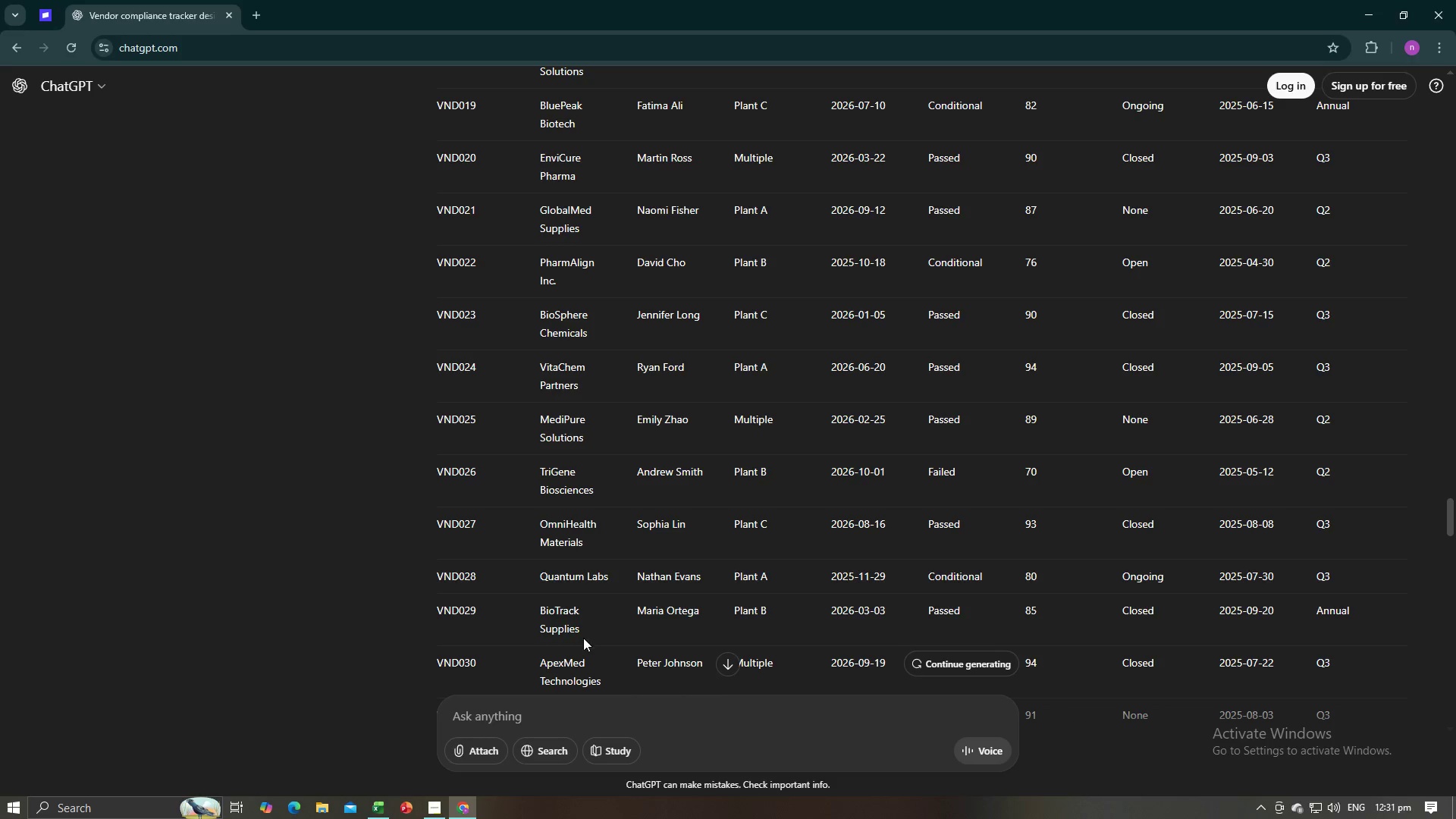 
left_click_drag(start_coordinate=[580, 630], to_coordinate=[540, 607])
 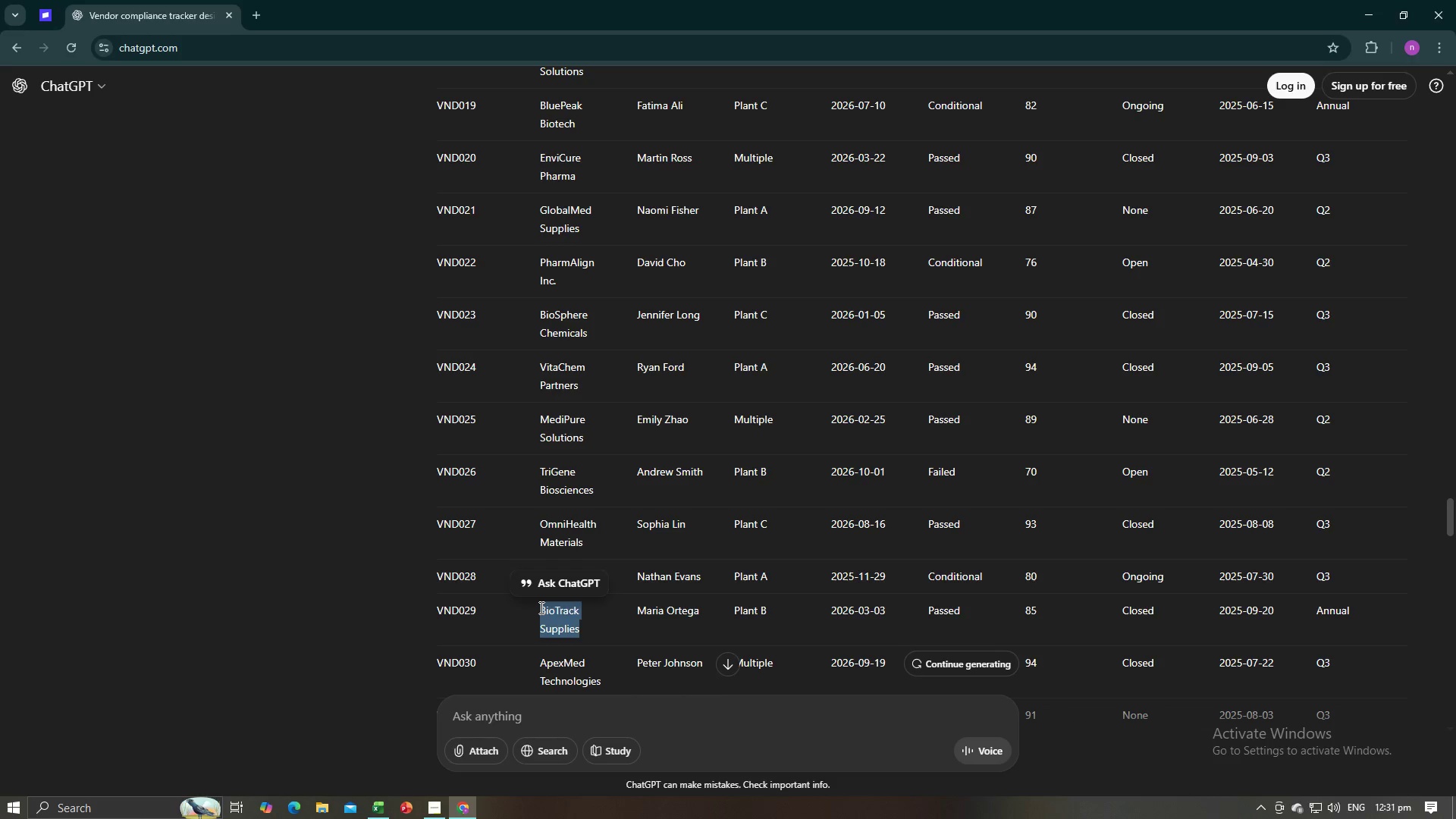 
key(Control+C)
 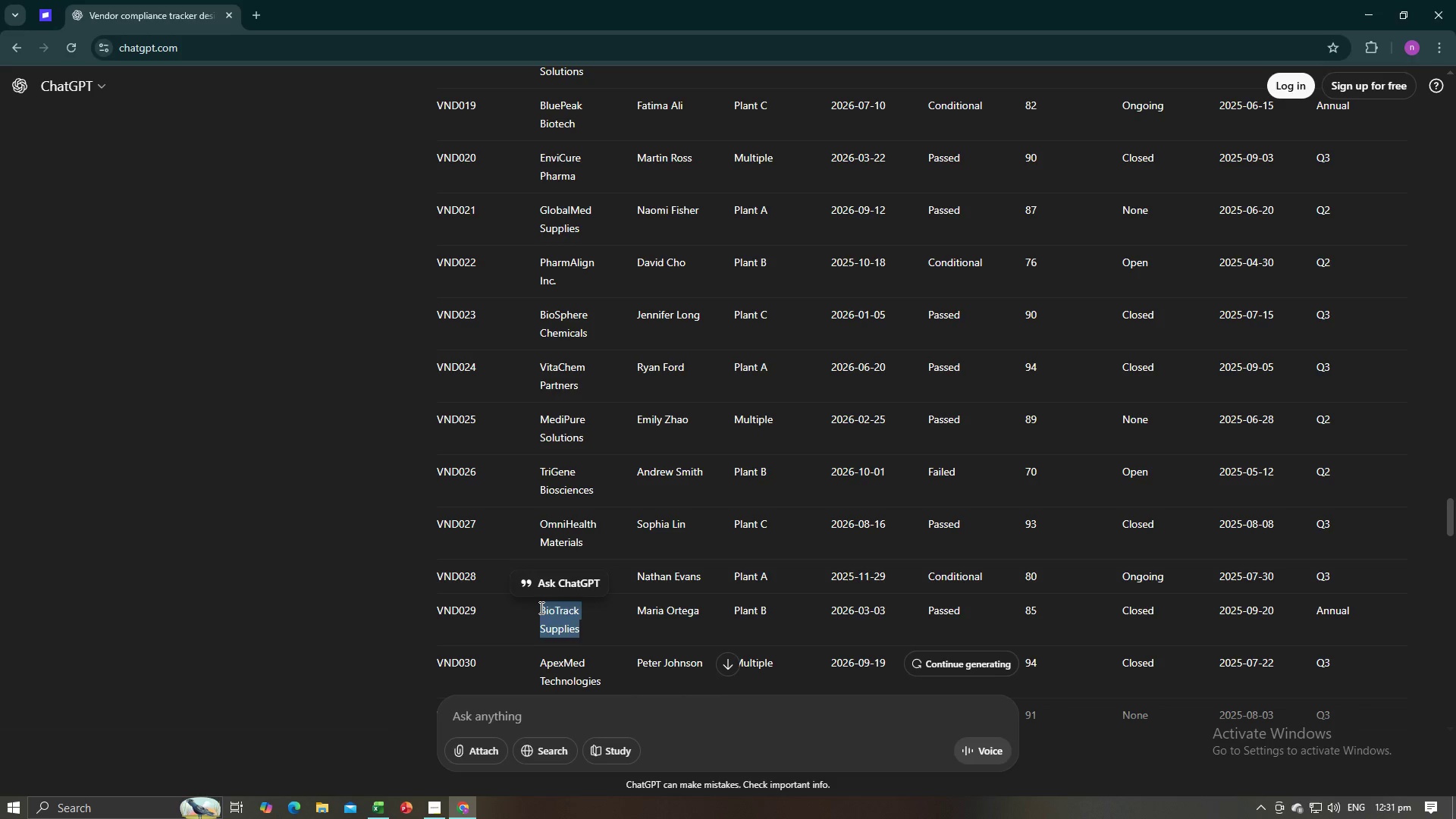 
key(C)
 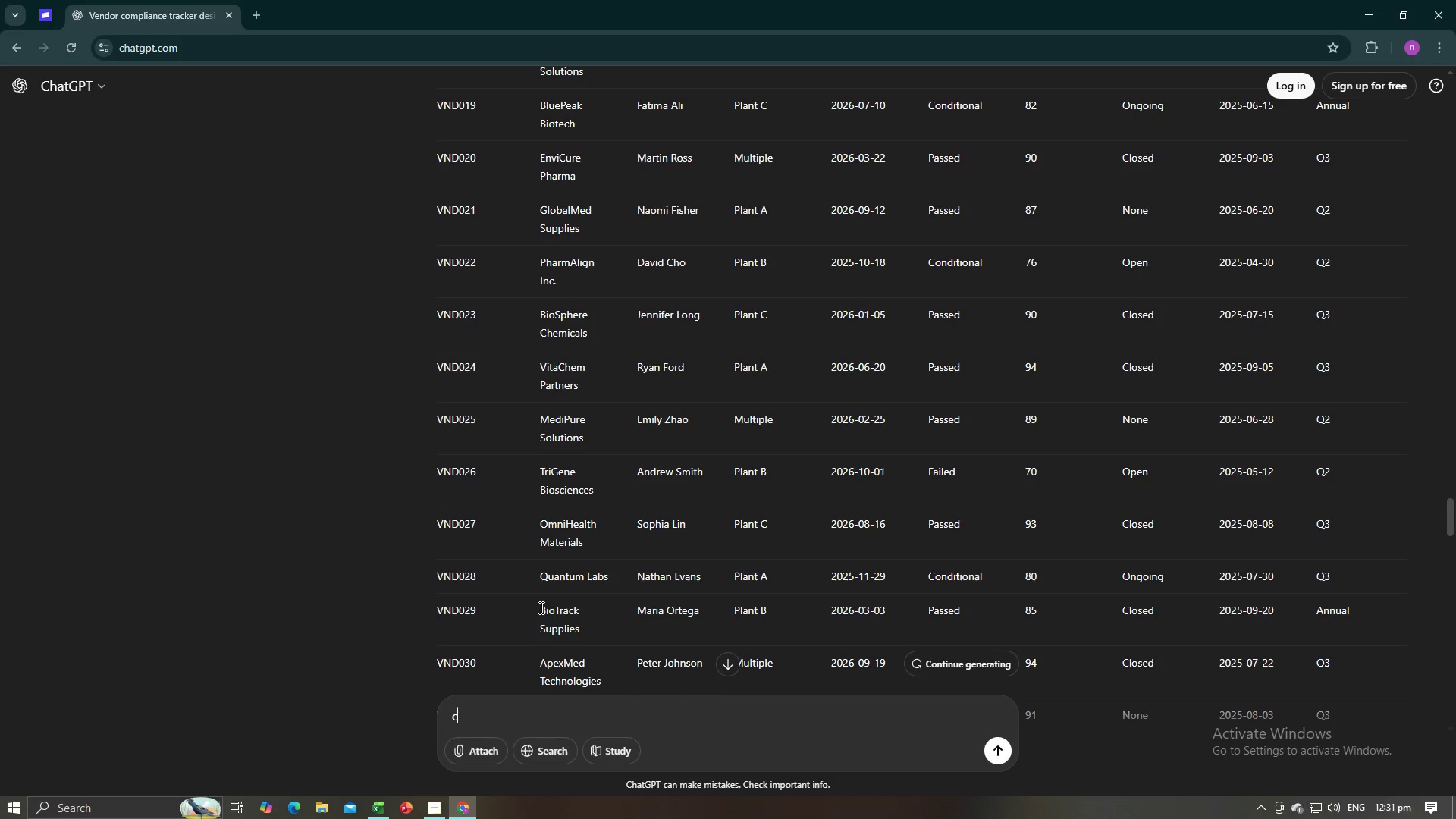 
key(Alt+AltLeft)
 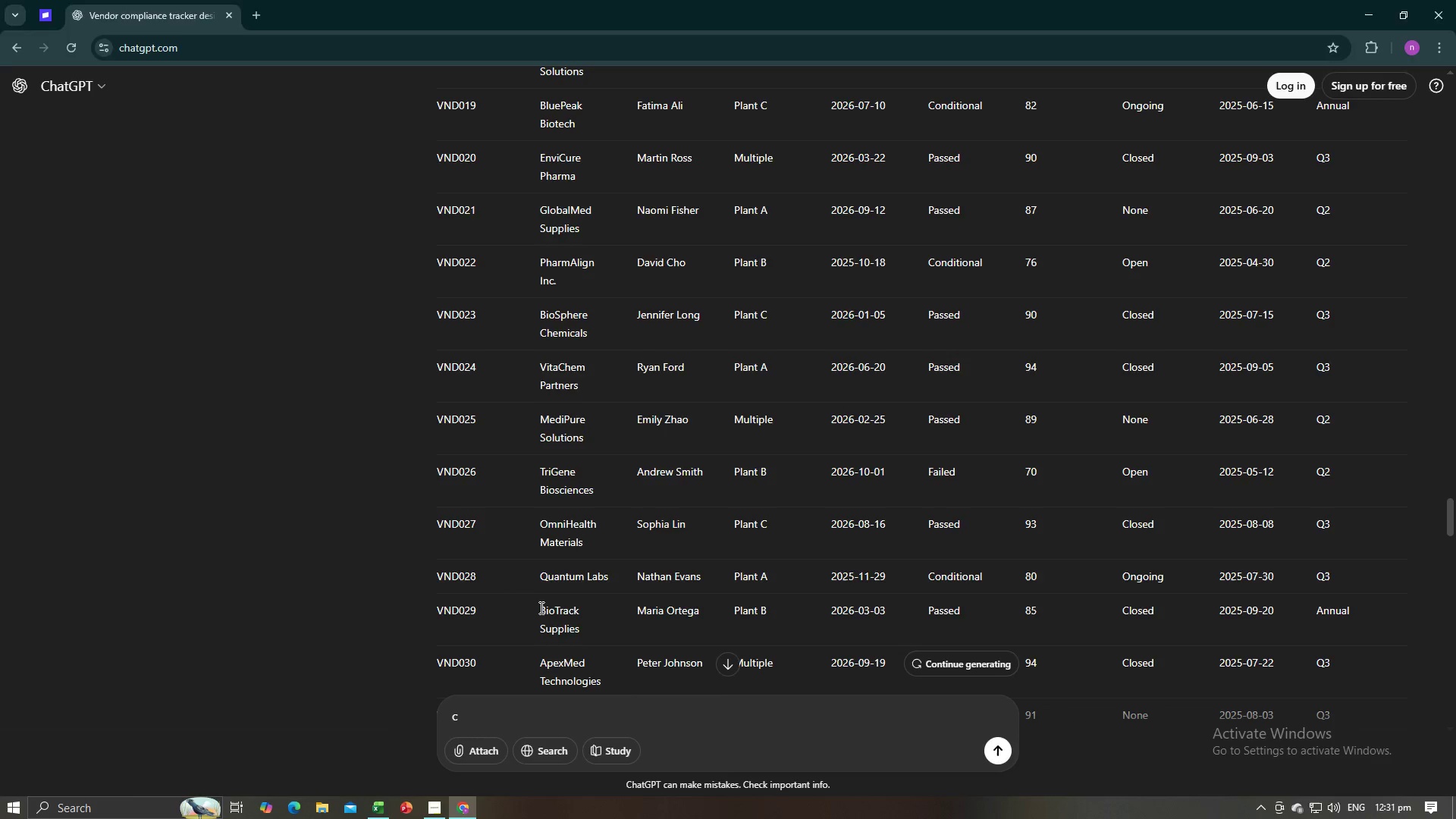 
key(Alt+Tab)
 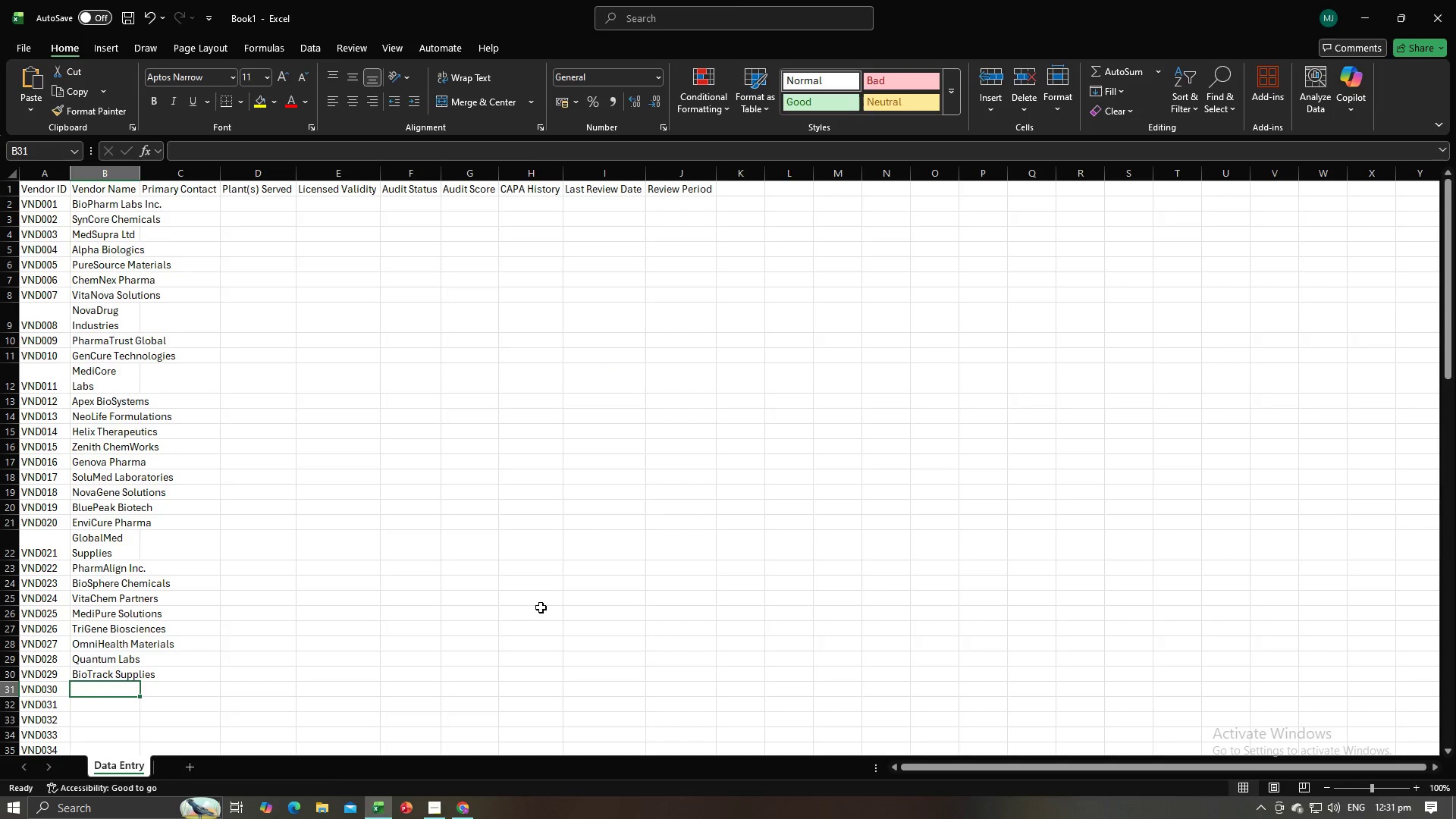 
key(Control+V)
 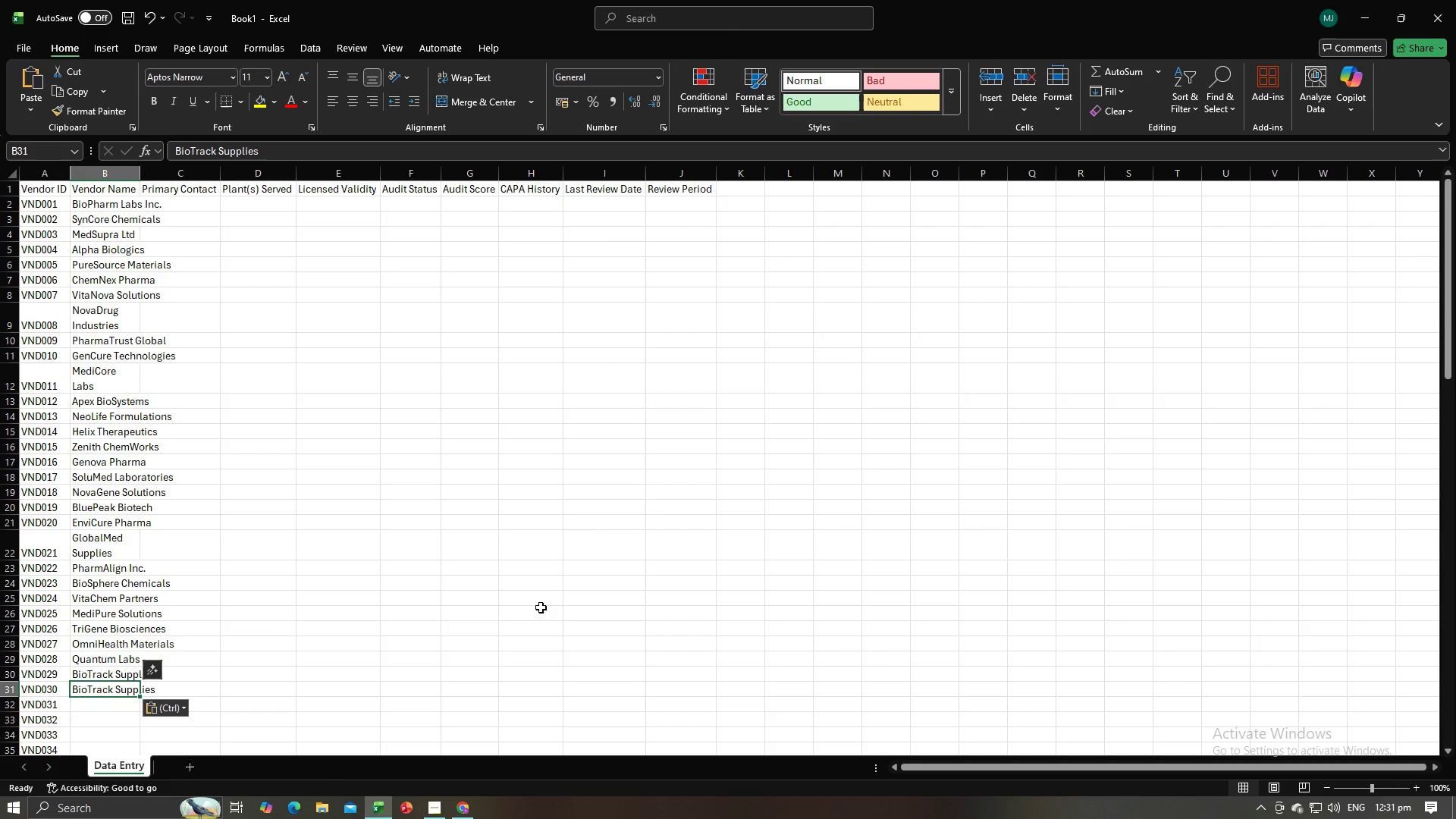 
key(Alt+AltLeft)
 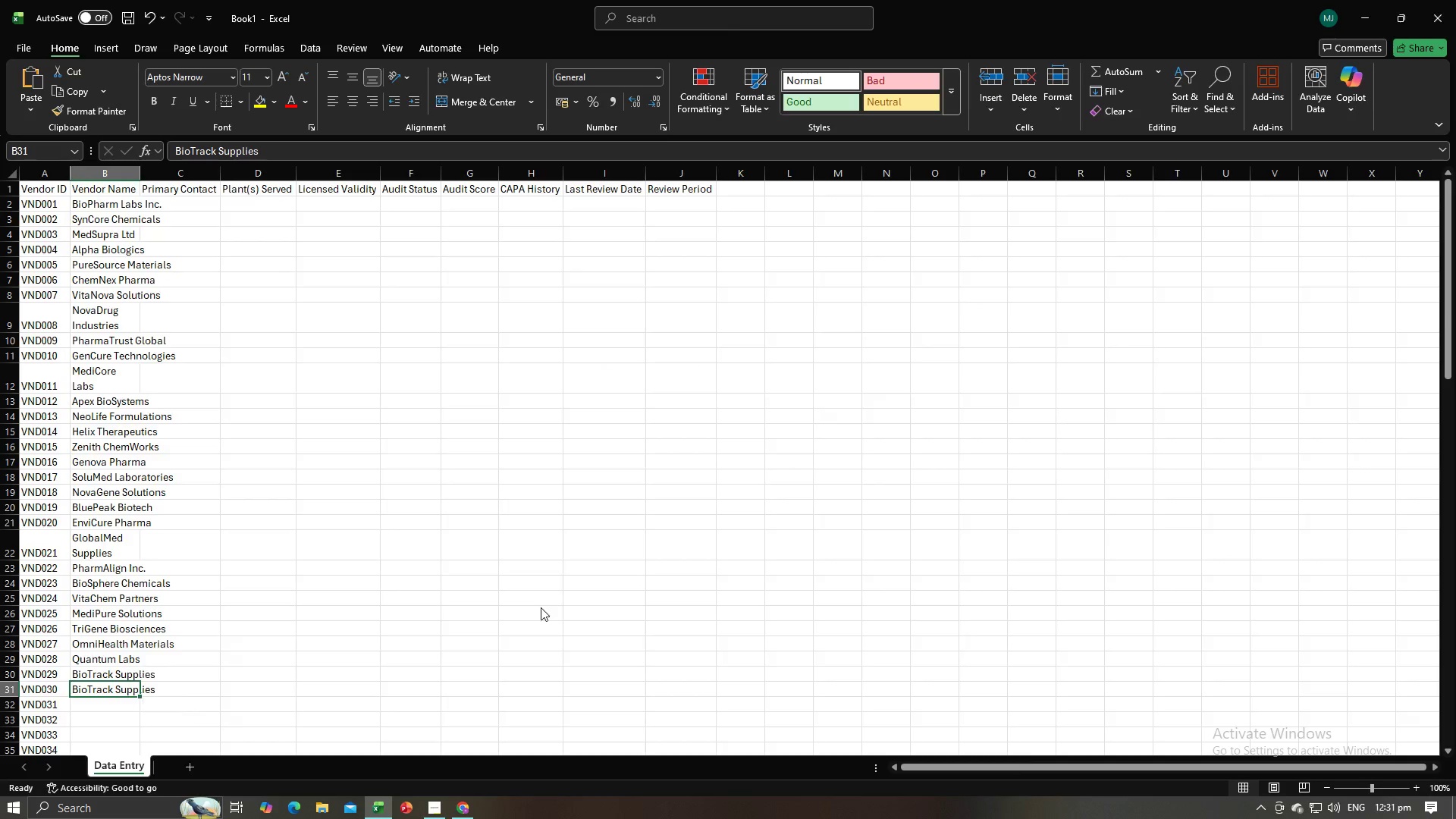 
key(Alt+Tab)
 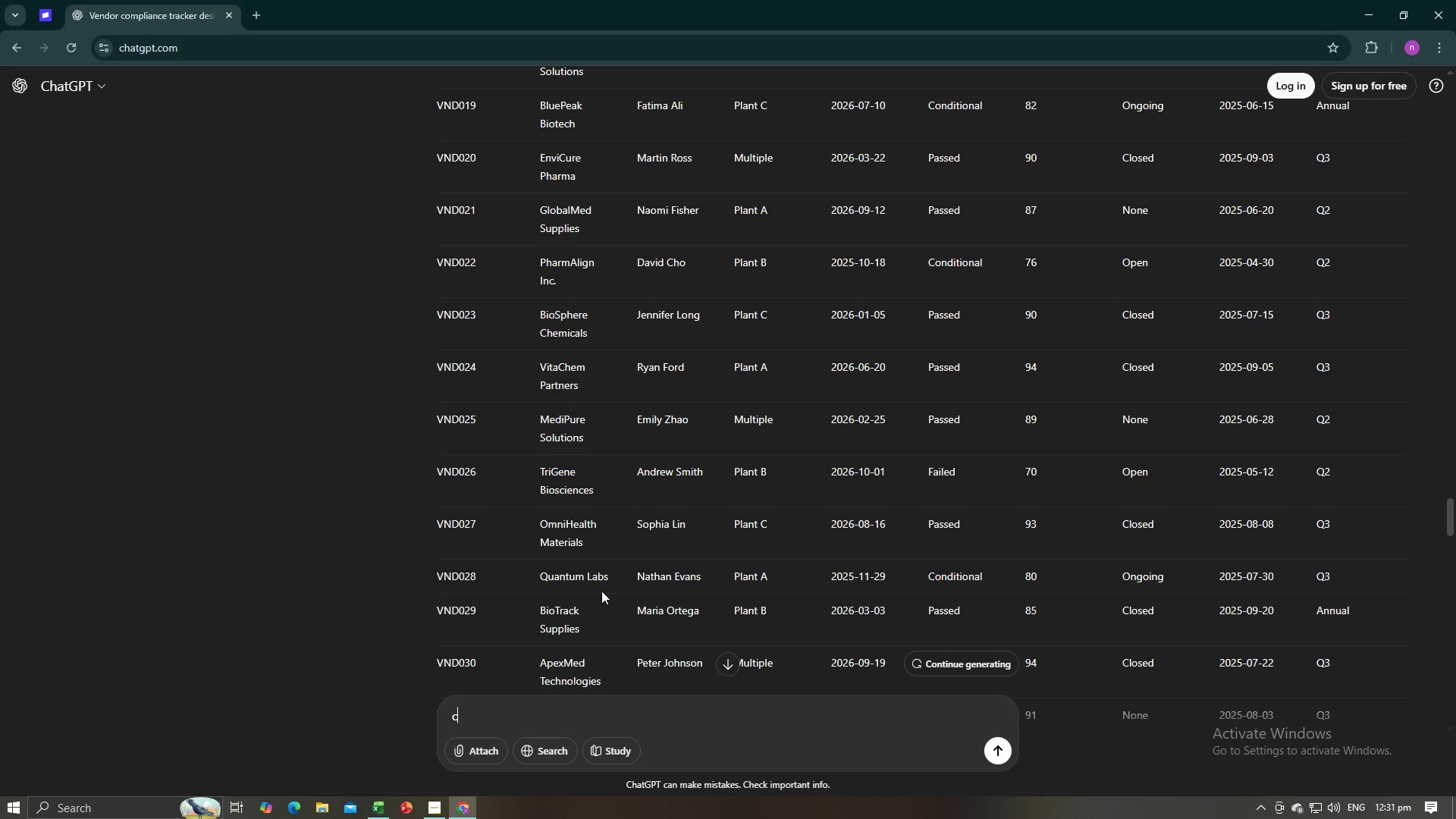 
scroll: coordinate [573, 610], scroll_direction: down, amount: 4.0
 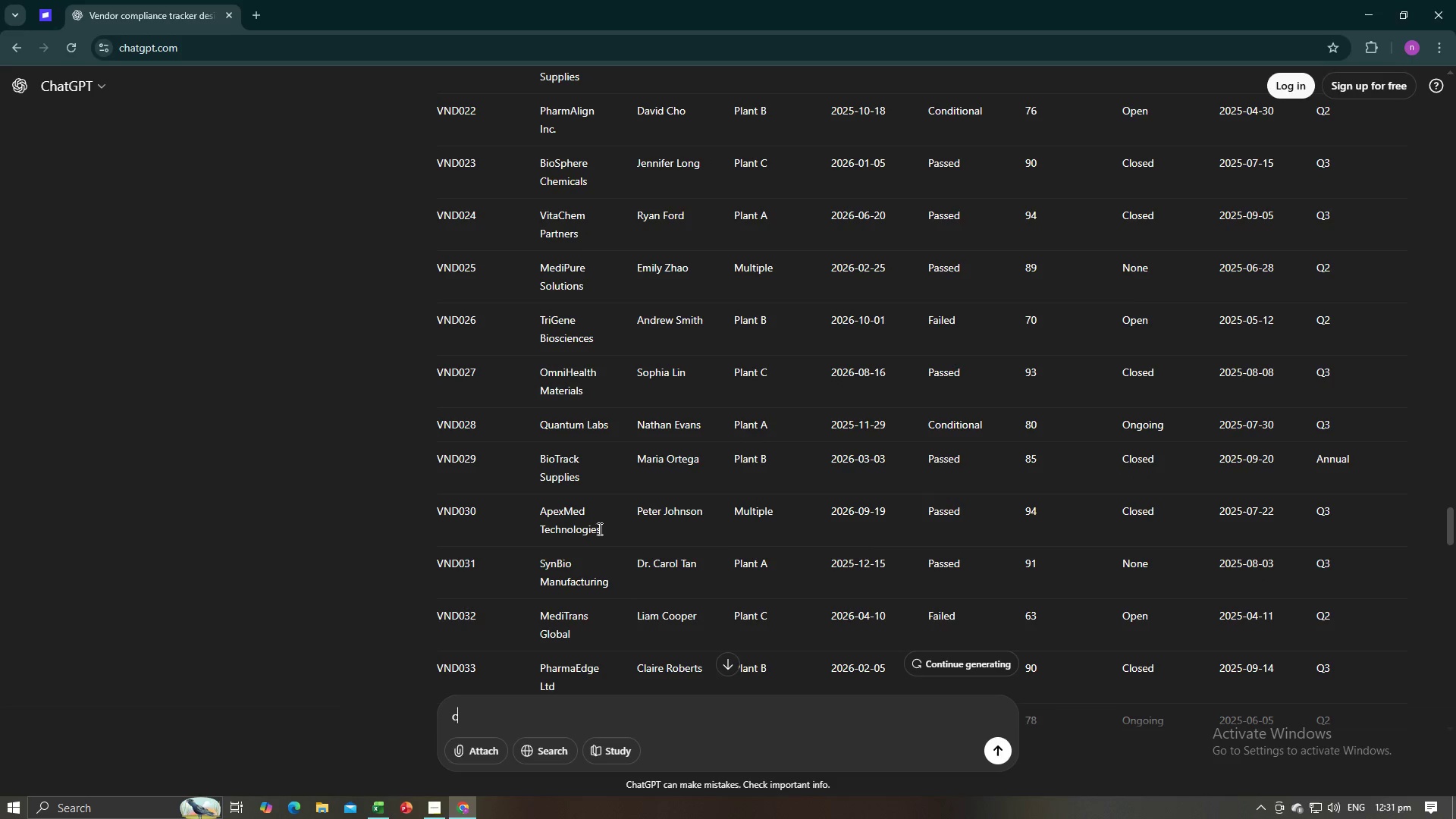 
left_click_drag(start_coordinate=[601, 529], to_coordinate=[540, 512])
 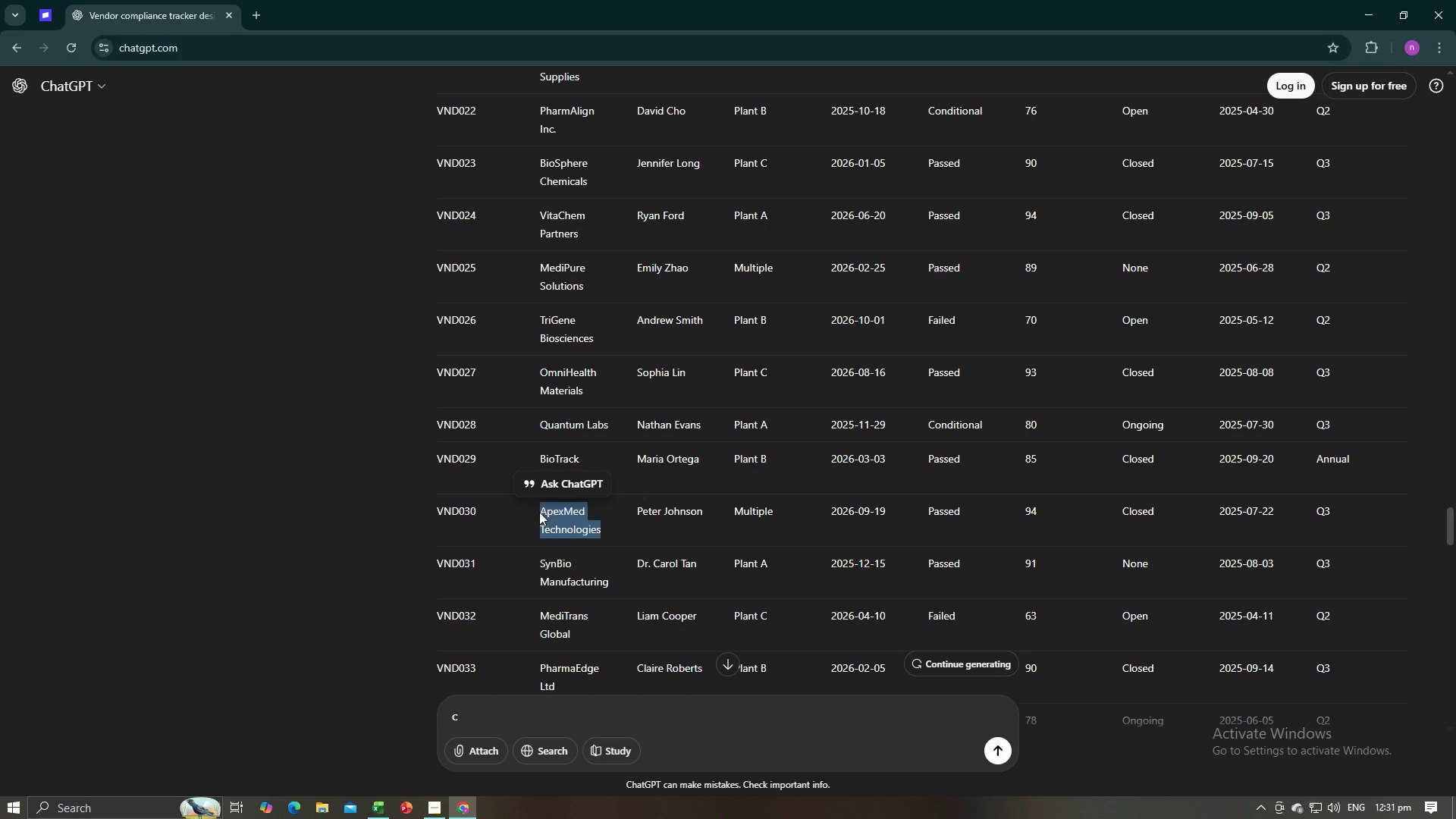 
key(Control+C)
 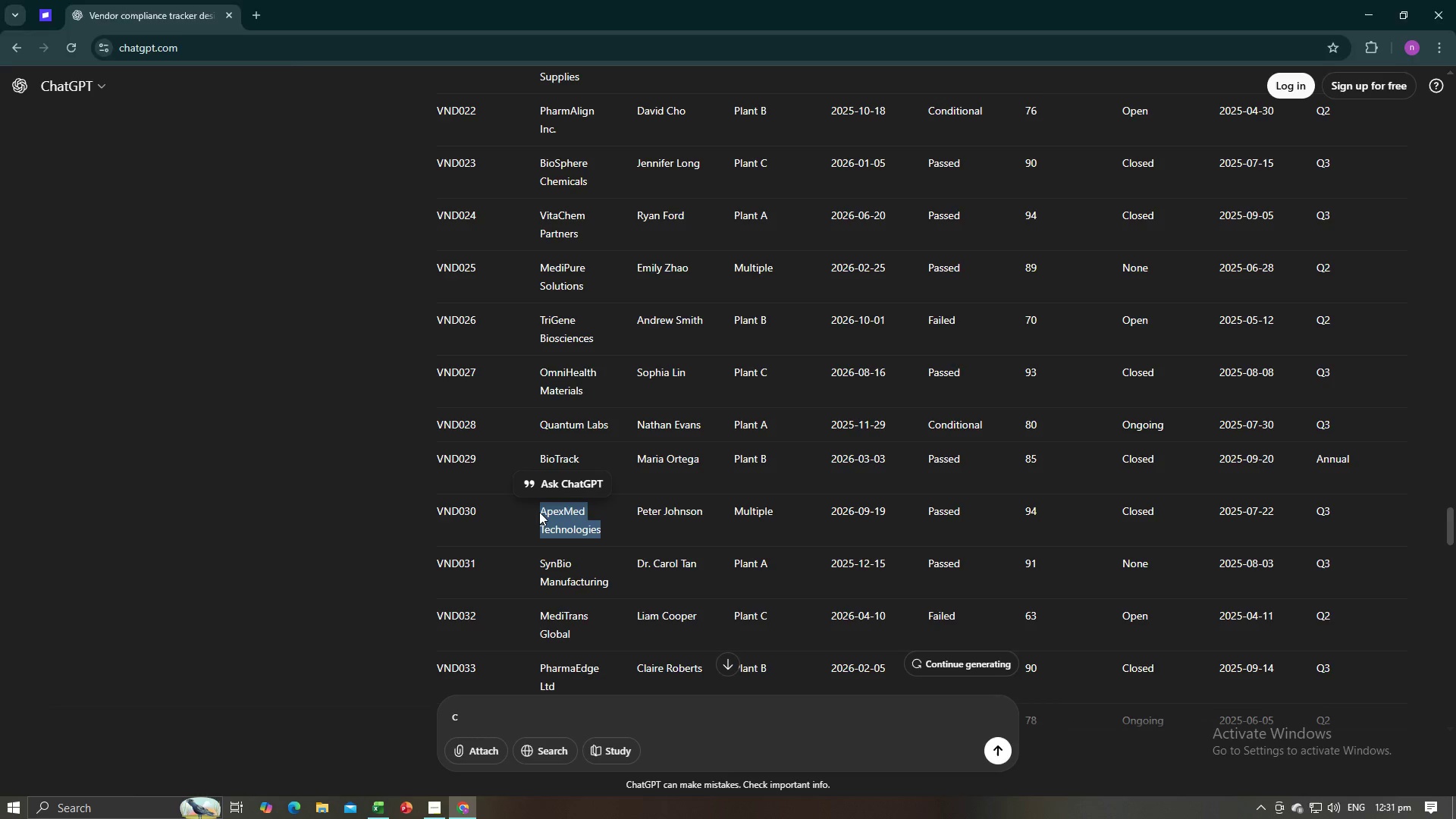 
key(Alt+AltLeft)
 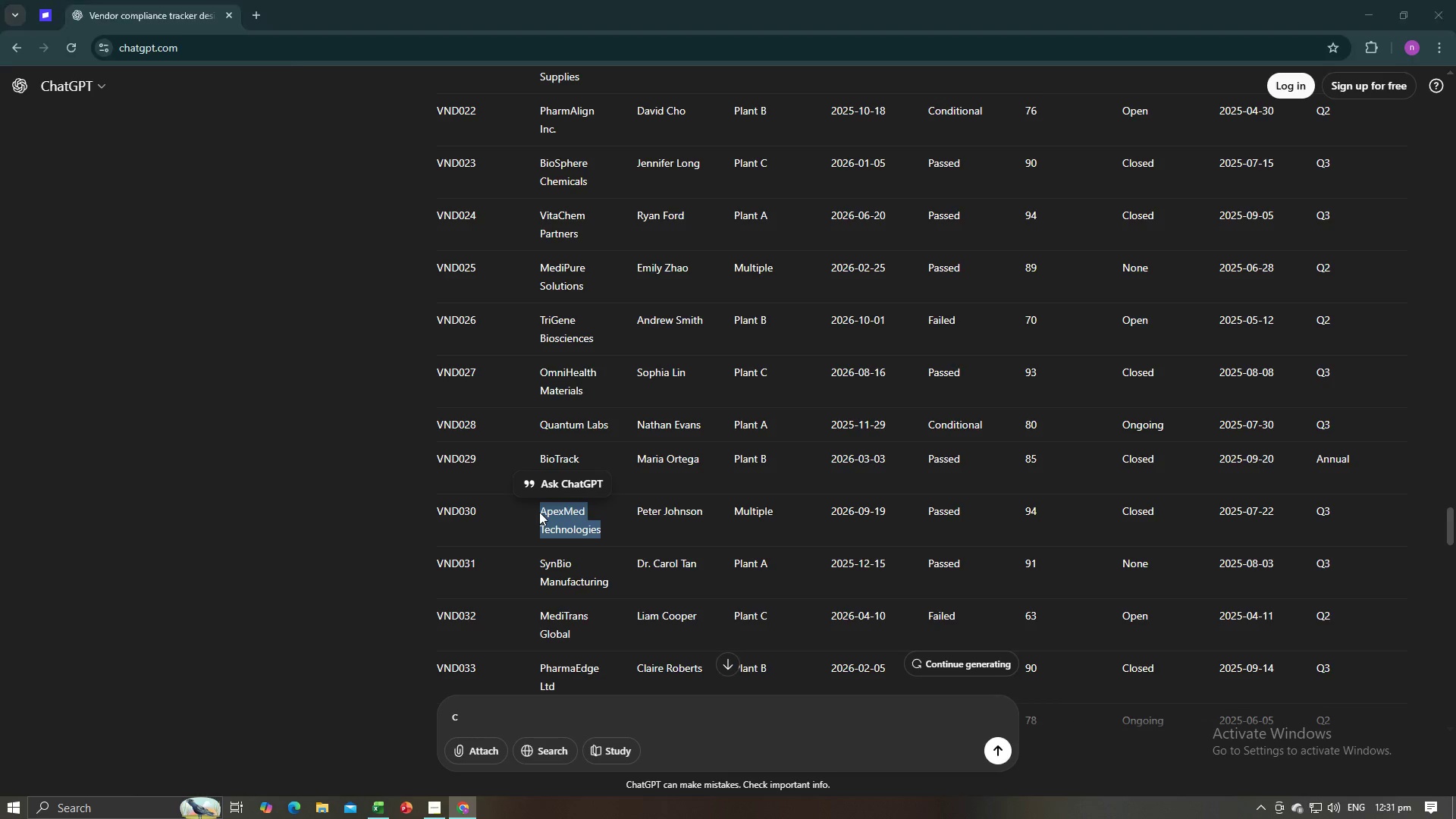 
key(Alt+Tab)
 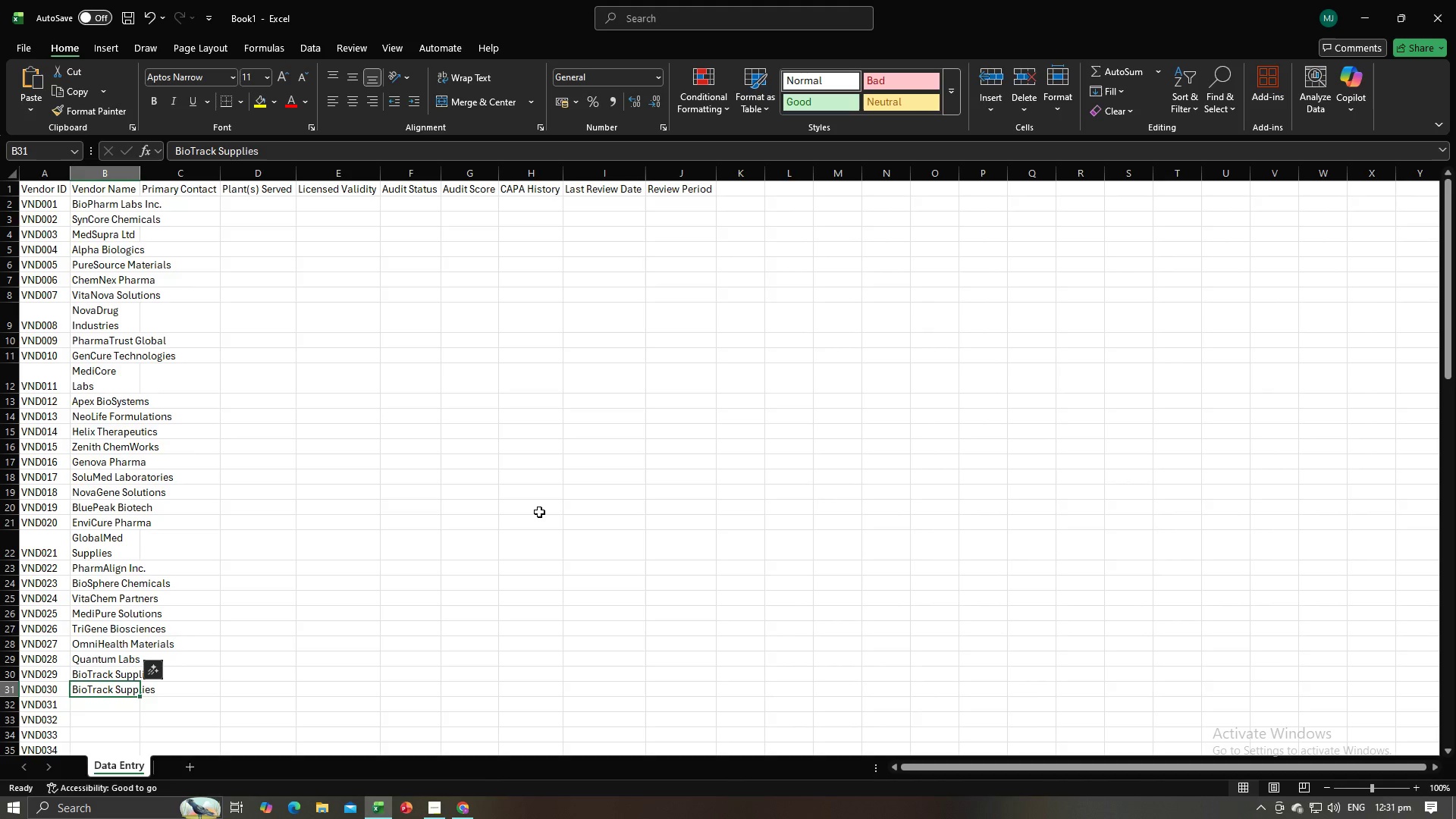 
key(Control+V)
 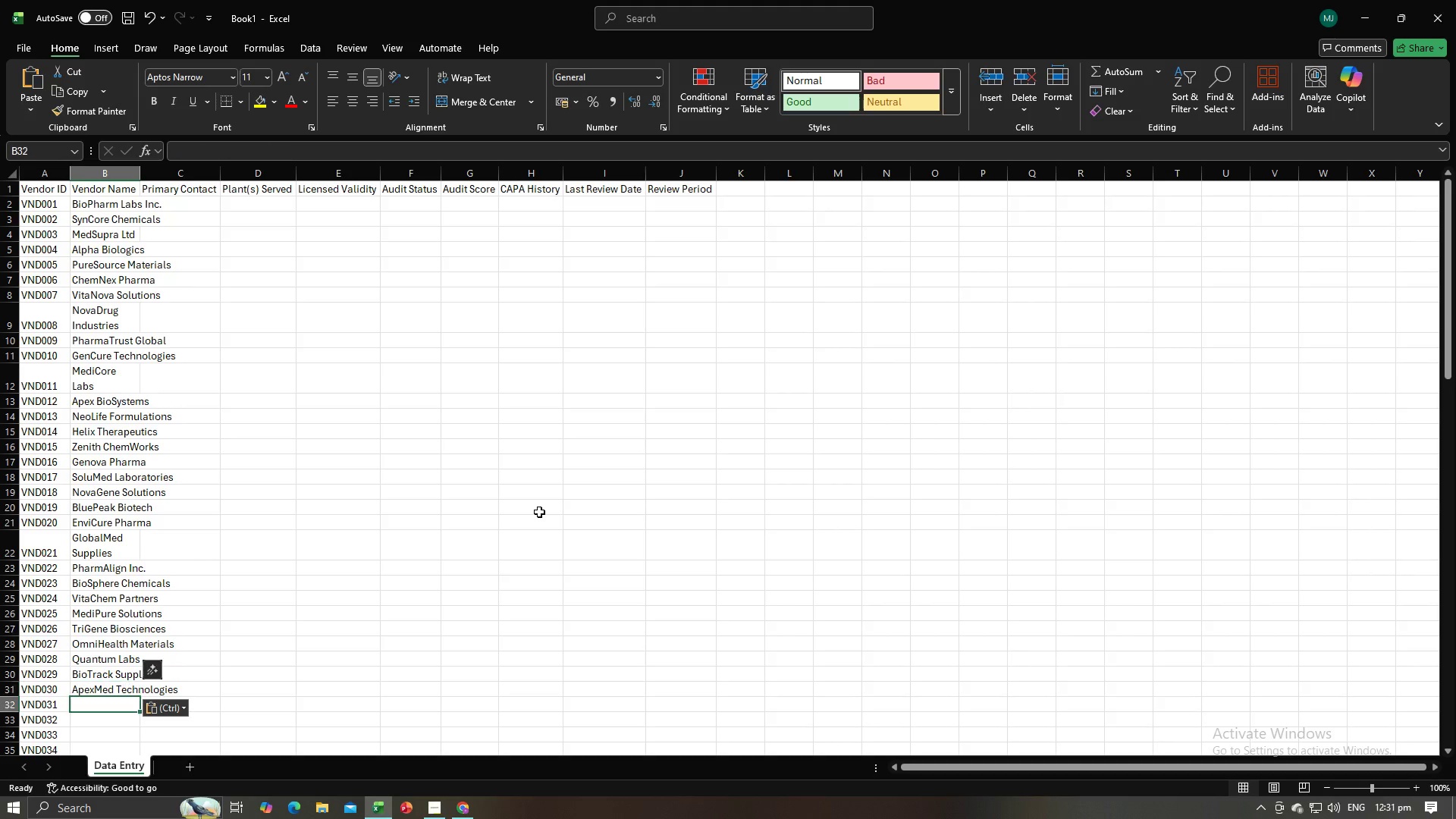 
key(NumpadEnter)
 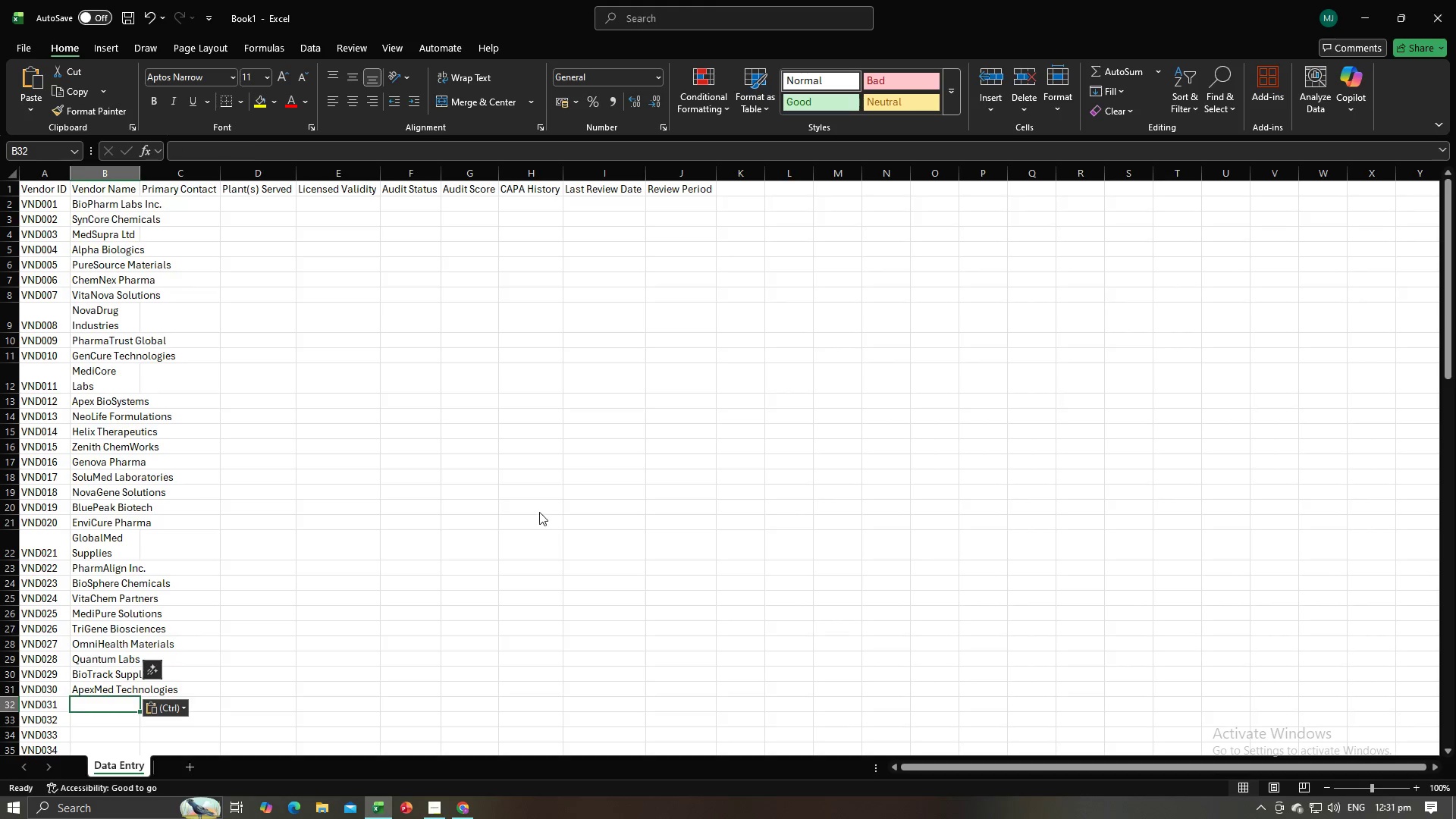 
key(Alt+AltLeft)
 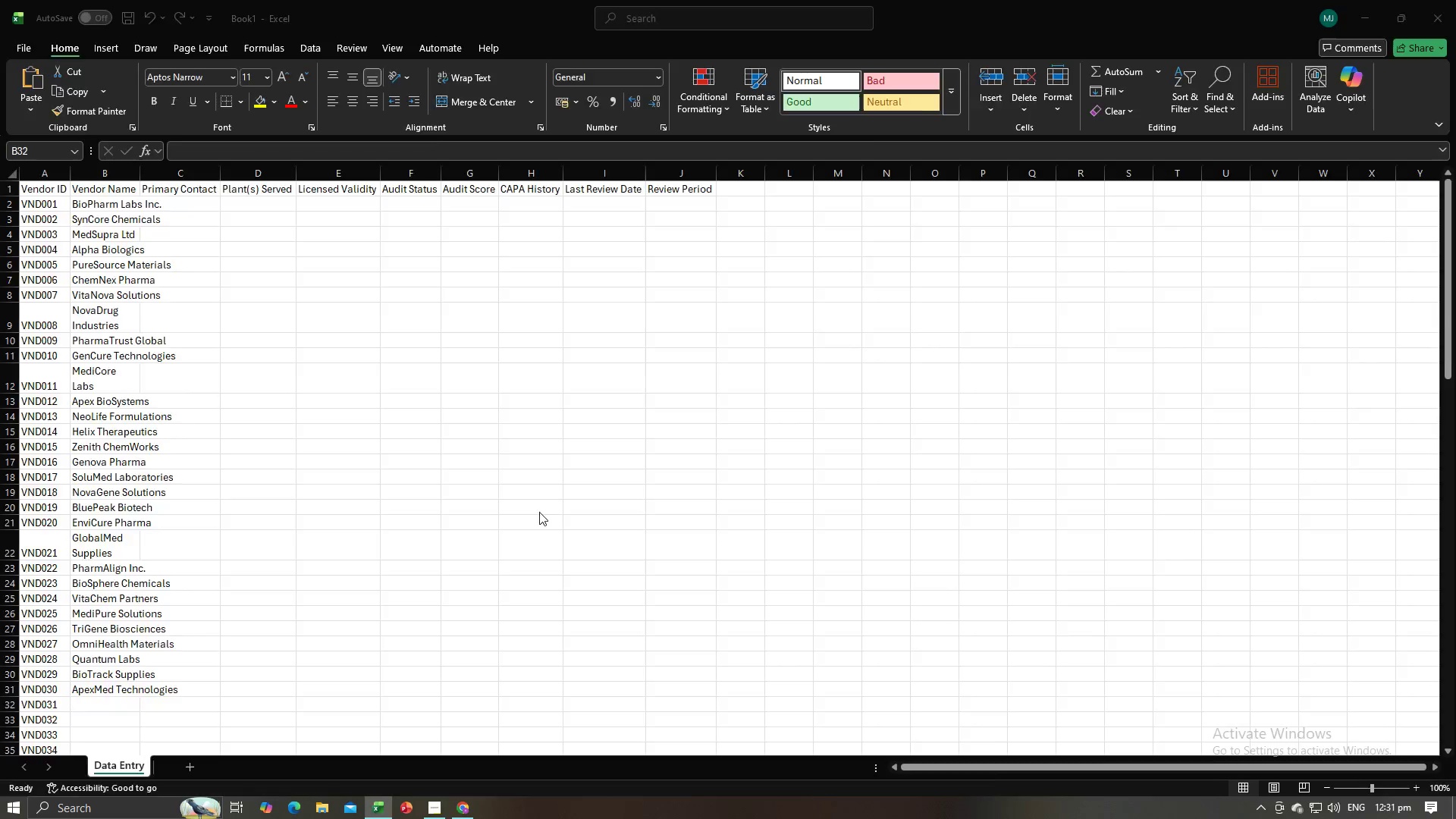 
key(Alt+Tab)
 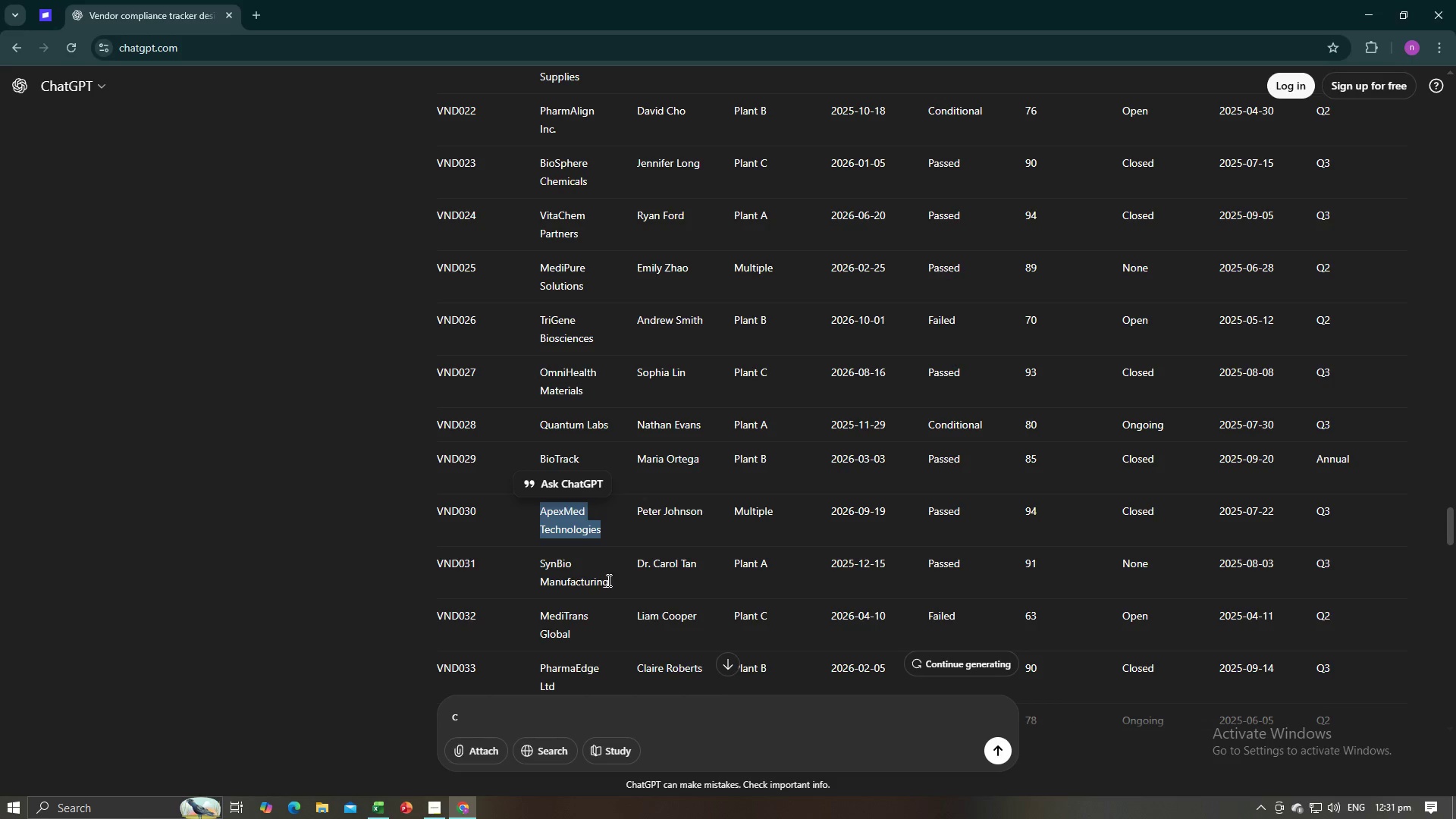 
left_click_drag(start_coordinate=[613, 584], to_coordinate=[538, 568])
 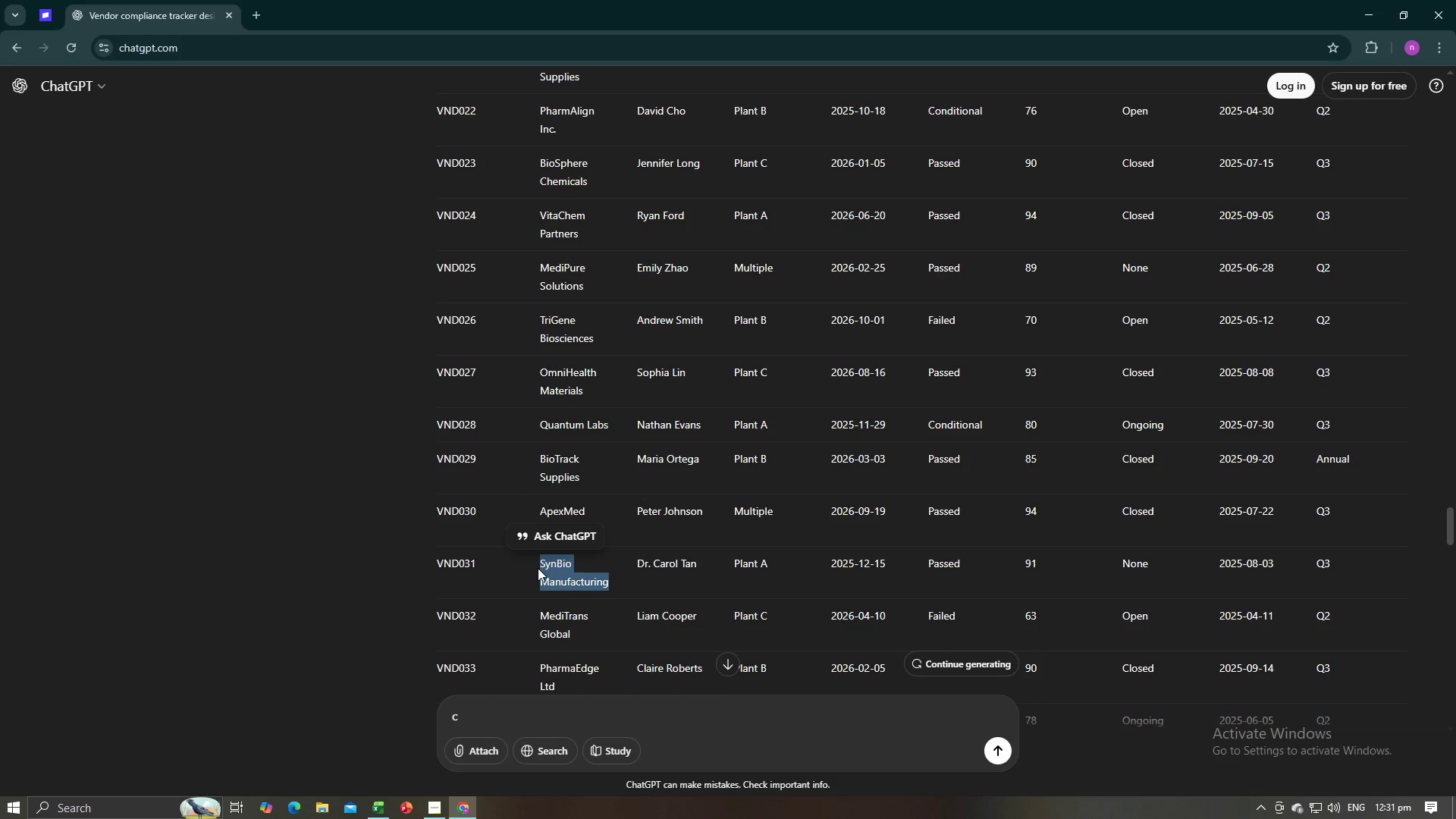 
key(Control+C)
 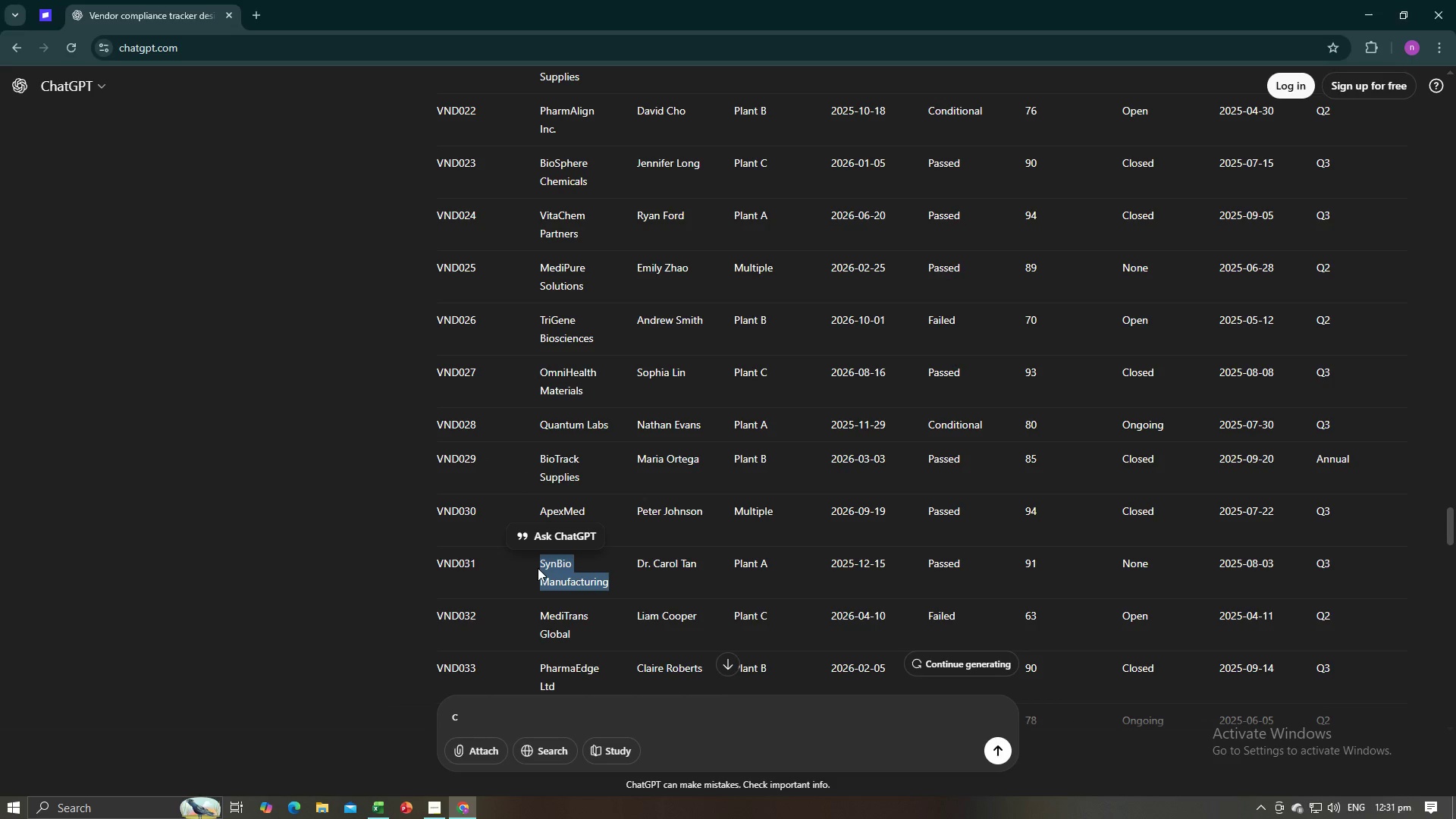 
key(Alt+AltLeft)
 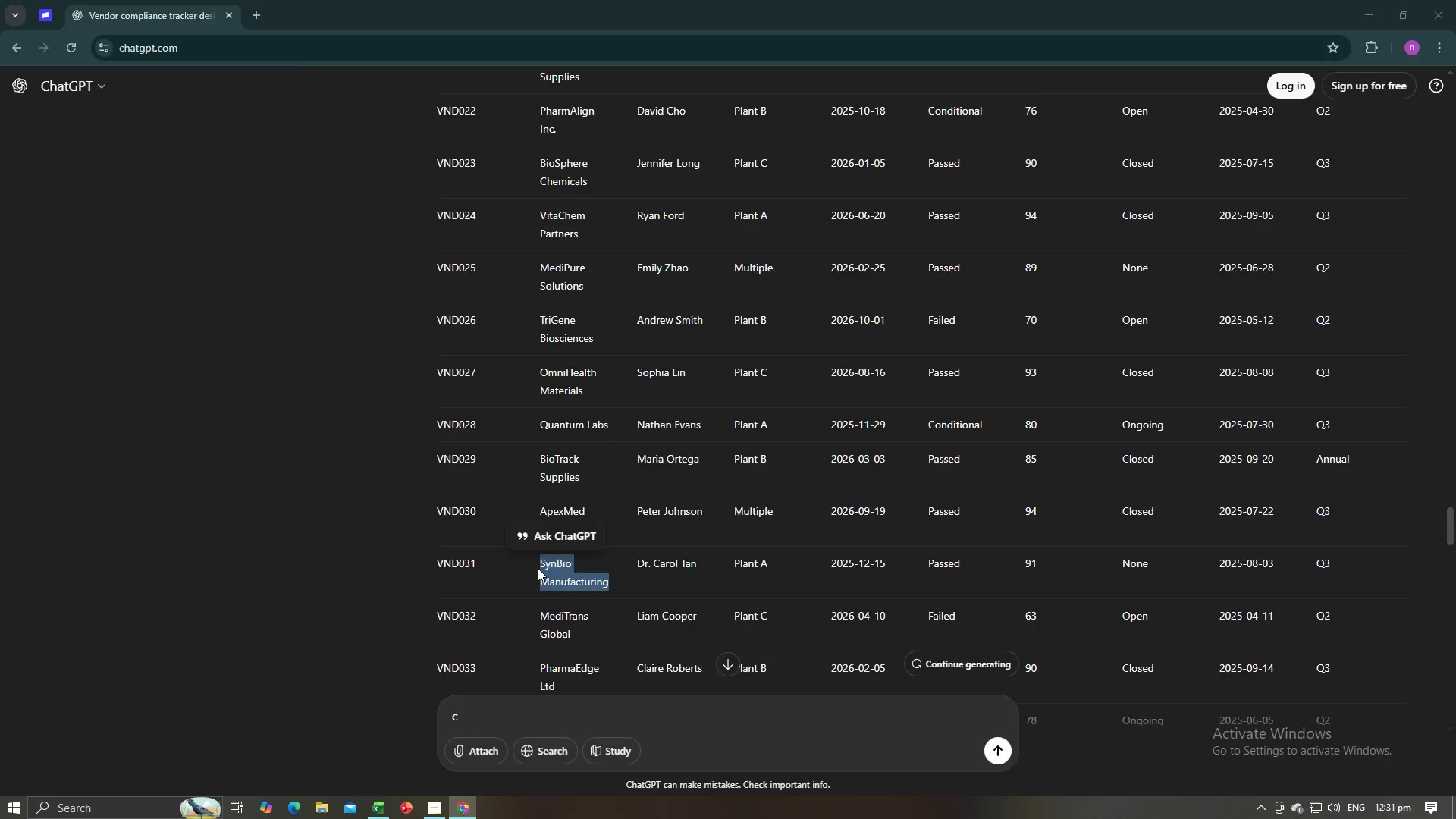 
key(Alt+Tab)
 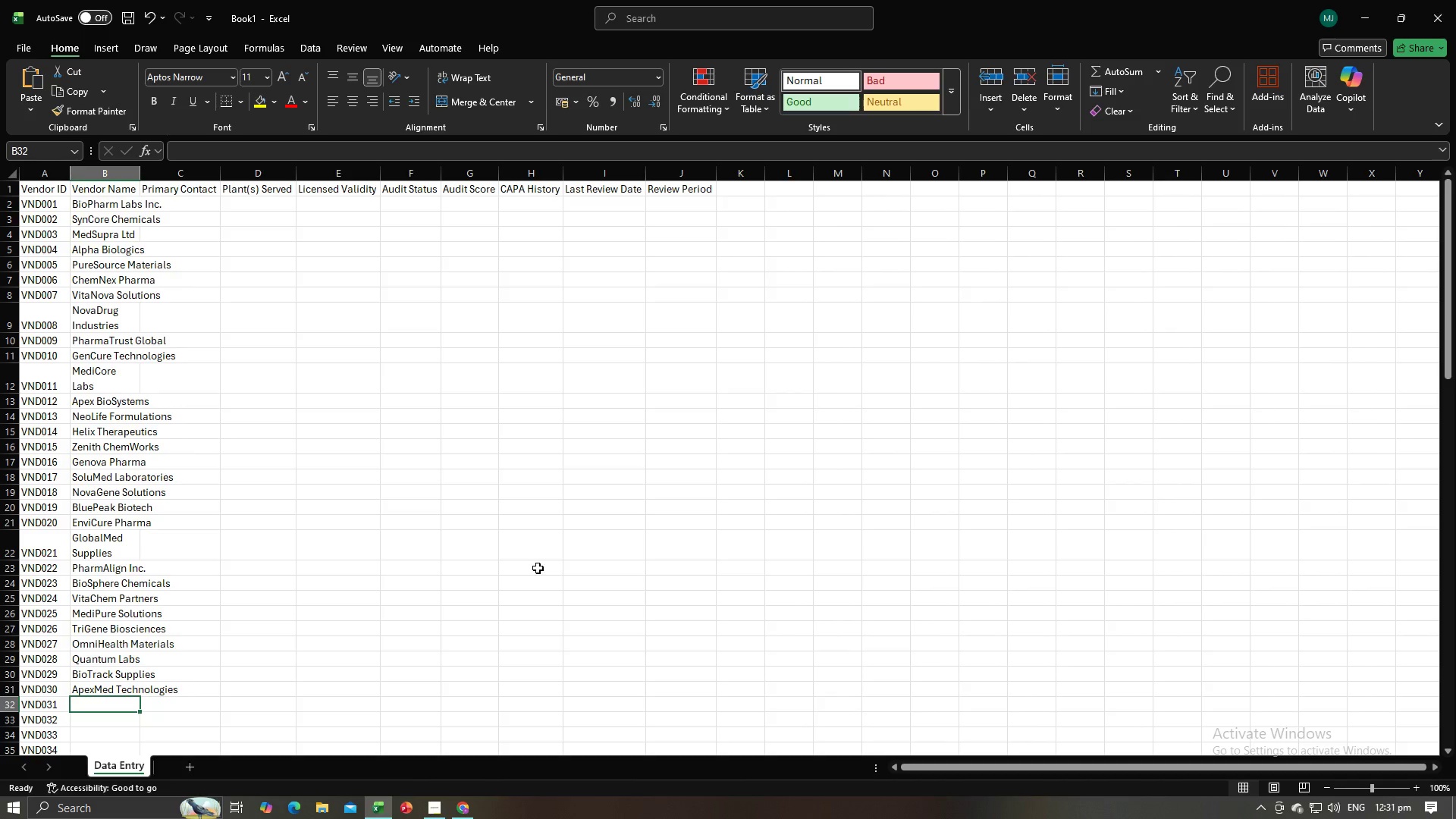 
key(Control+V)
 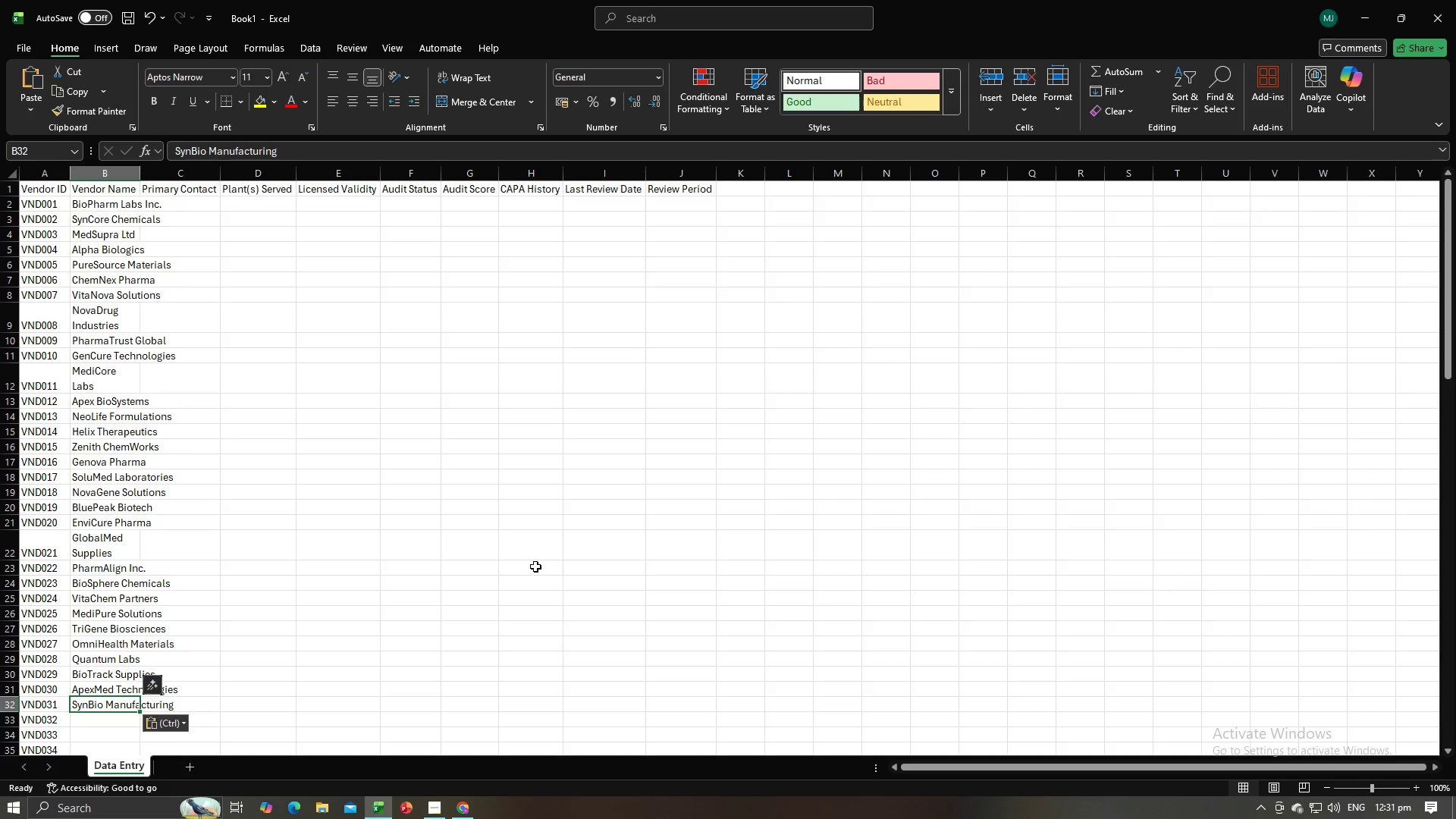 
key(NumpadEnter)
 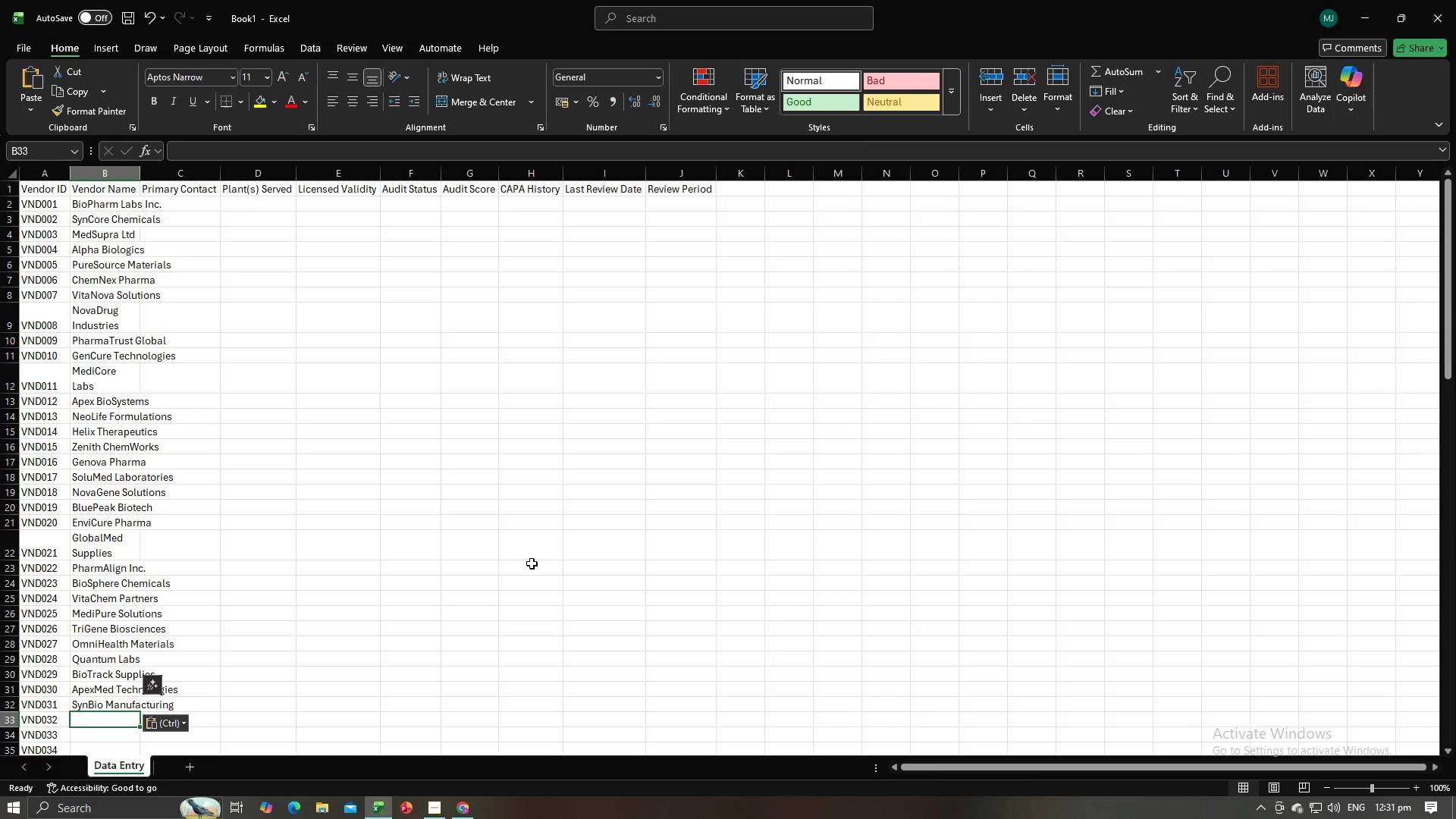 
key(Alt+AltLeft)
 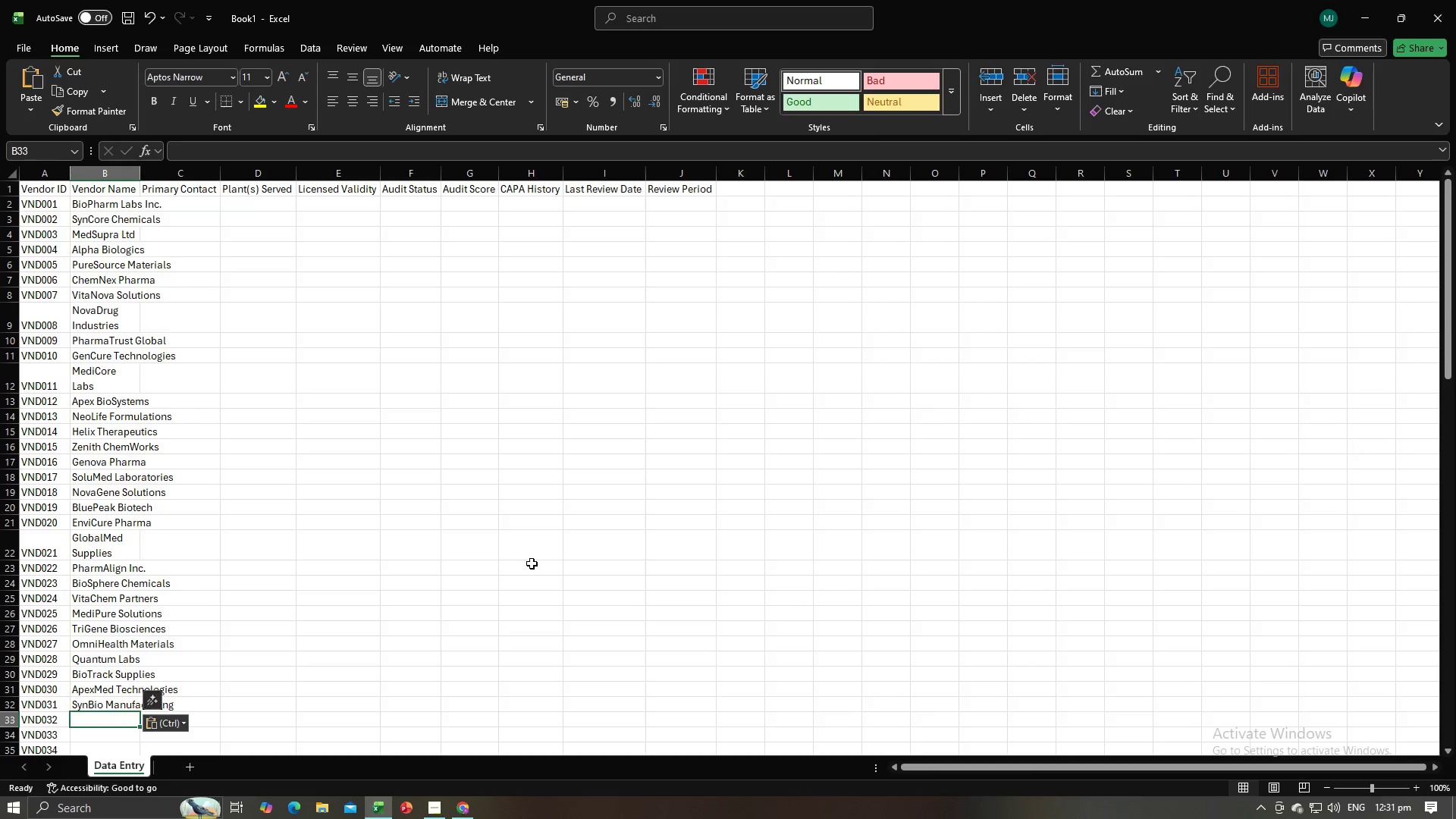 
key(Alt+Tab)
 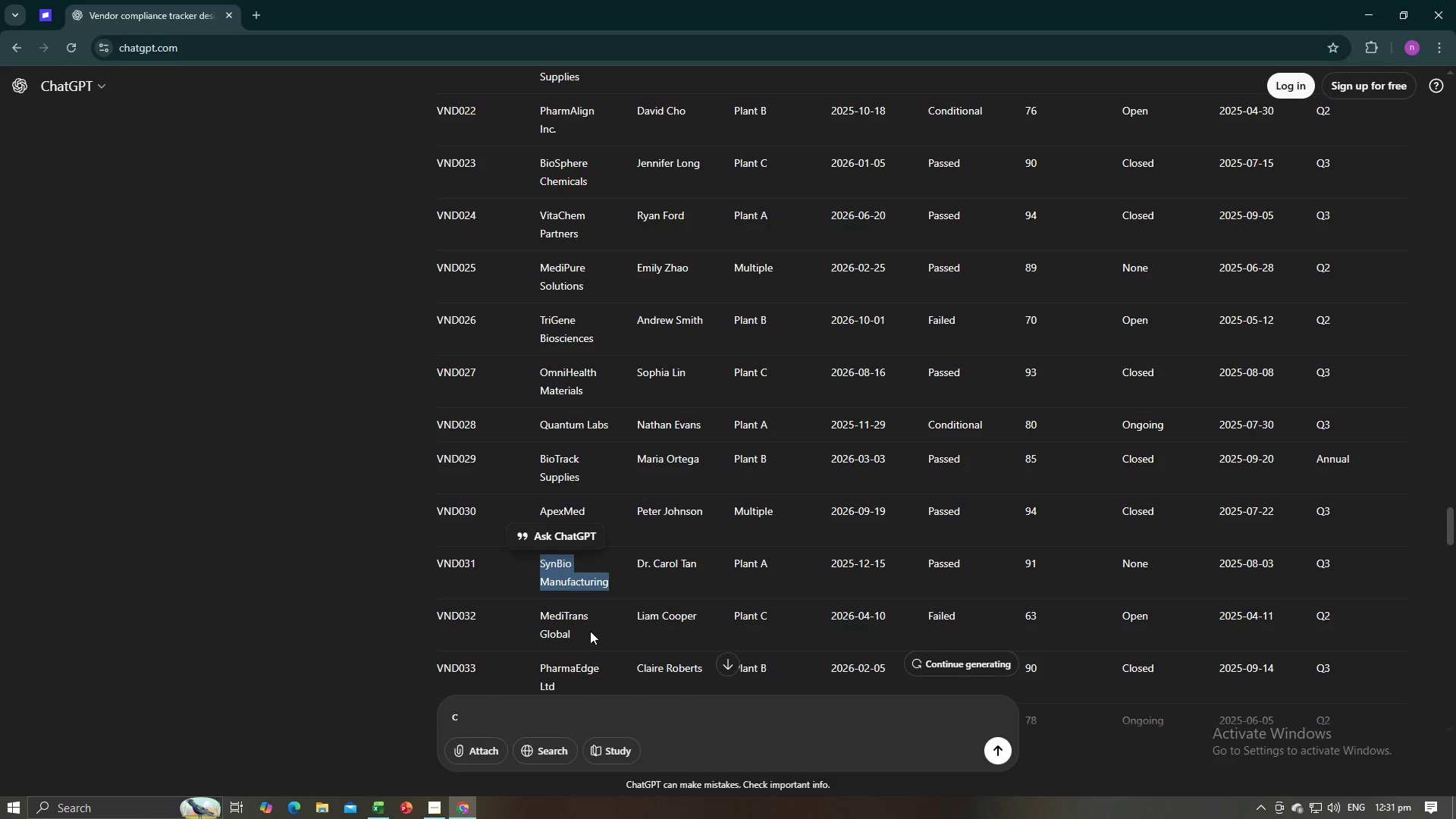 
left_click_drag(start_coordinate=[588, 631], to_coordinate=[540, 613])
 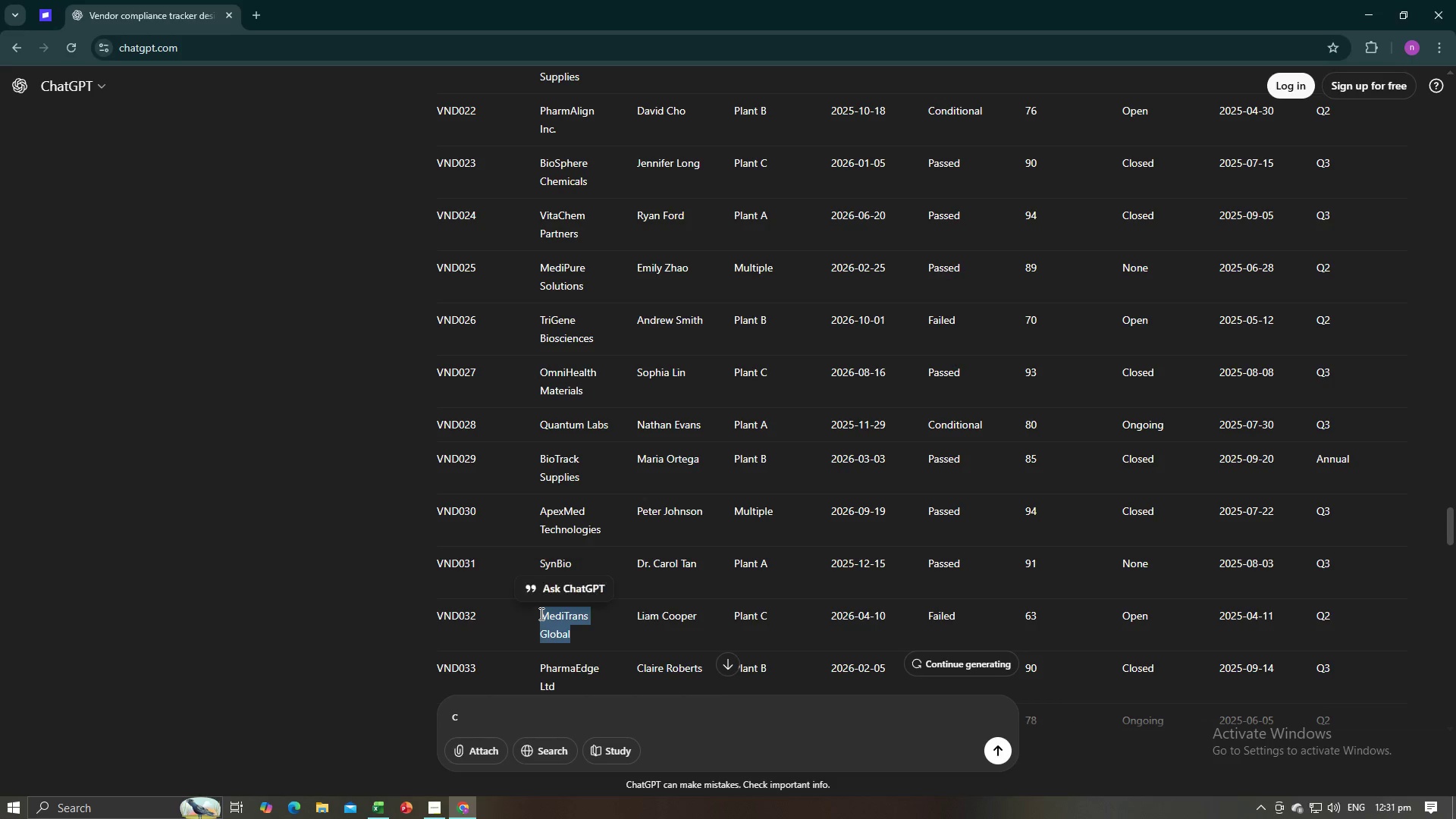 
key(Control+C)
 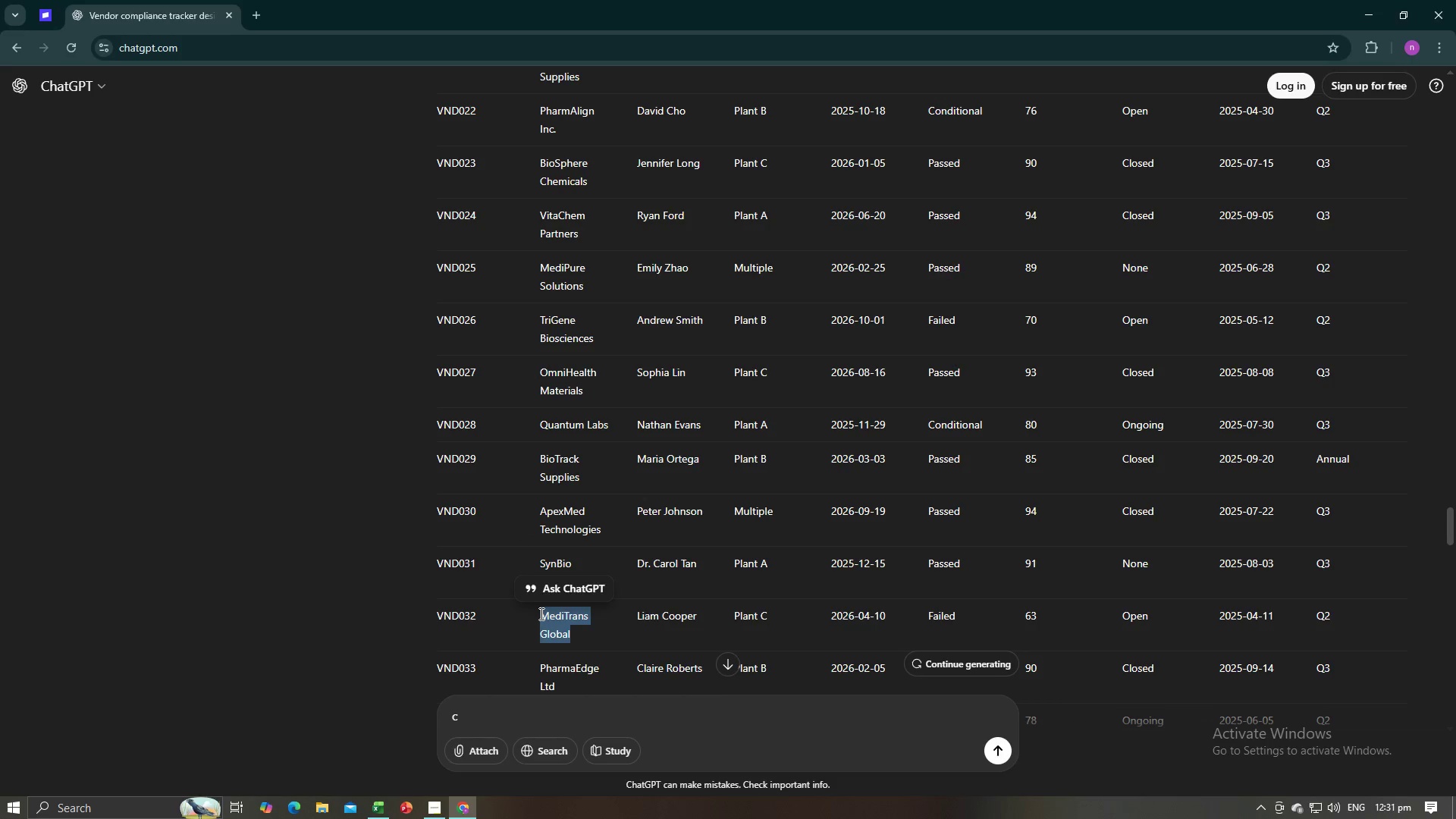 
key(Control+C)
 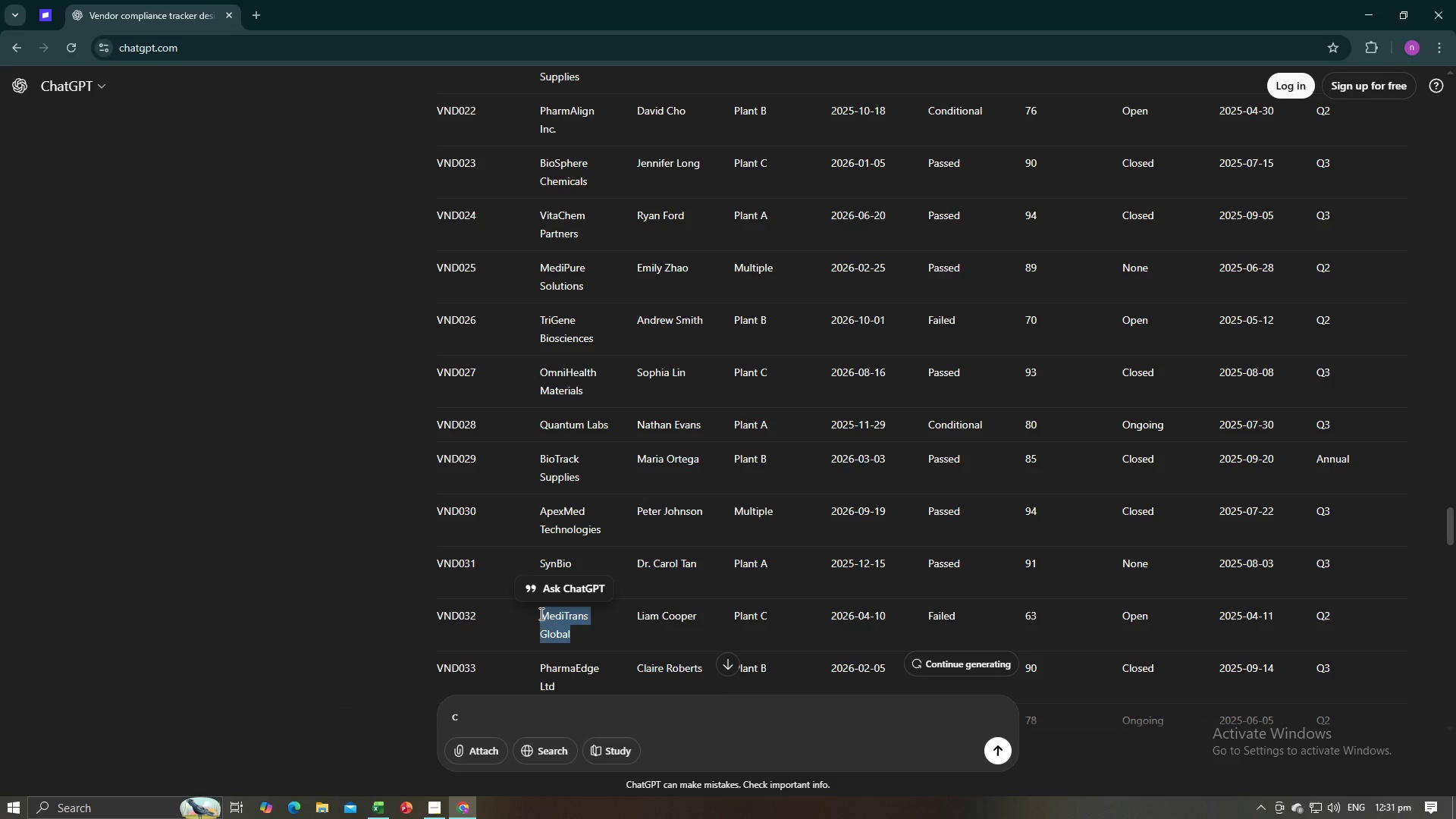 
key(Alt+AltLeft)
 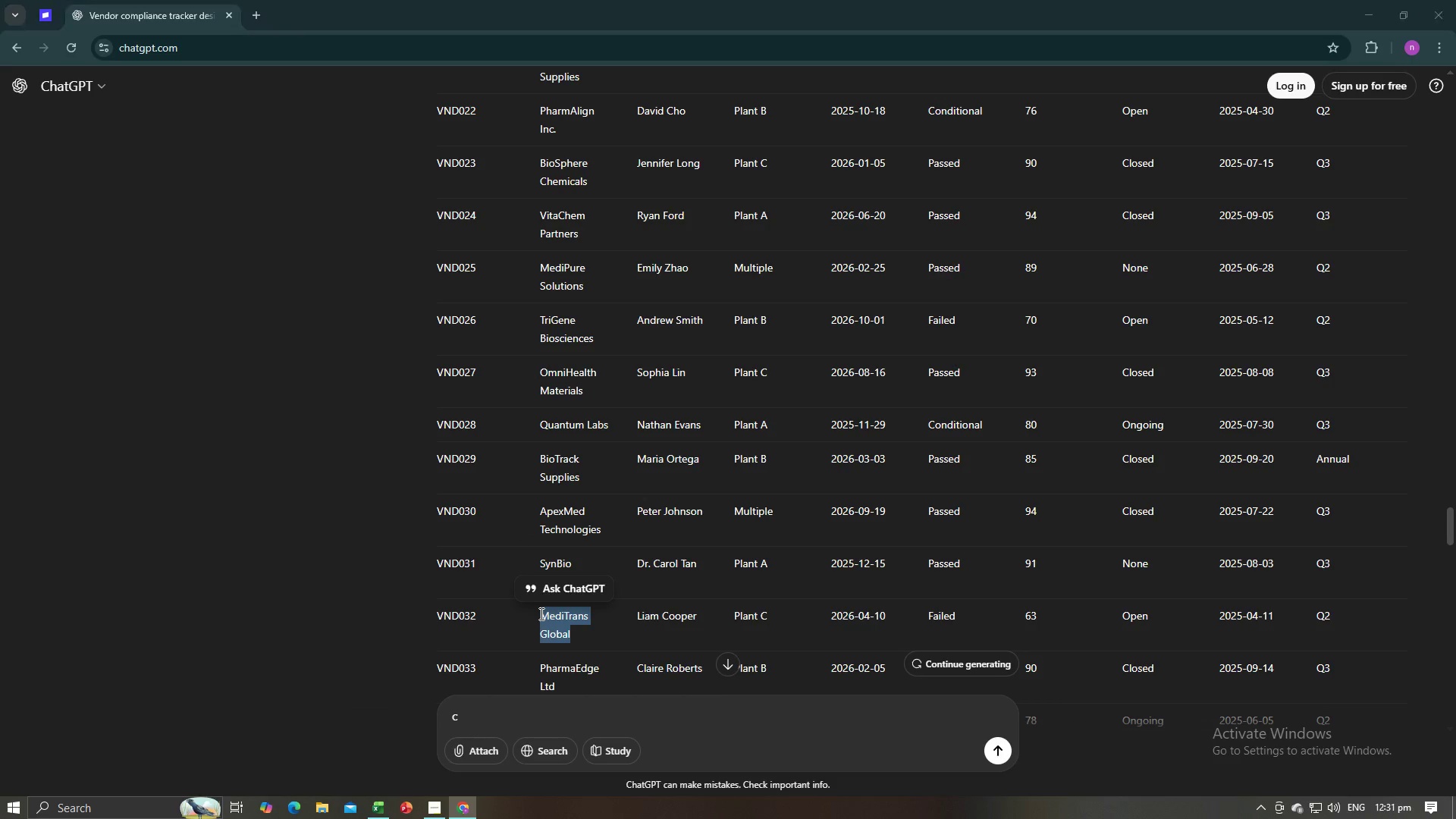 
key(Alt+Tab)
 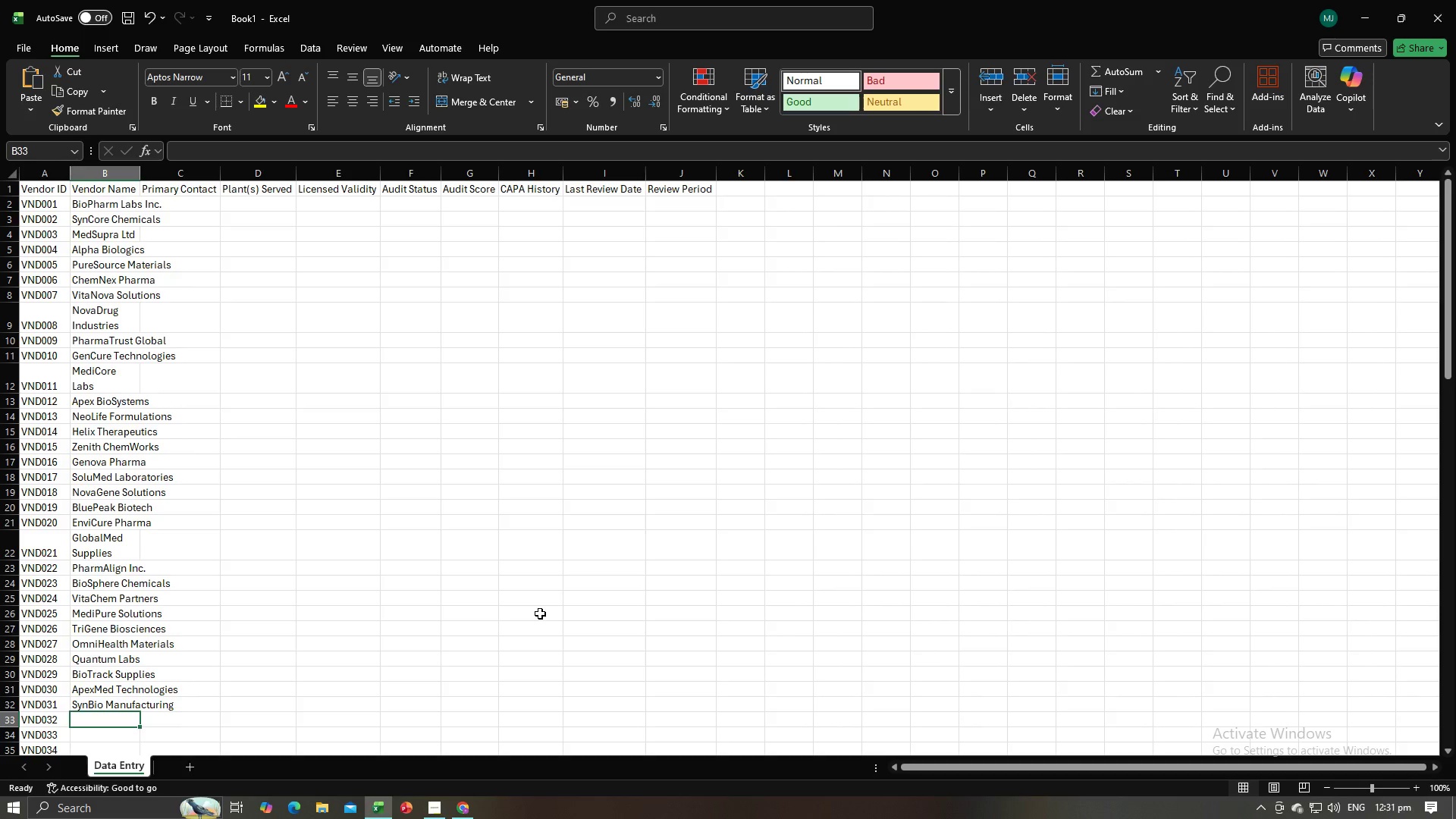 
key(Control+V)
 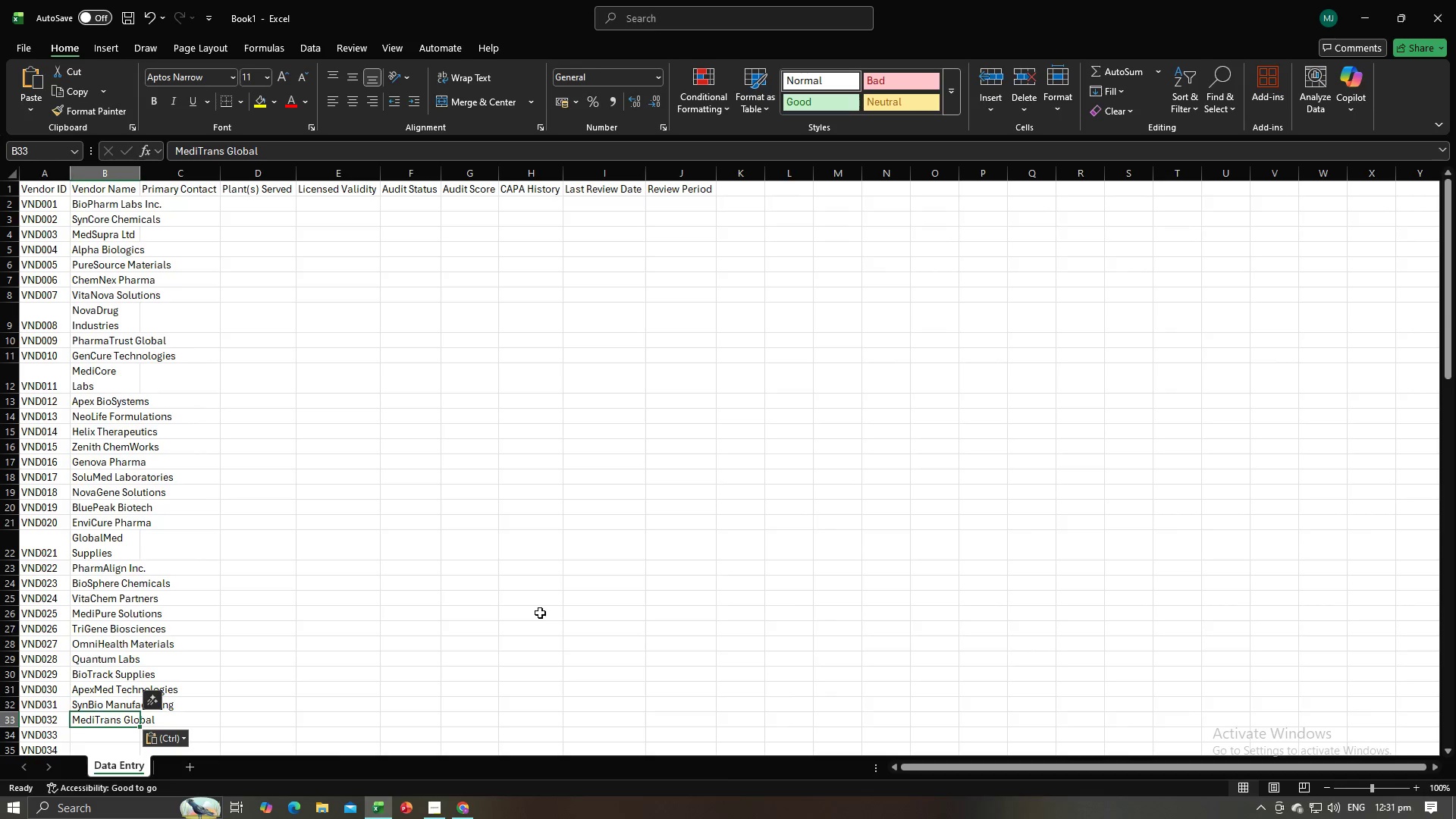 
key(NumpadEnter)
 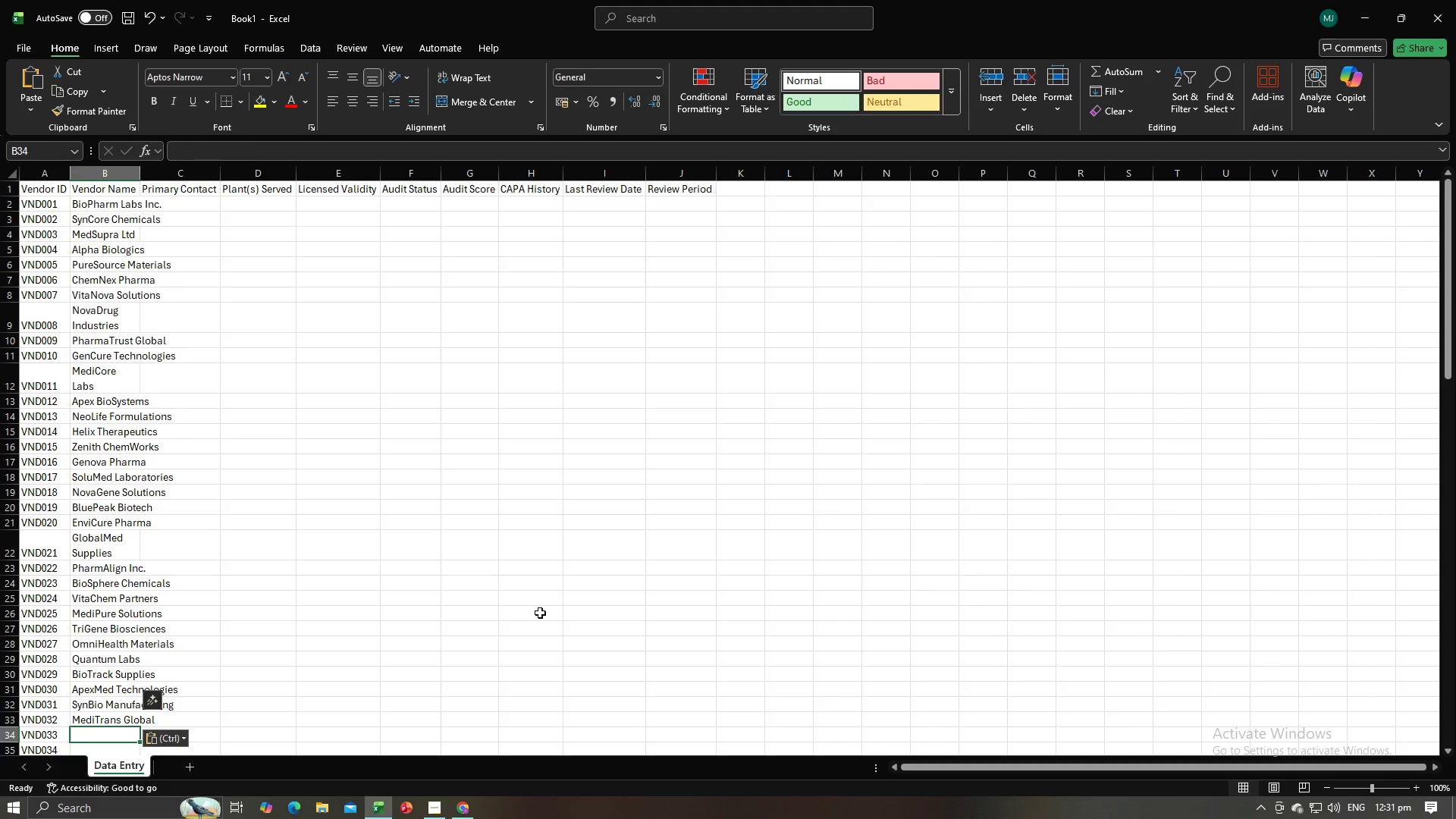 
key(Alt+AltLeft)
 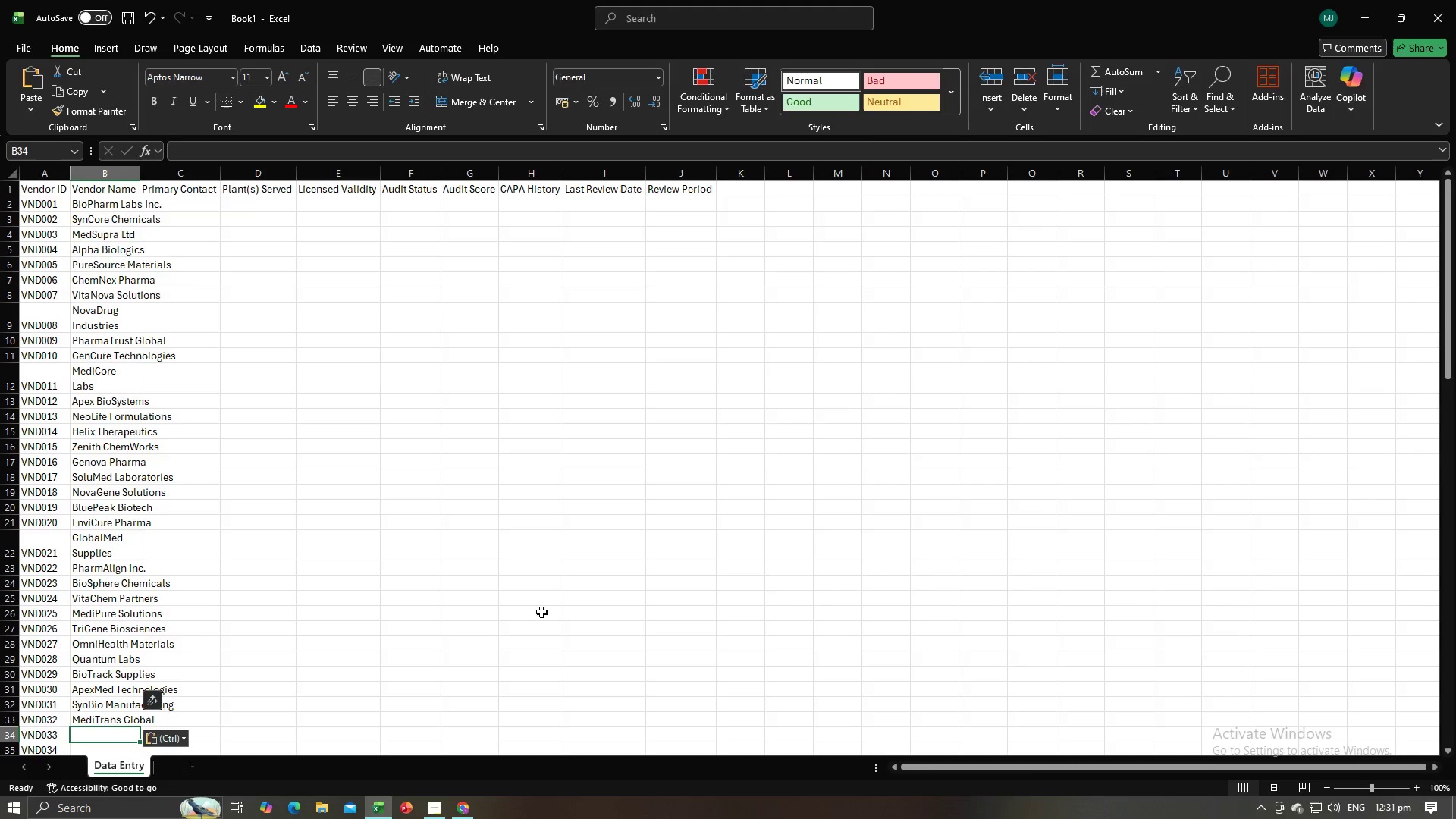 
key(Alt+Tab)
 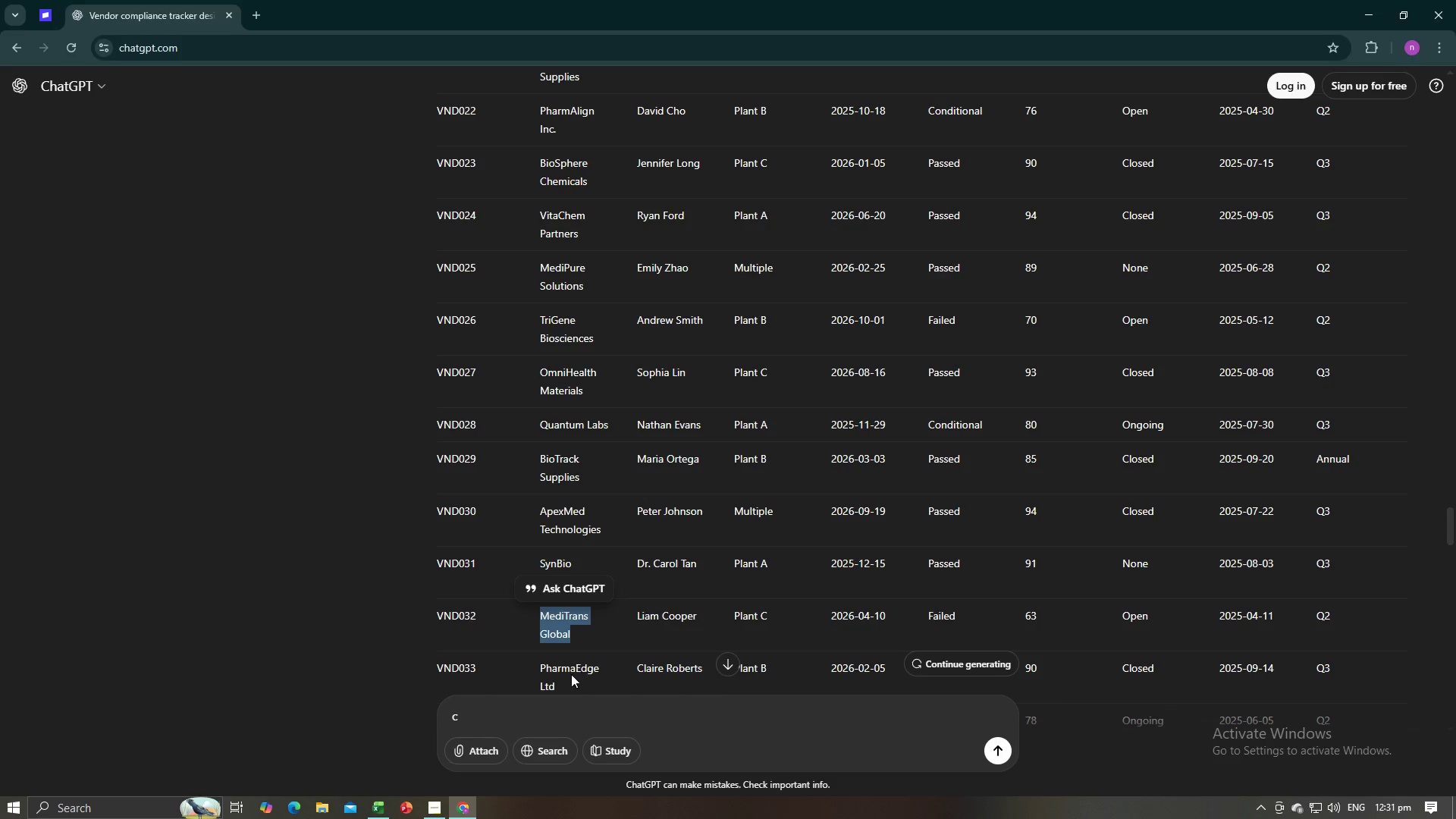 
left_click_drag(start_coordinate=[563, 681], to_coordinate=[538, 670])
 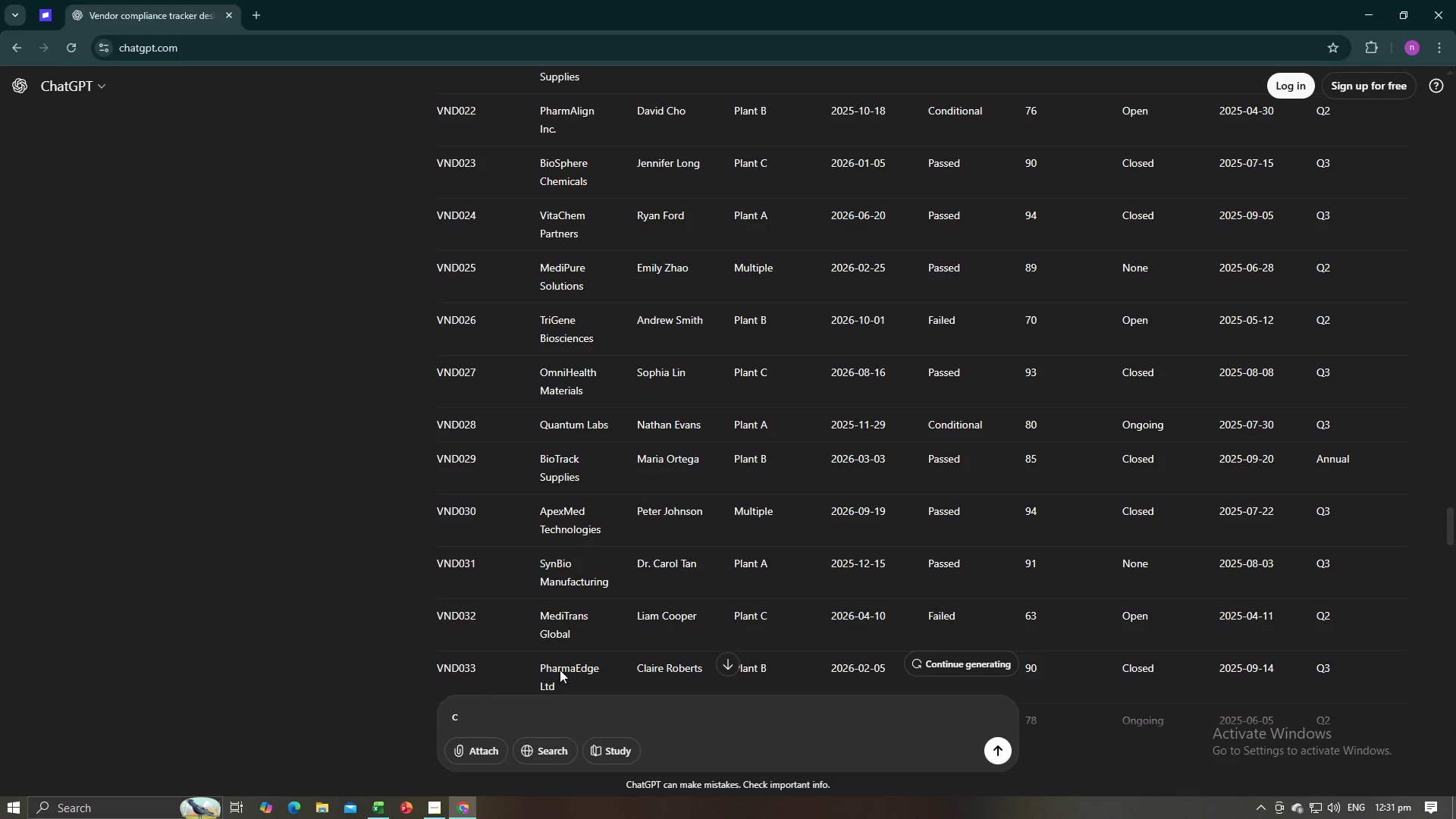 
scroll: coordinate [565, 625], scroll_direction: down, amount: 5.0
 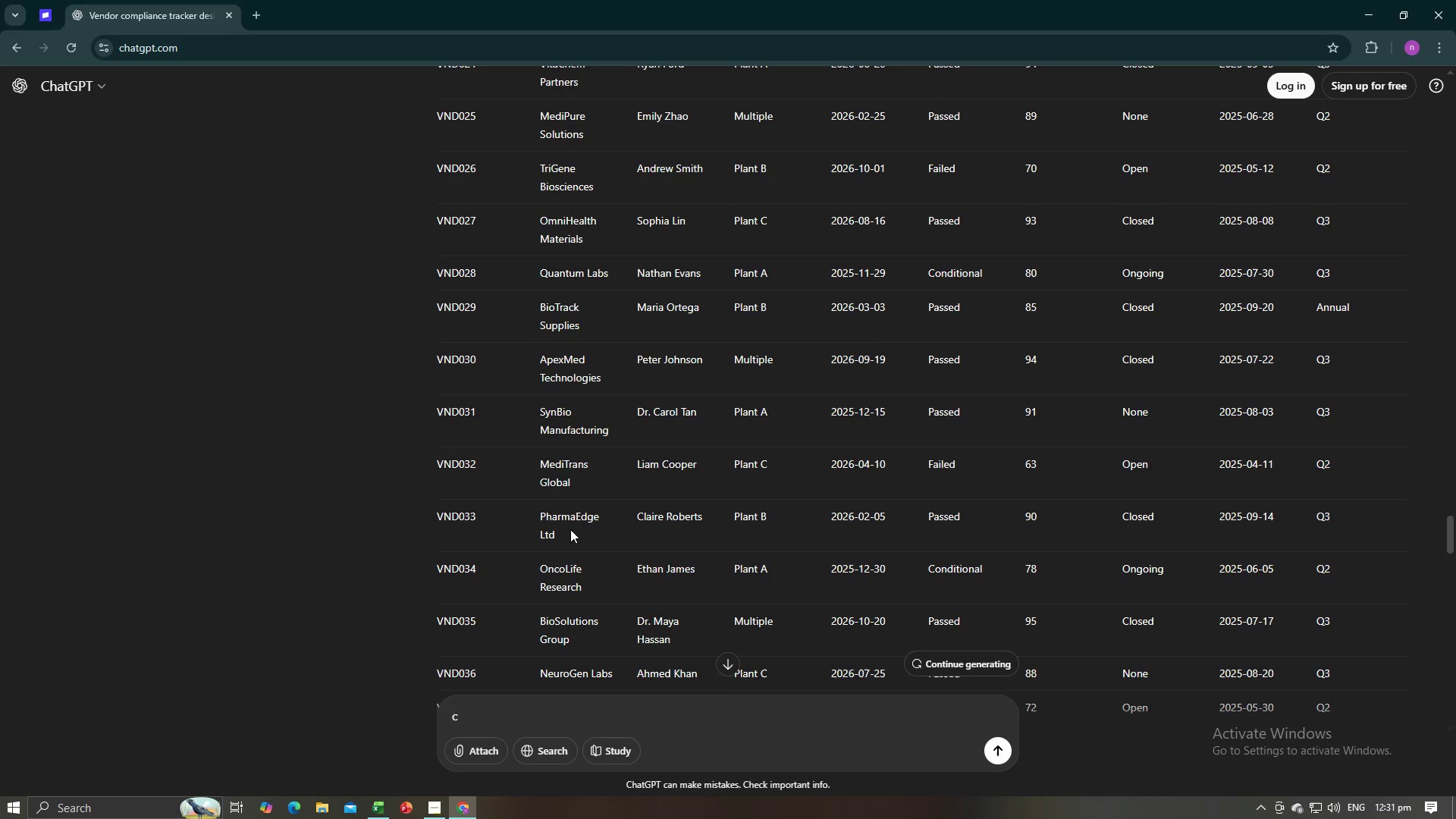 
left_click_drag(start_coordinate=[566, 531], to_coordinate=[538, 517])
 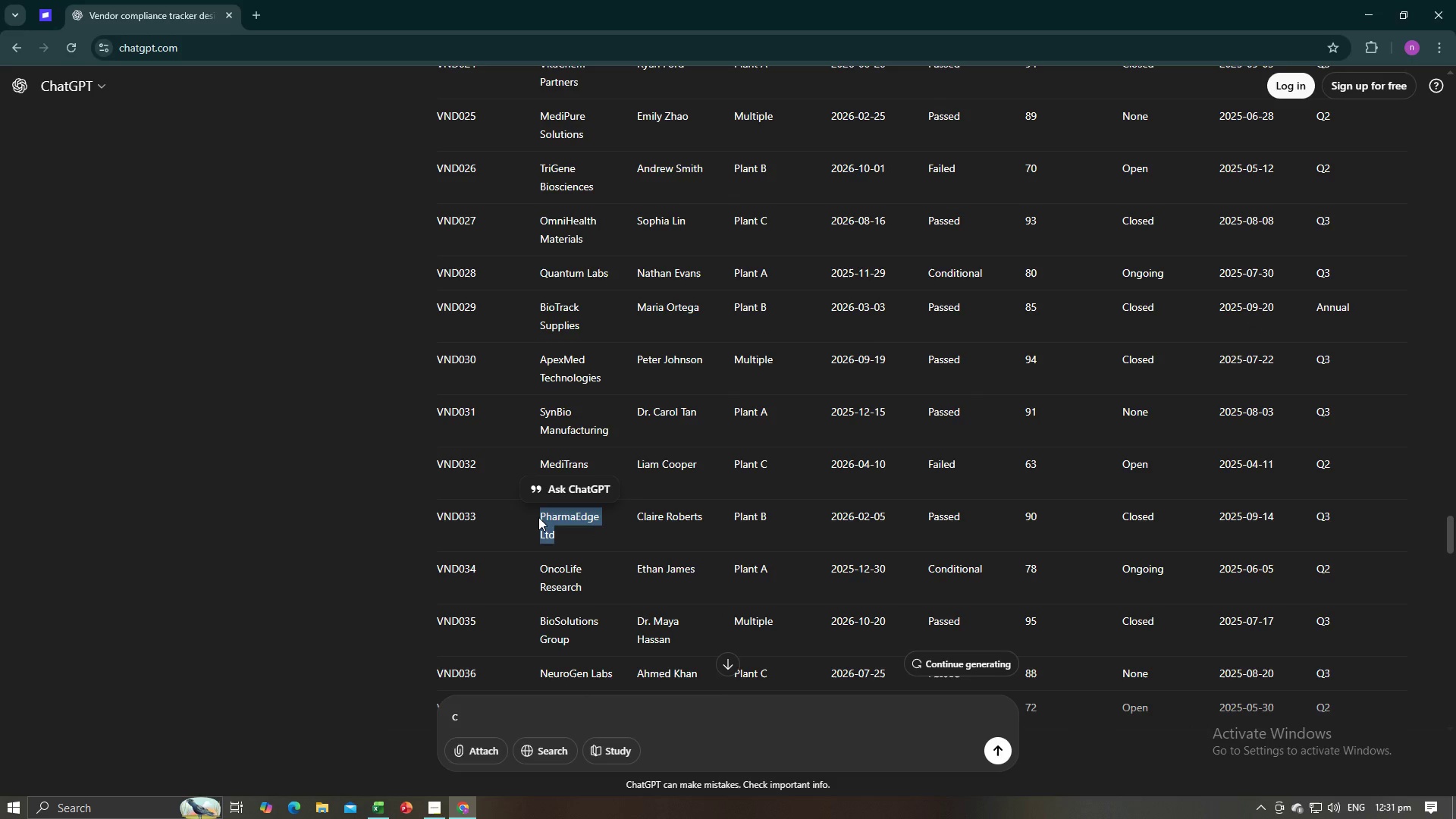 
key(Control+C)
 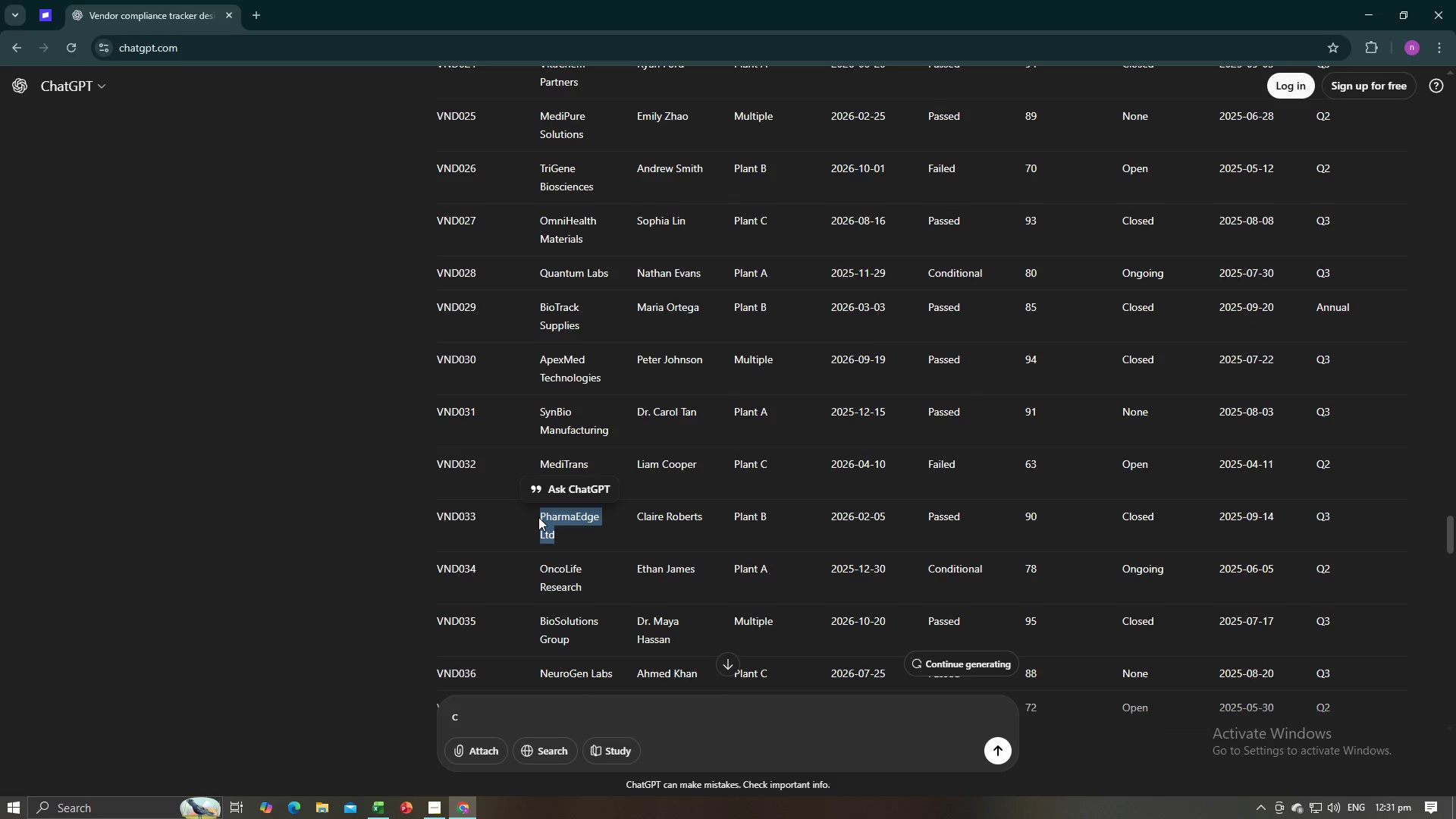 
key(Control+C)
 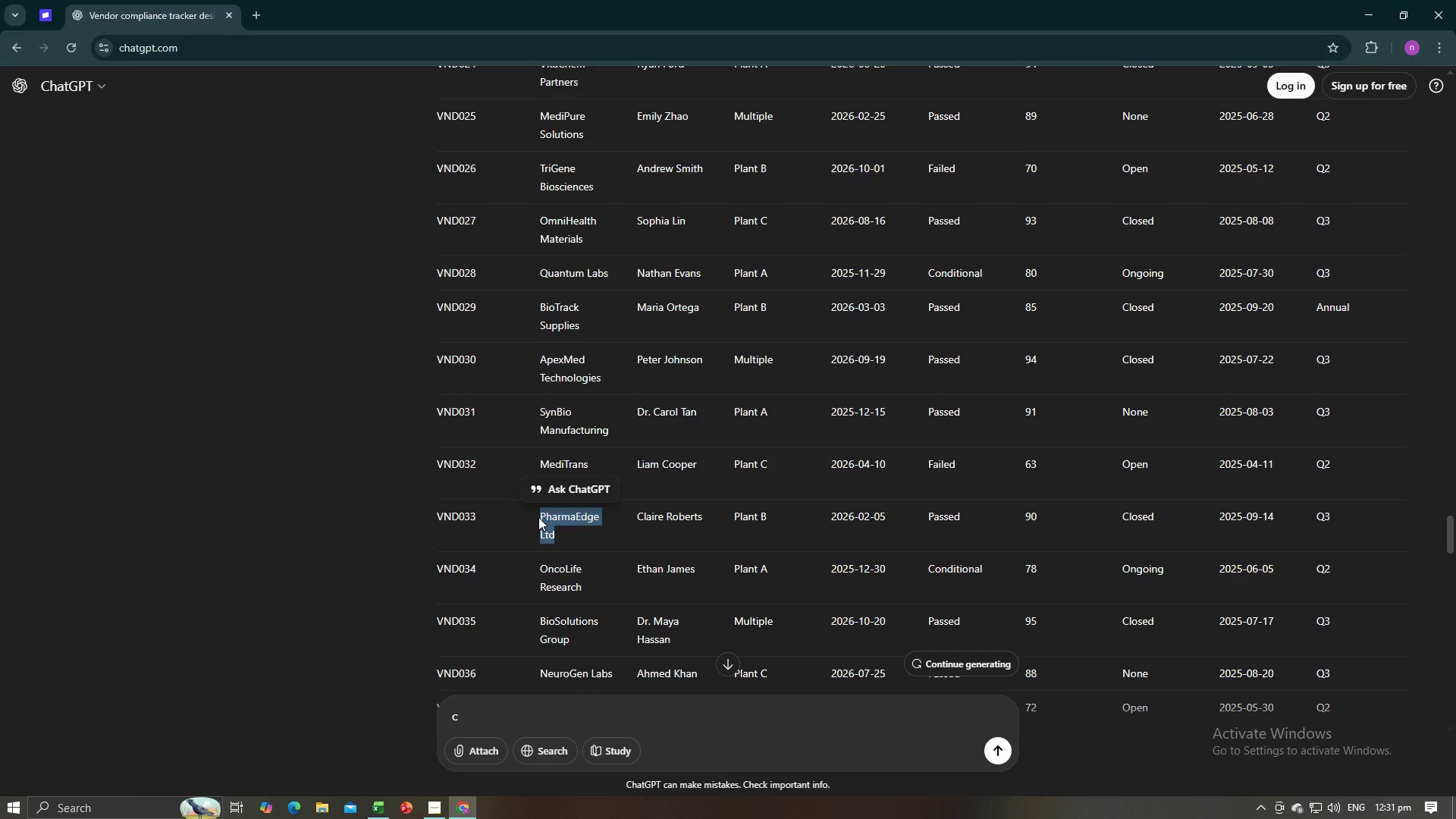 
key(Alt+AltLeft)
 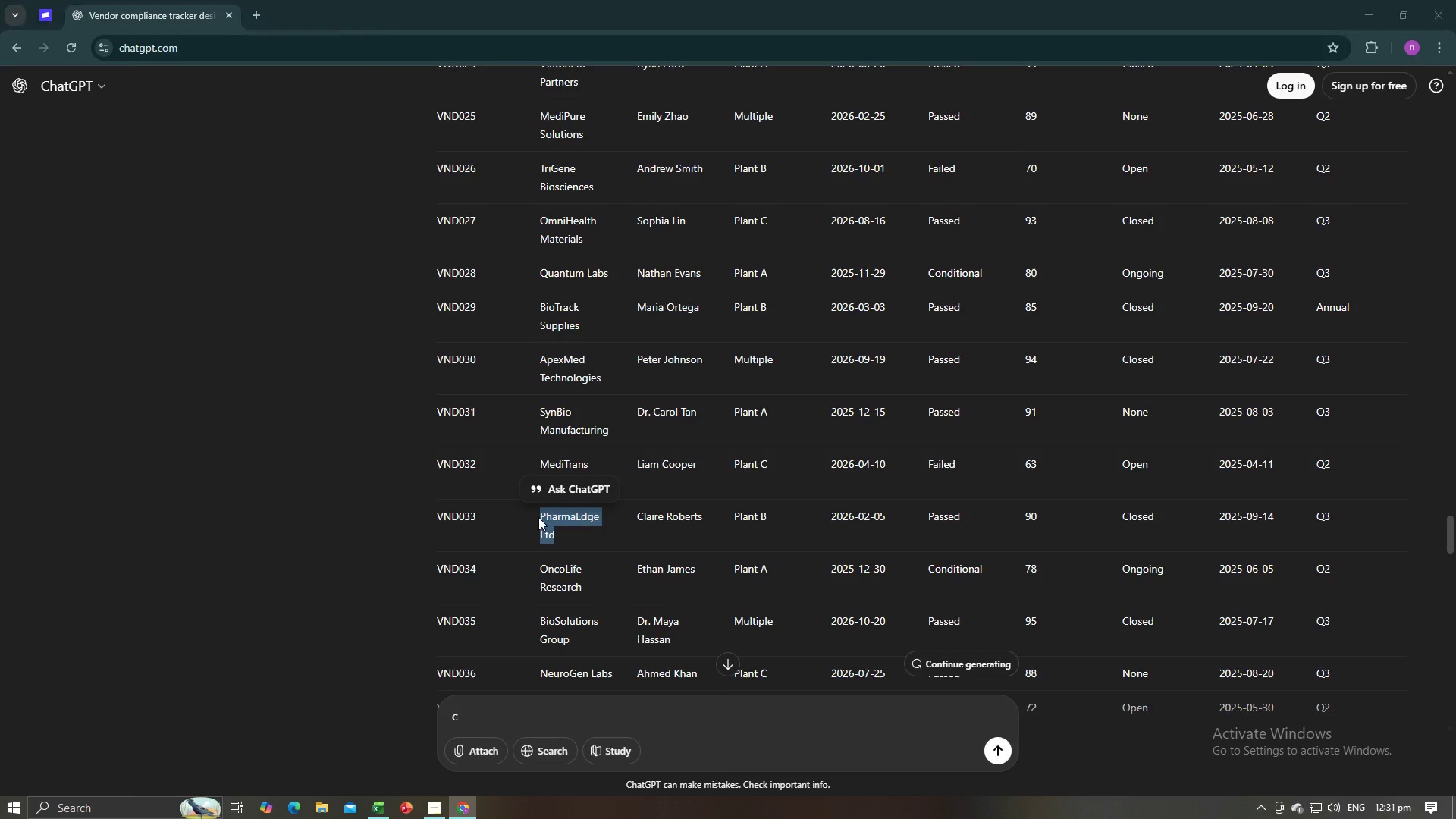 
key(Alt+Tab)
 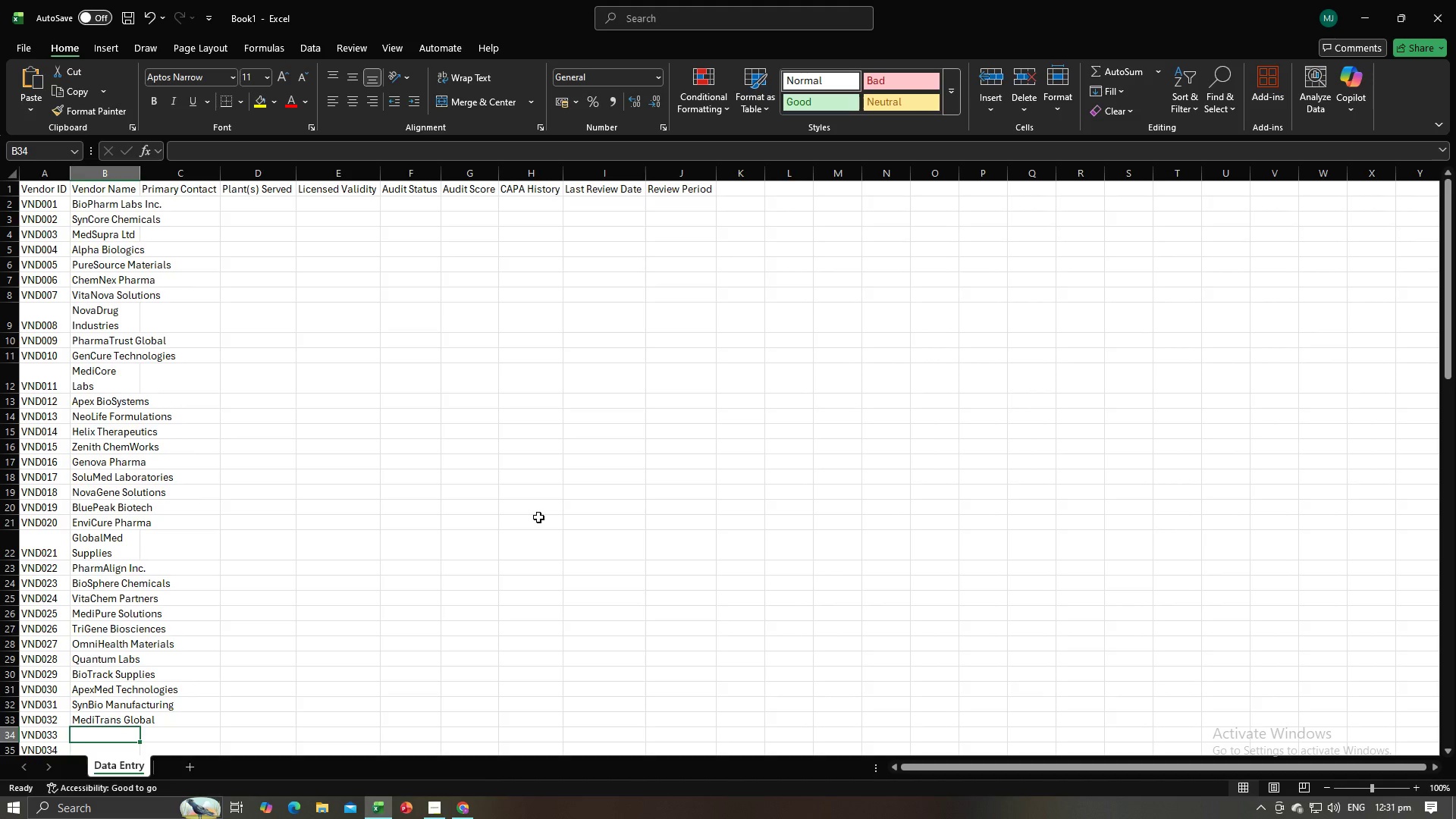 
key(Control+V)
 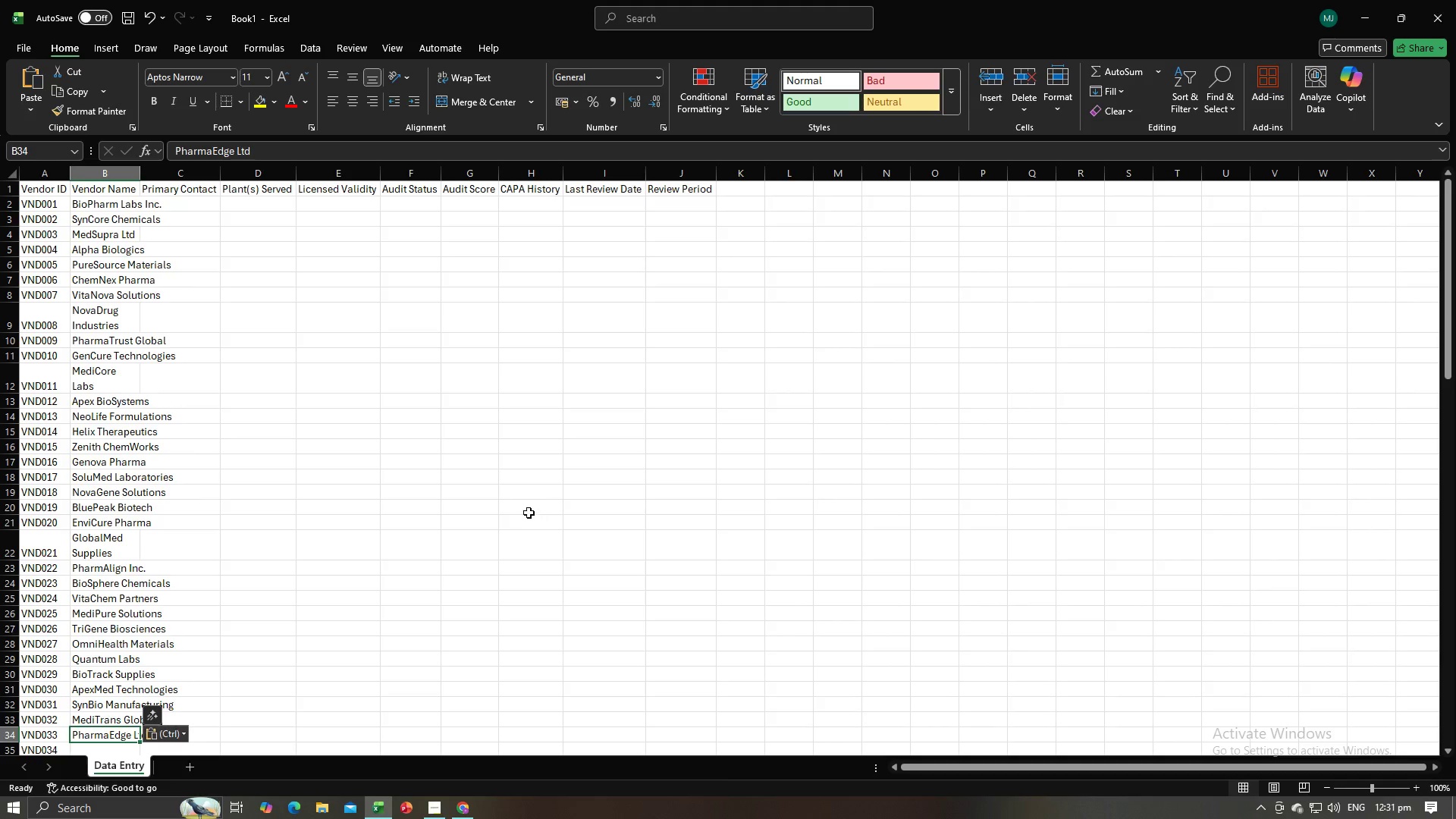 
key(NumpadEnter)
 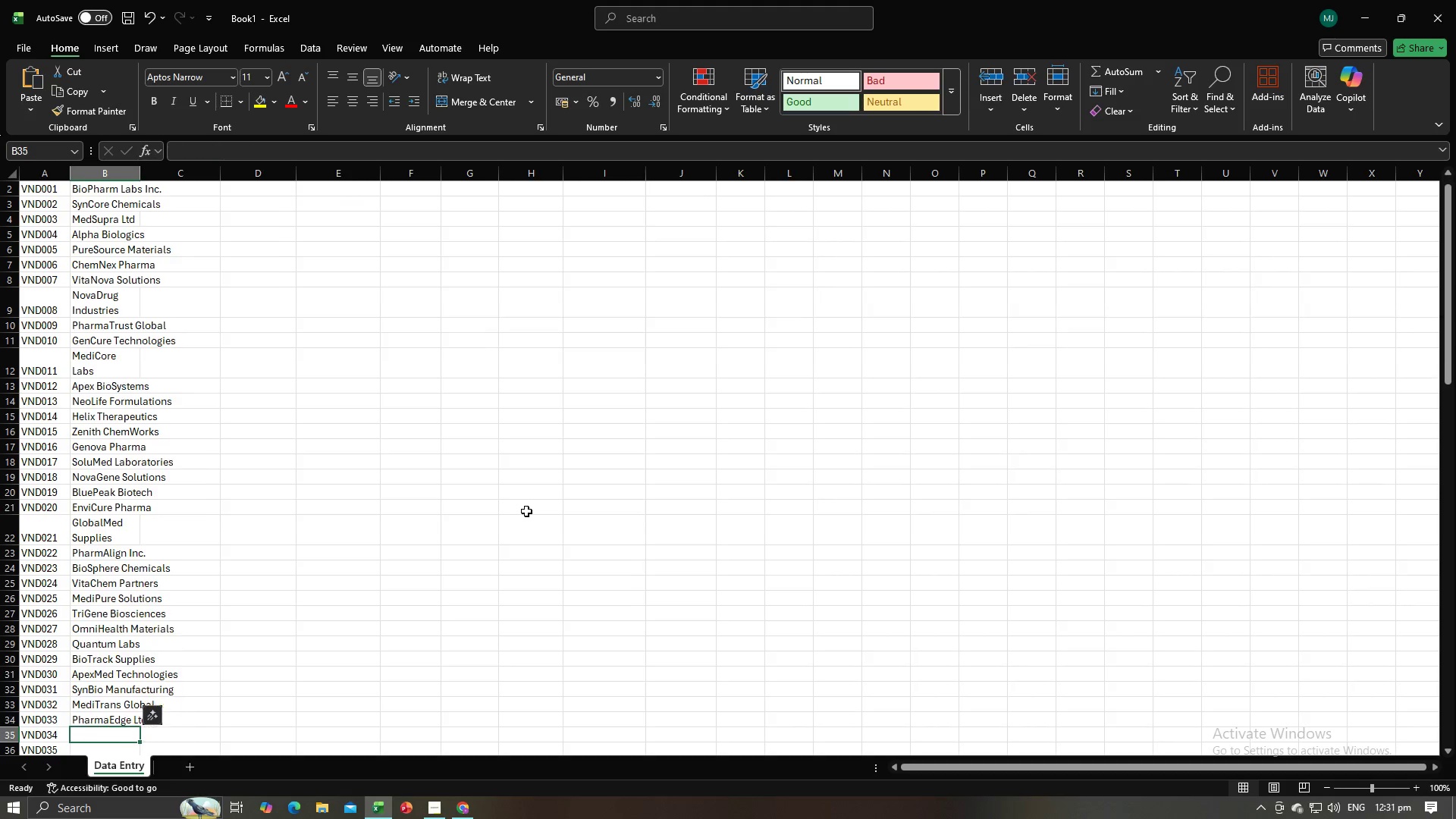 
key(Alt+AltLeft)
 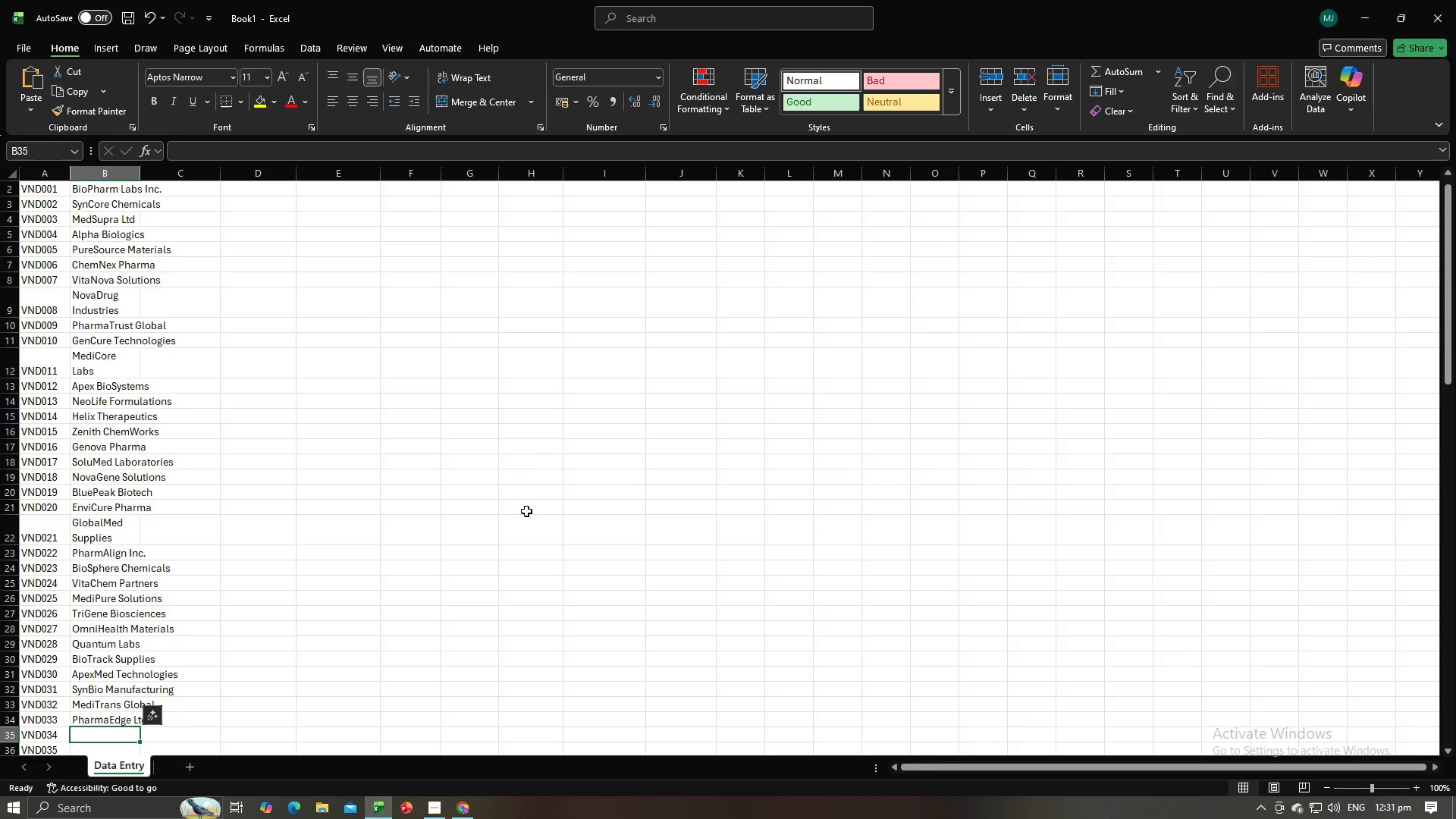 
key(Alt+Tab)
 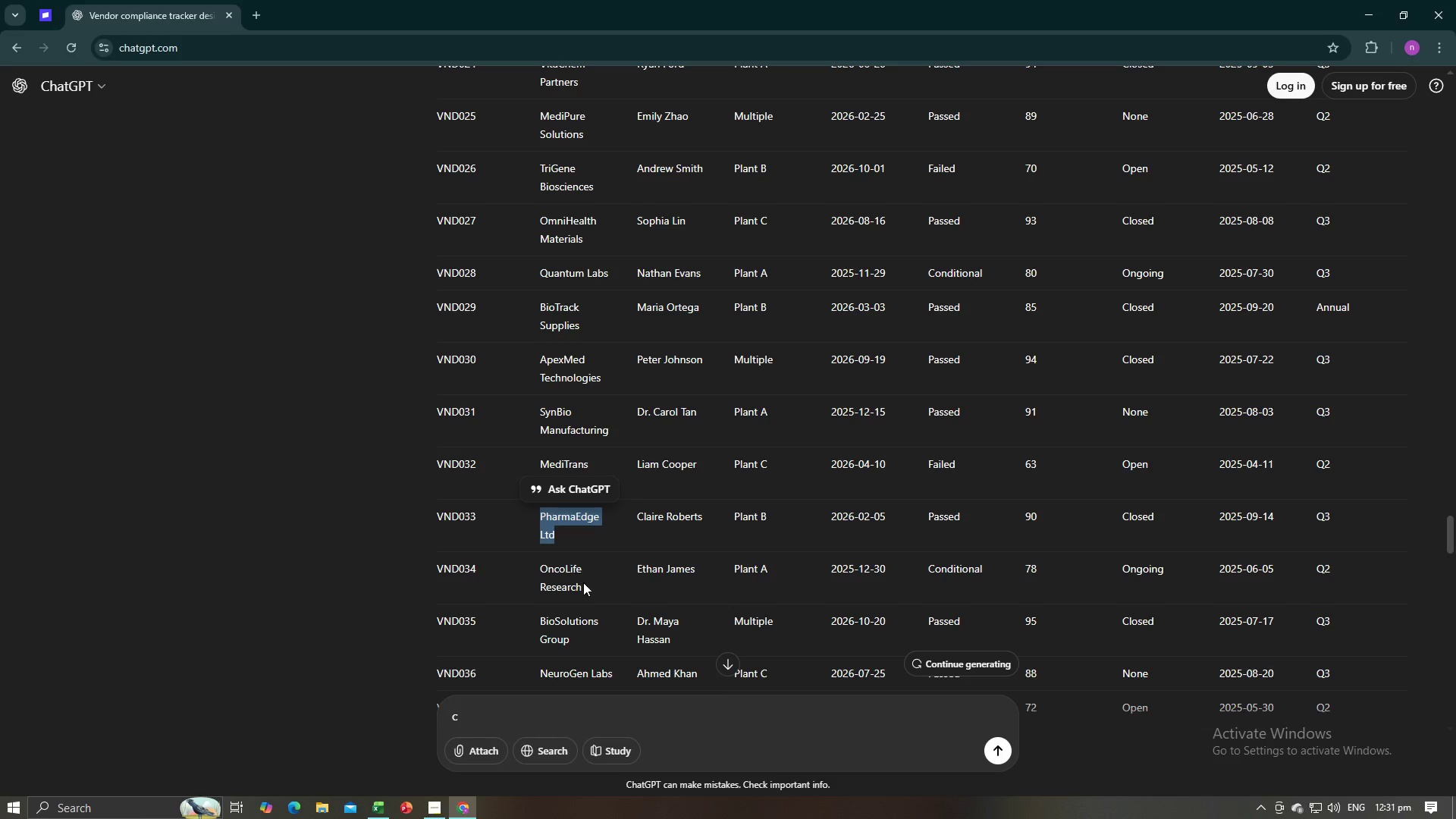 
left_click_drag(start_coordinate=[585, 586], to_coordinate=[542, 573])
 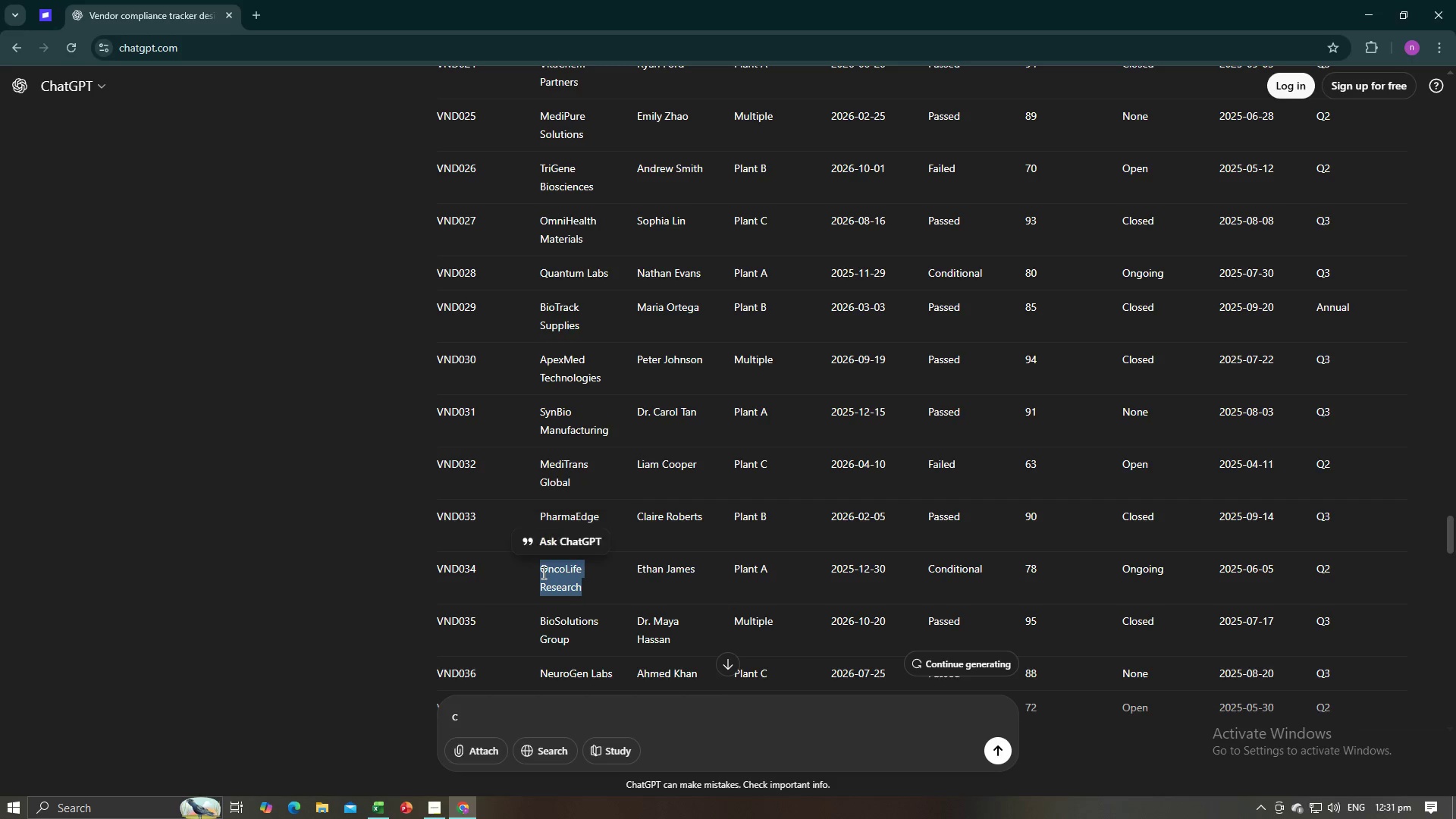 
key(Control+C)
 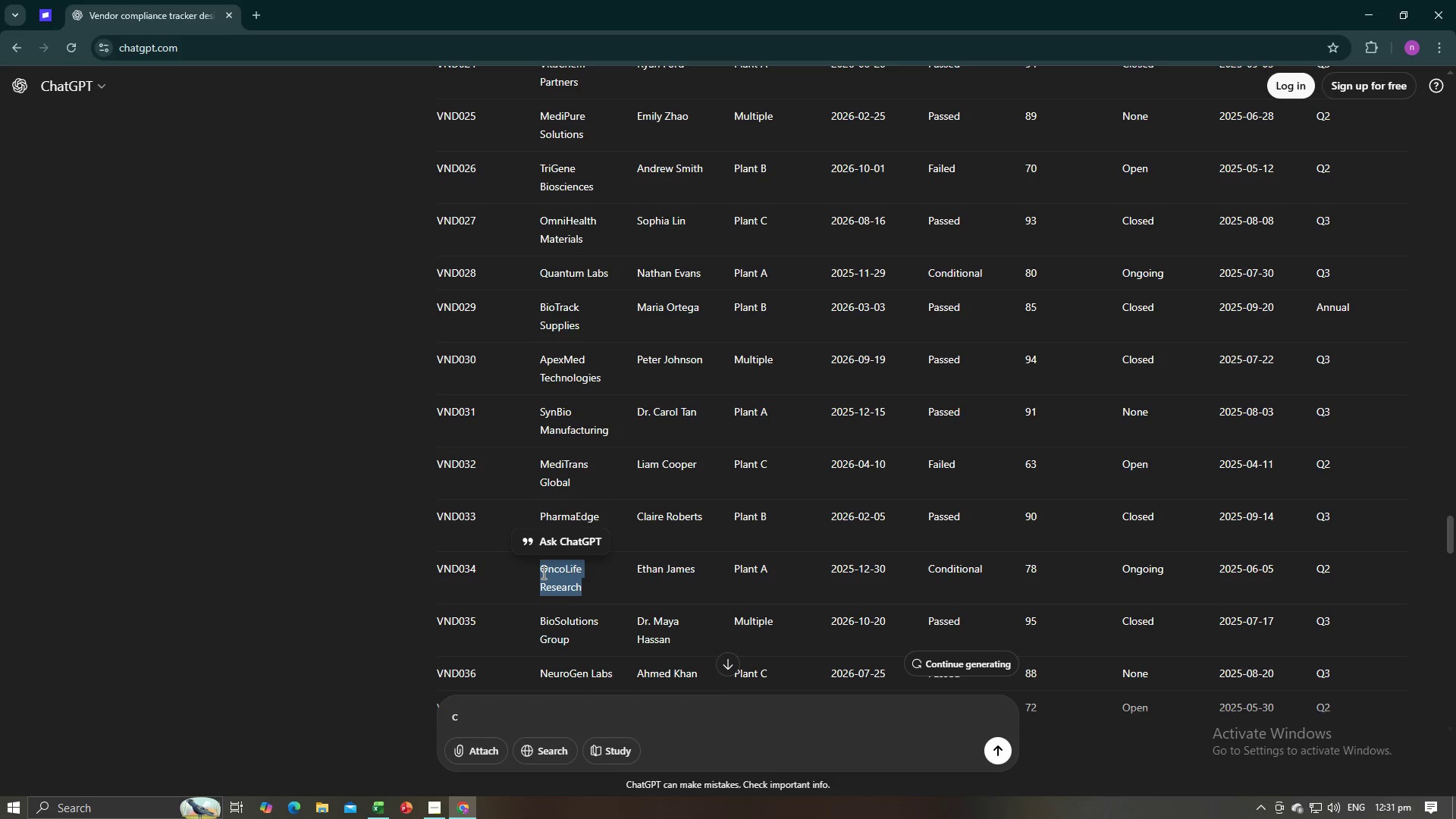 
key(Control+C)
 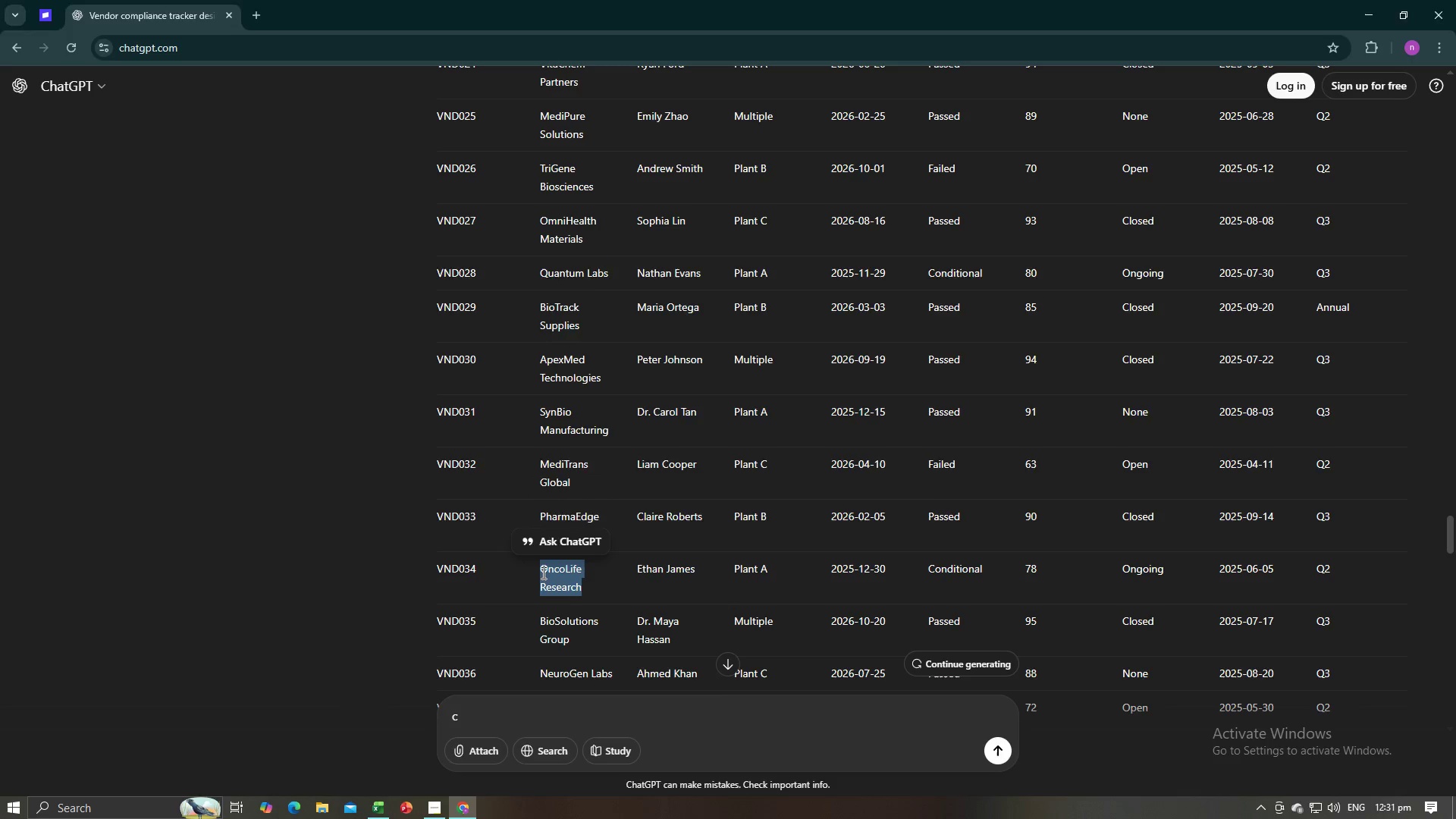 
key(Alt+AltLeft)
 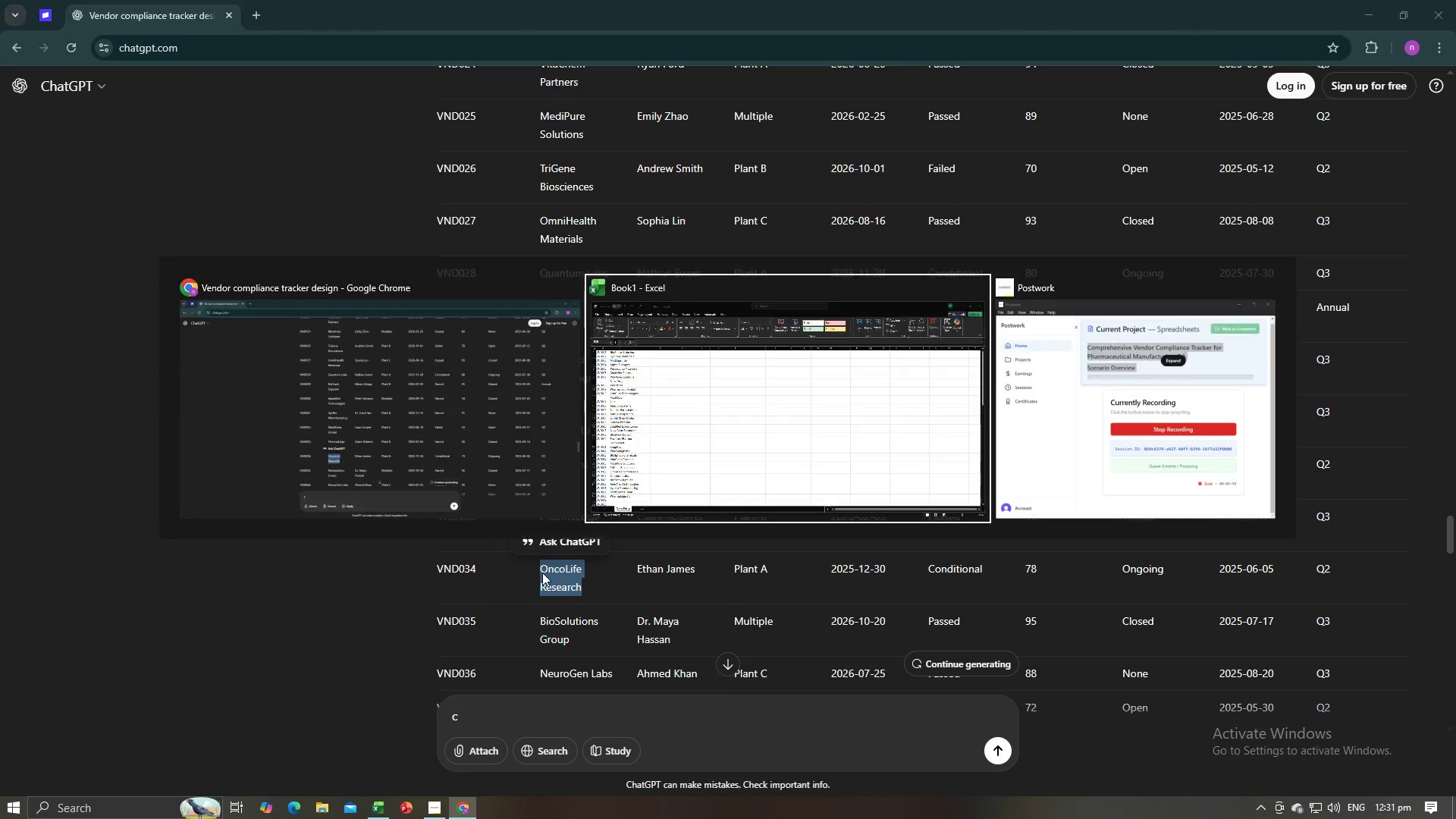 
key(Alt+Tab)
 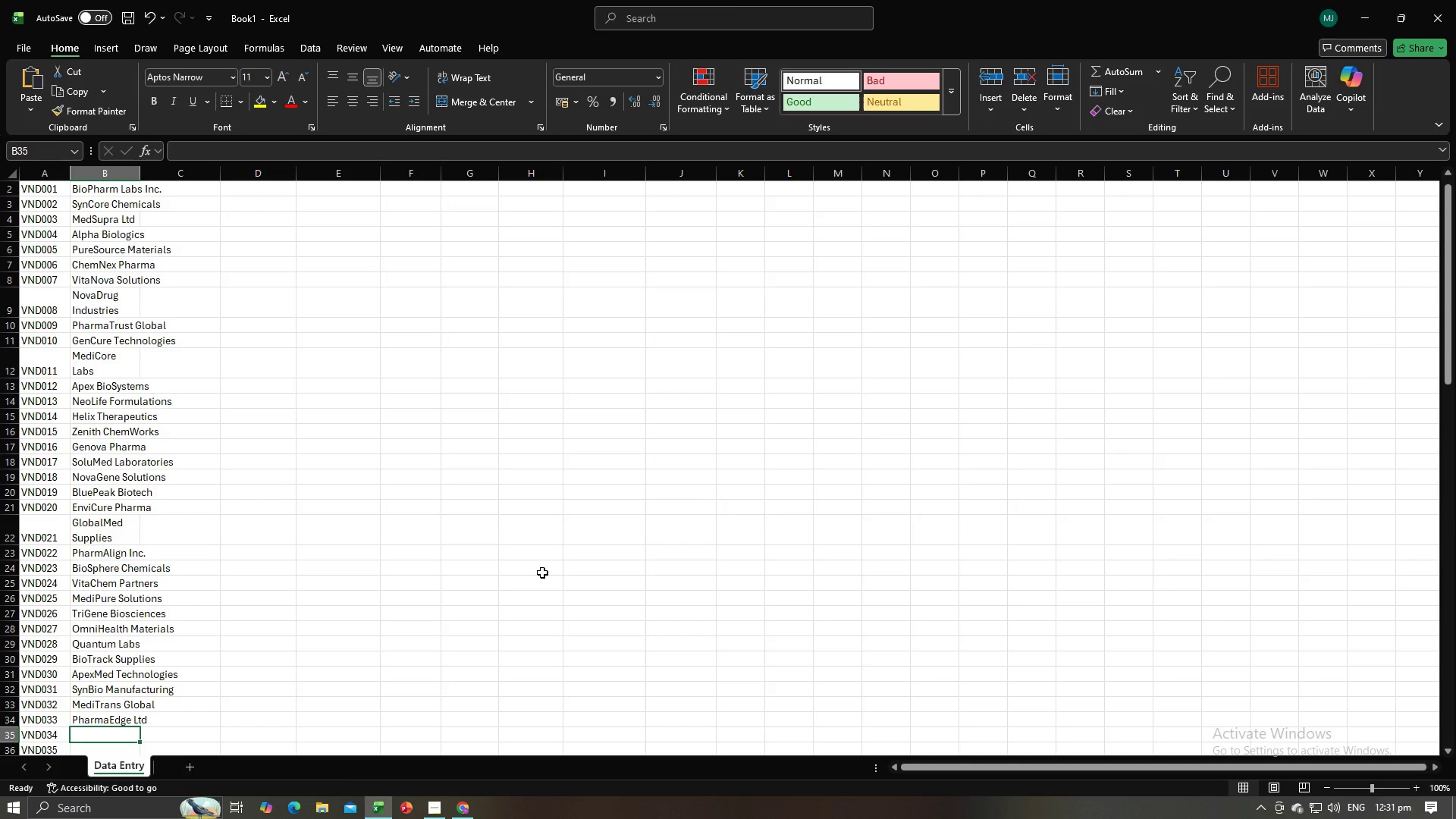 
key(Control+V)
 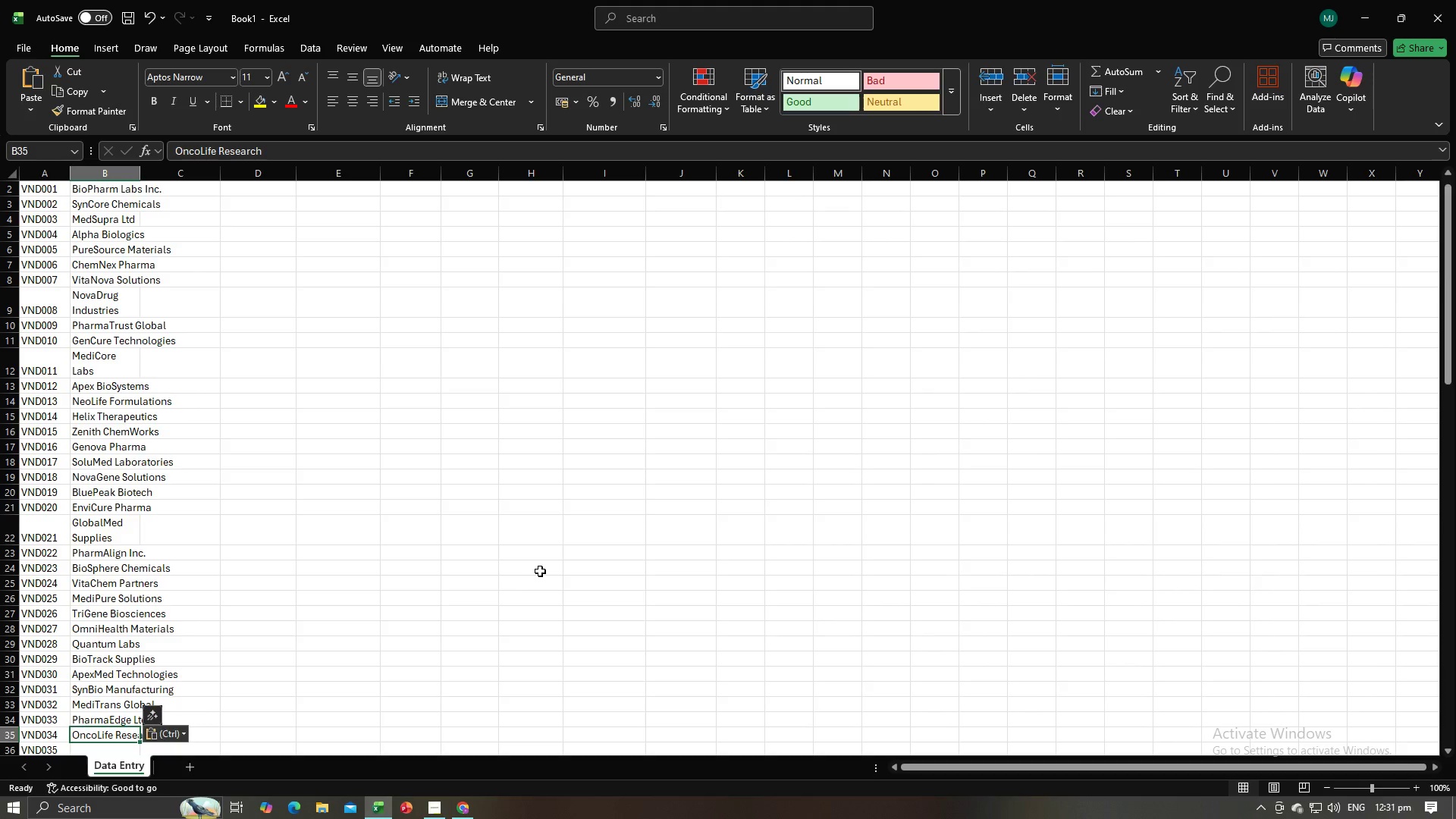 
key(NumpadEnter)
 